 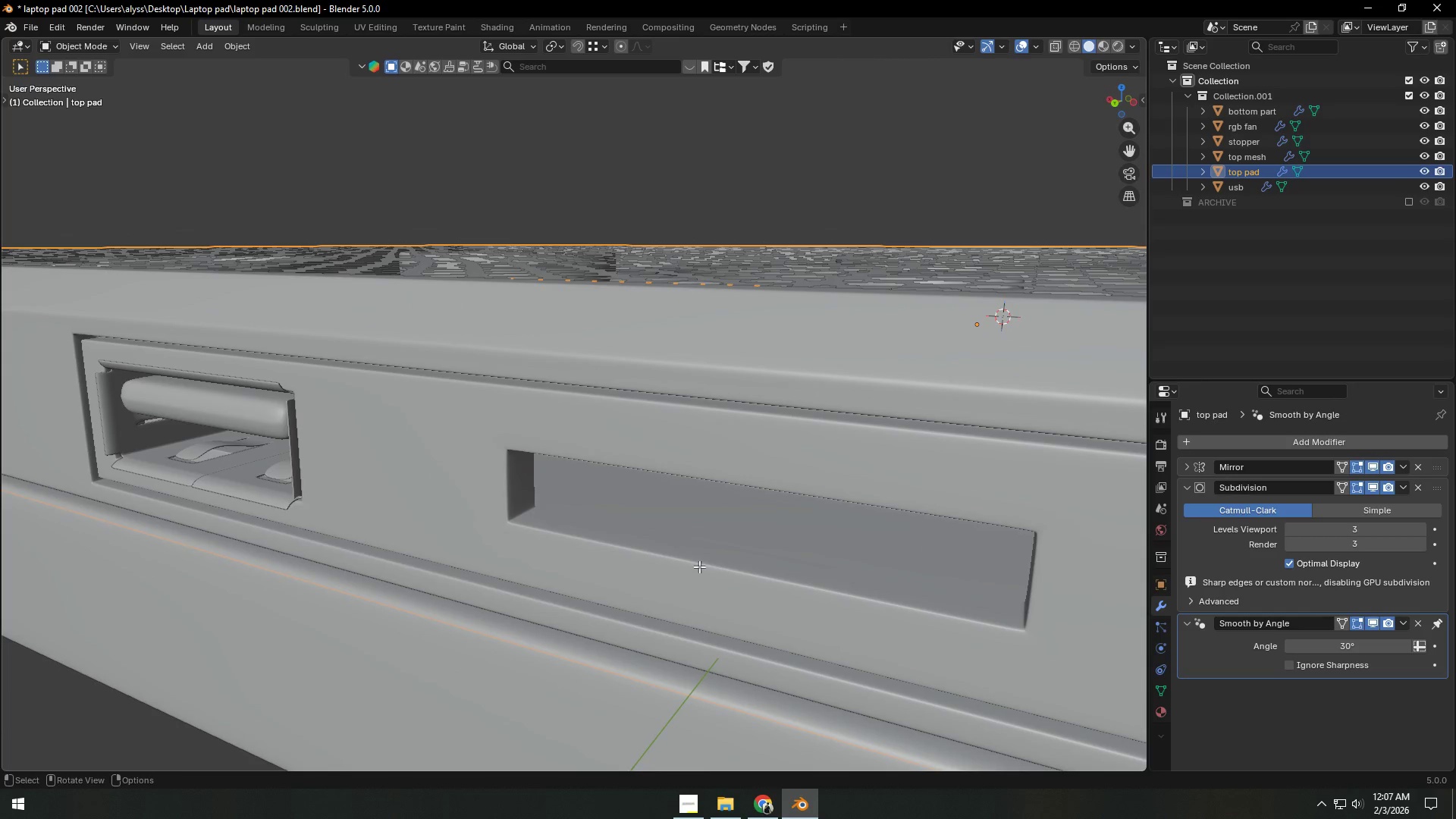 
key(Tab)
 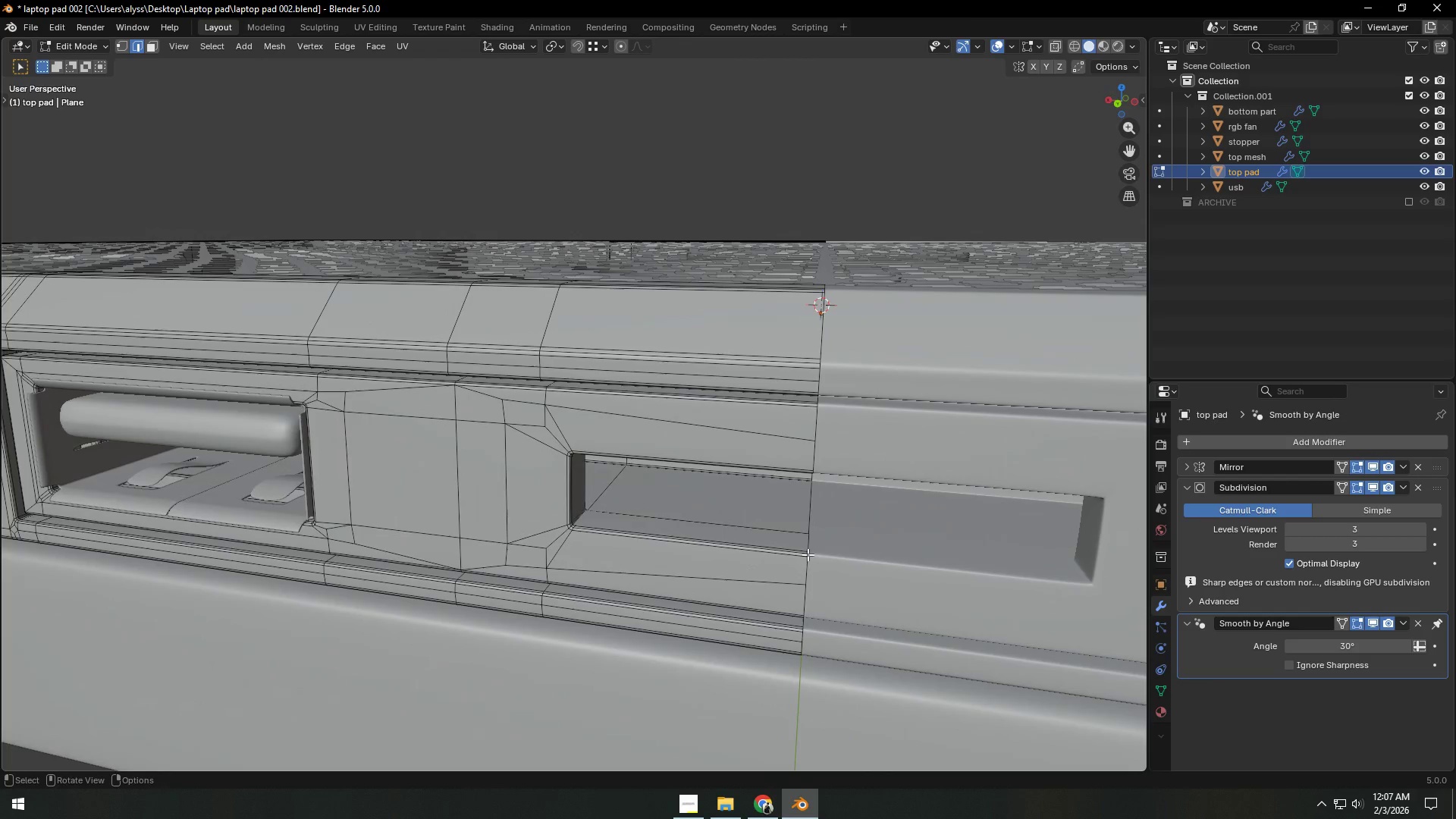 
key(1)
 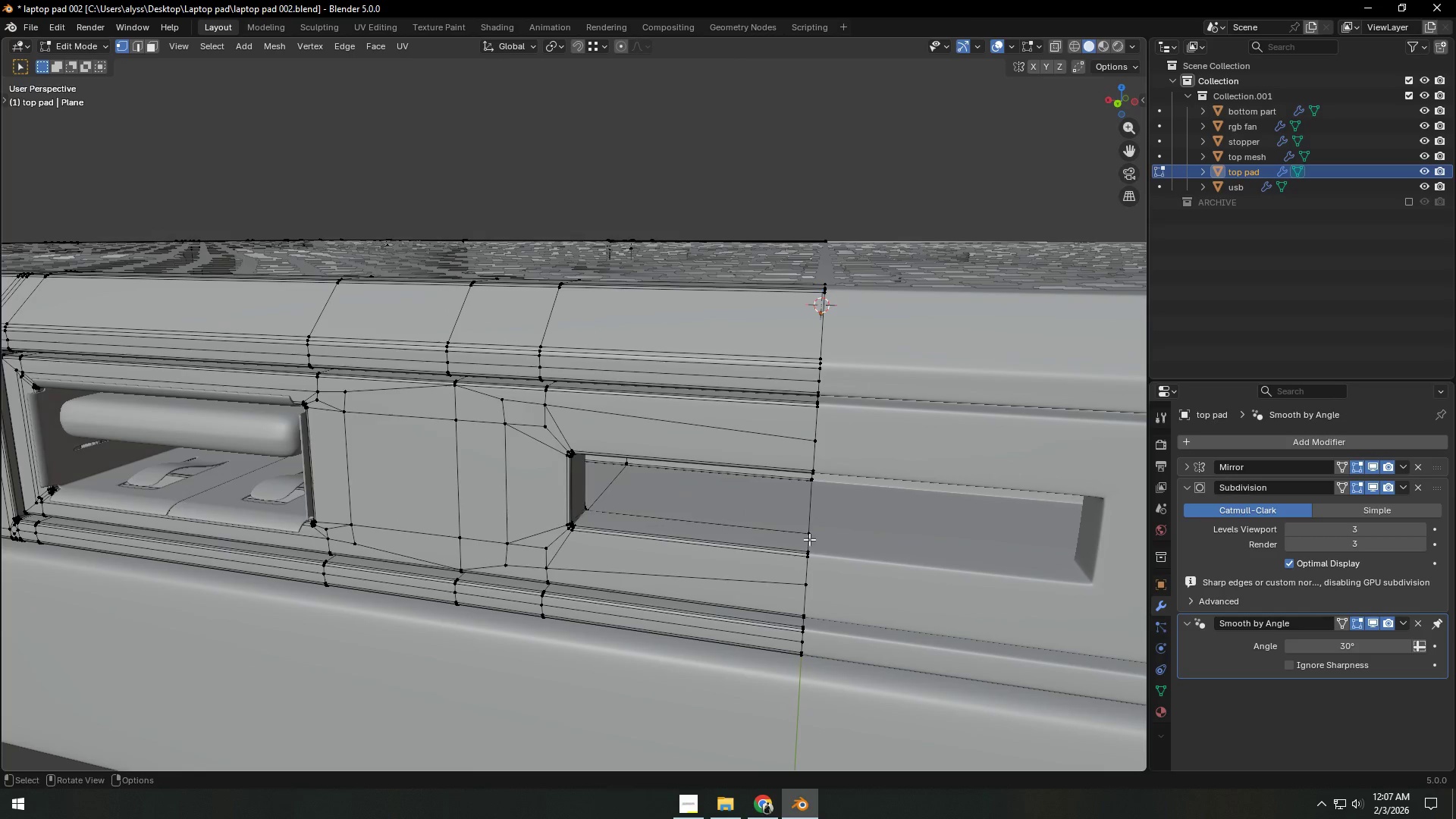 
left_click([809, 538])
 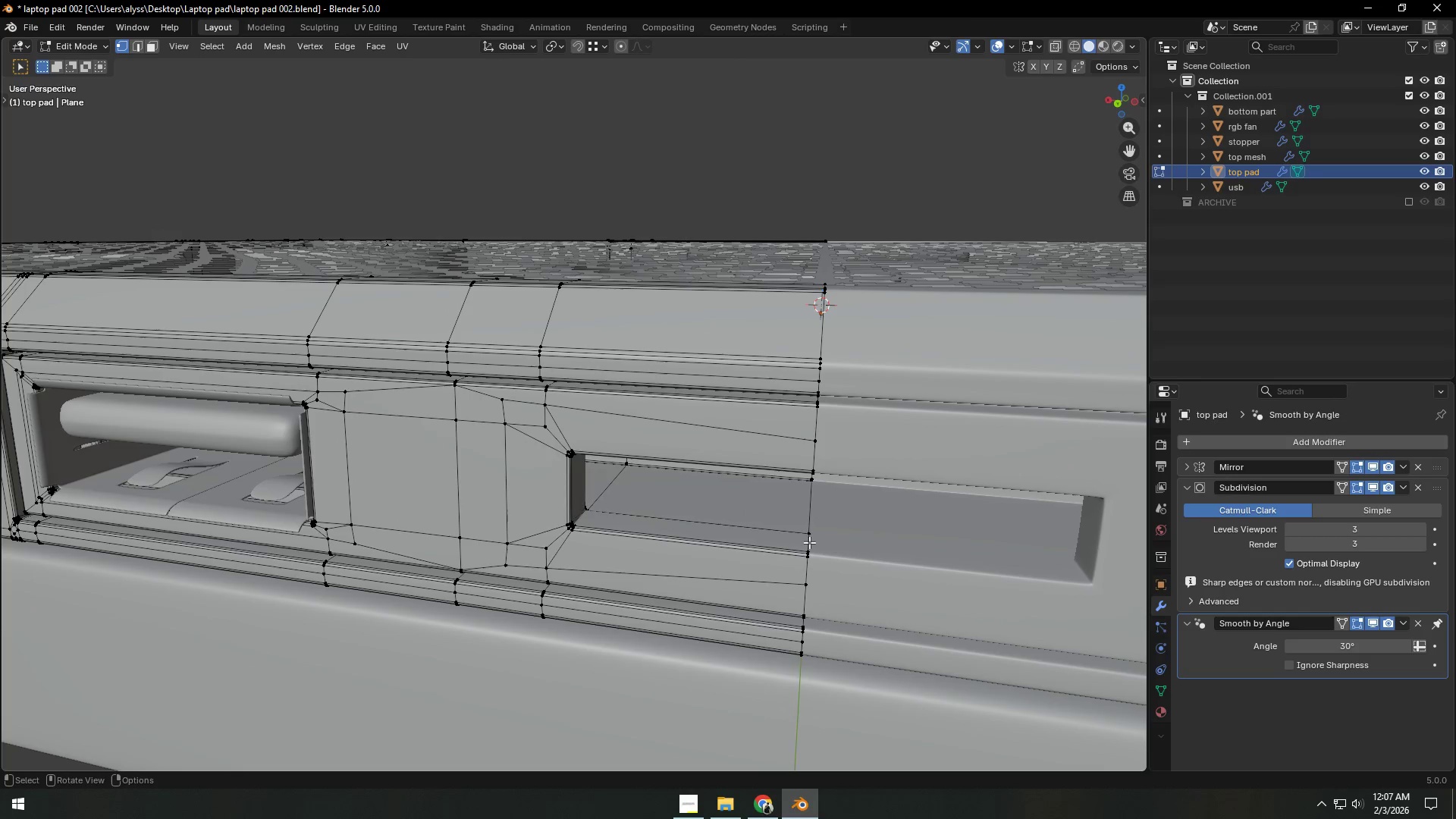 
left_click([808, 533])
 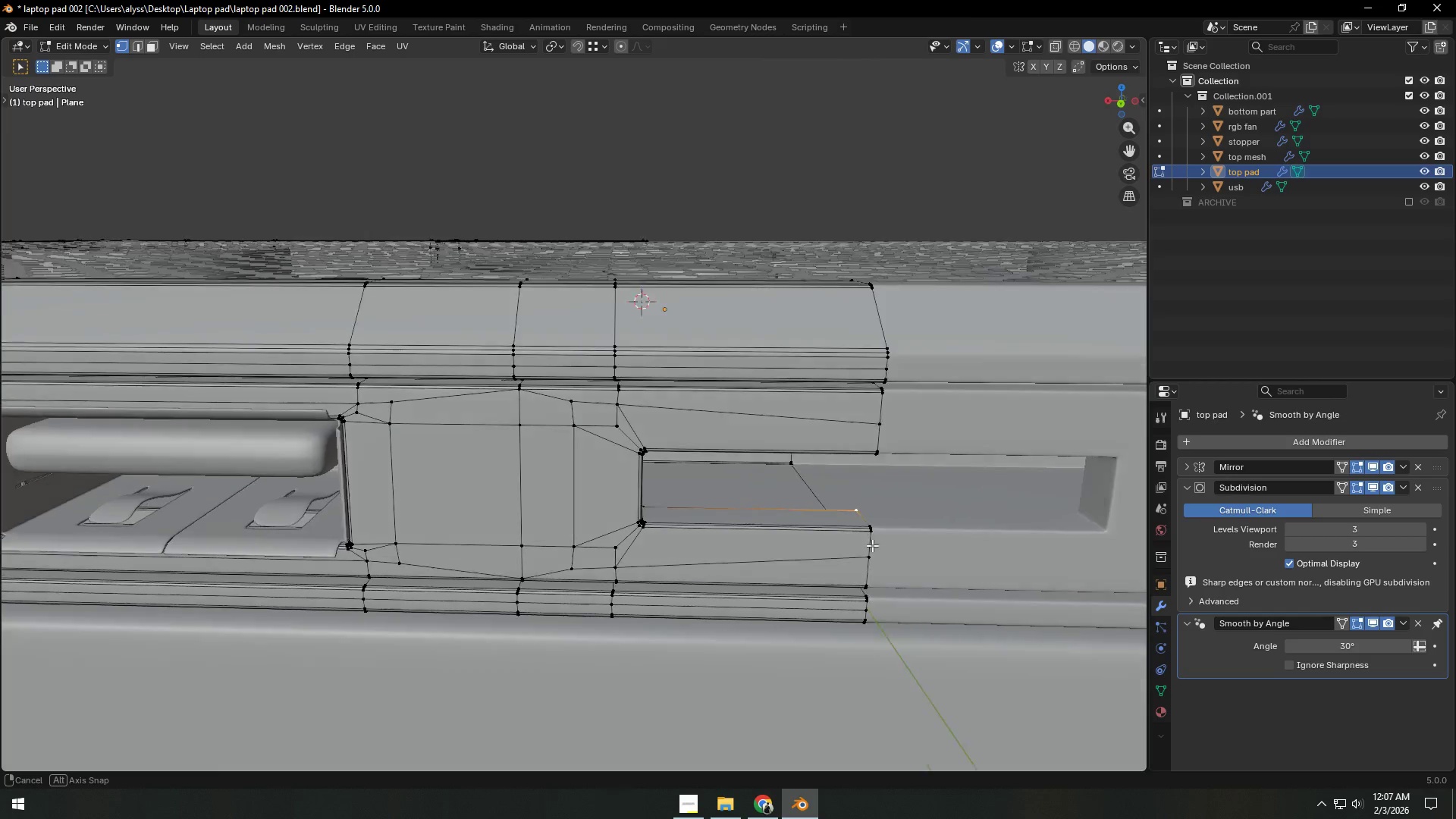 
key(Shift+S)
 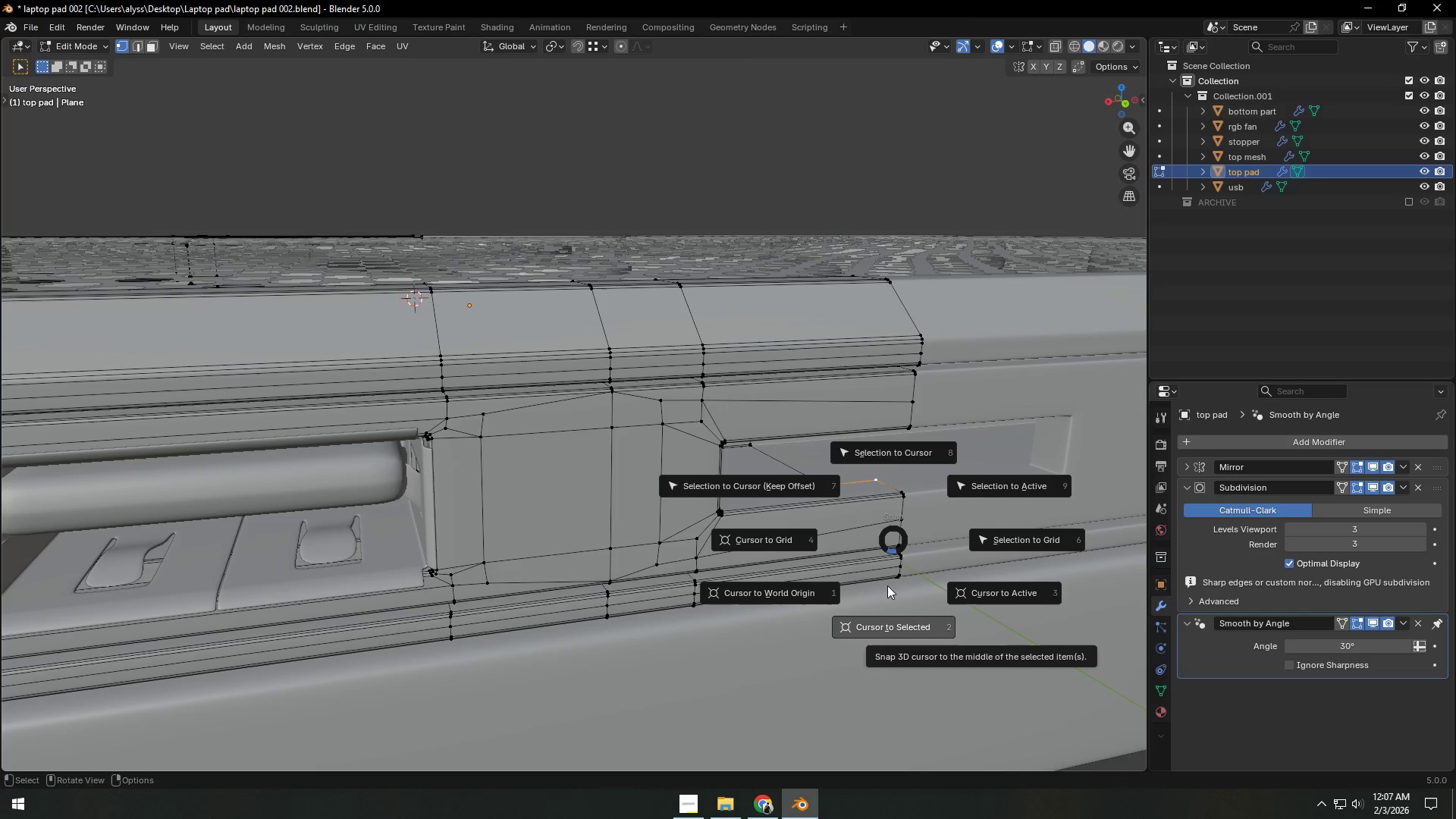 
left_click([886, 585])
 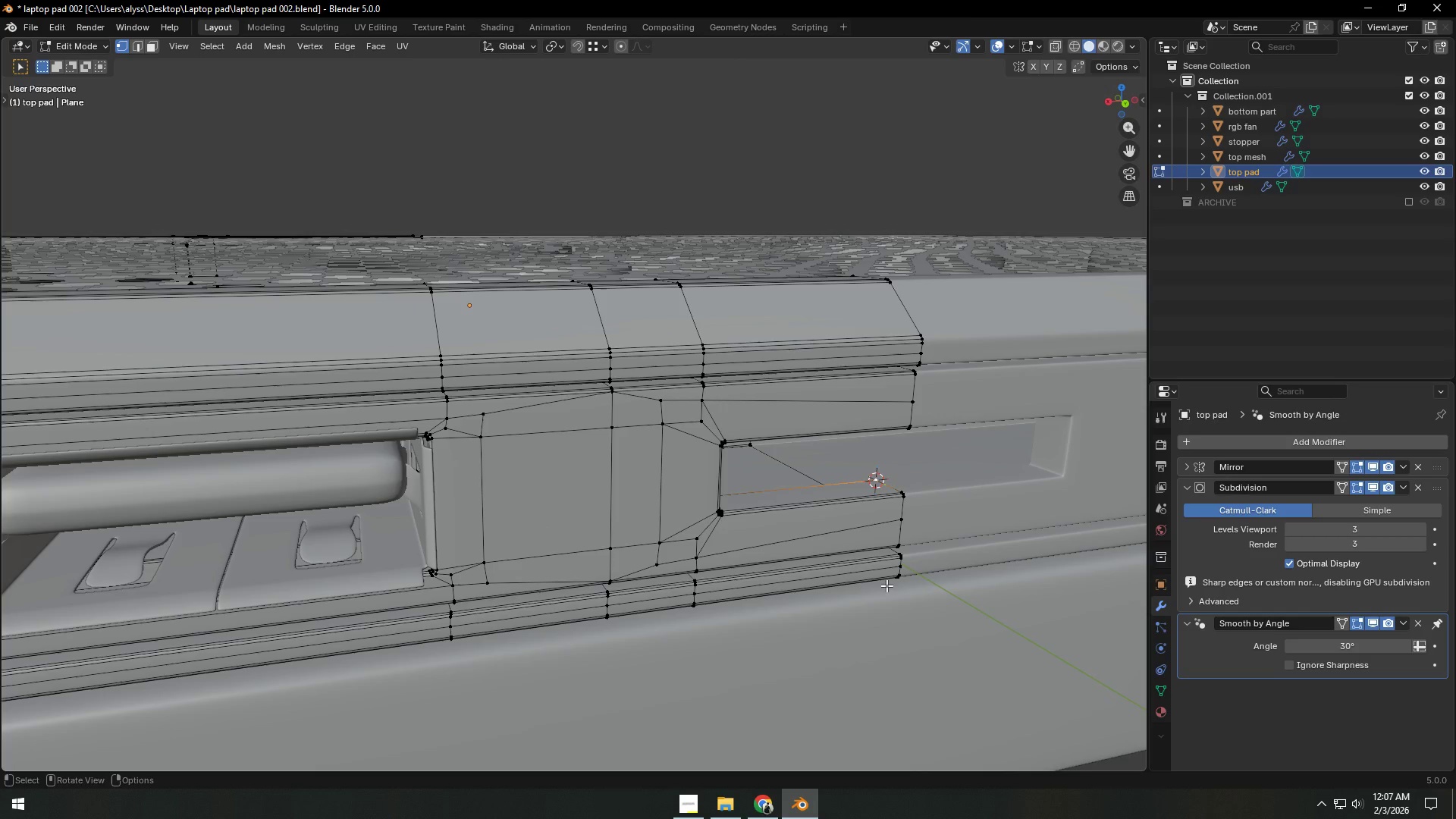 
key(Tab)
 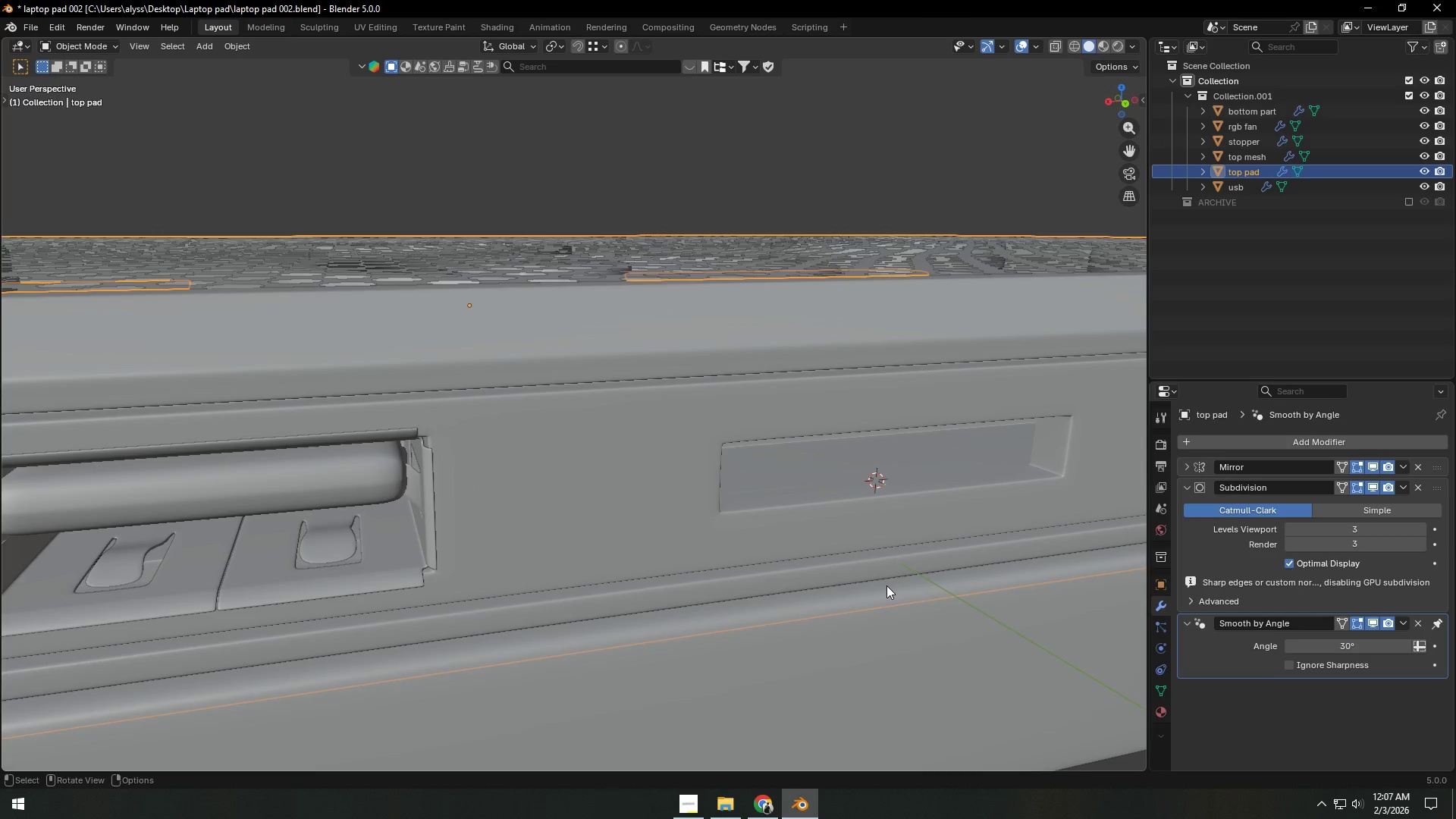 
scroll: coordinate [886, 585], scroll_direction: down, amount: 3.0
 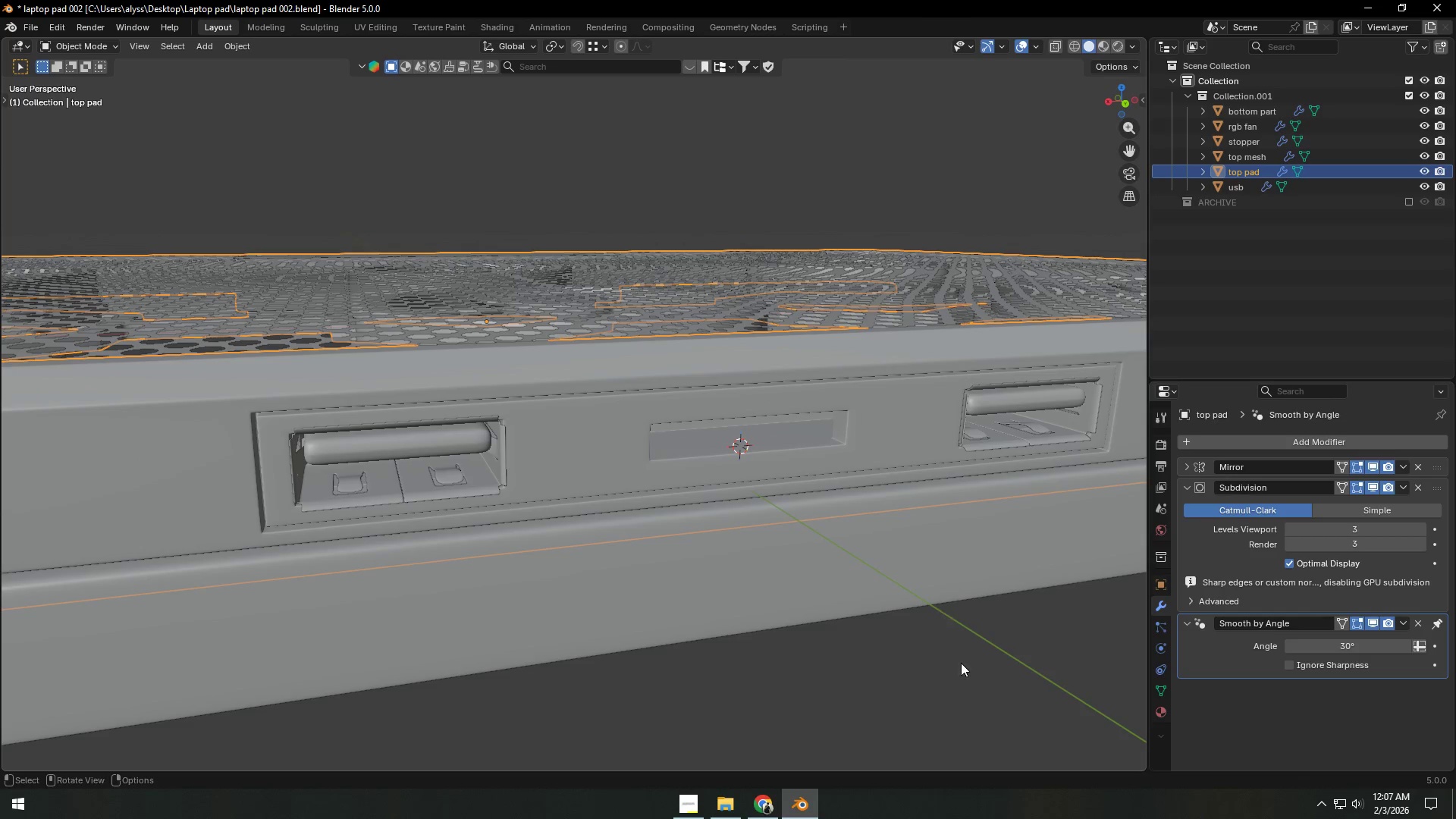 
left_click([963, 664])
 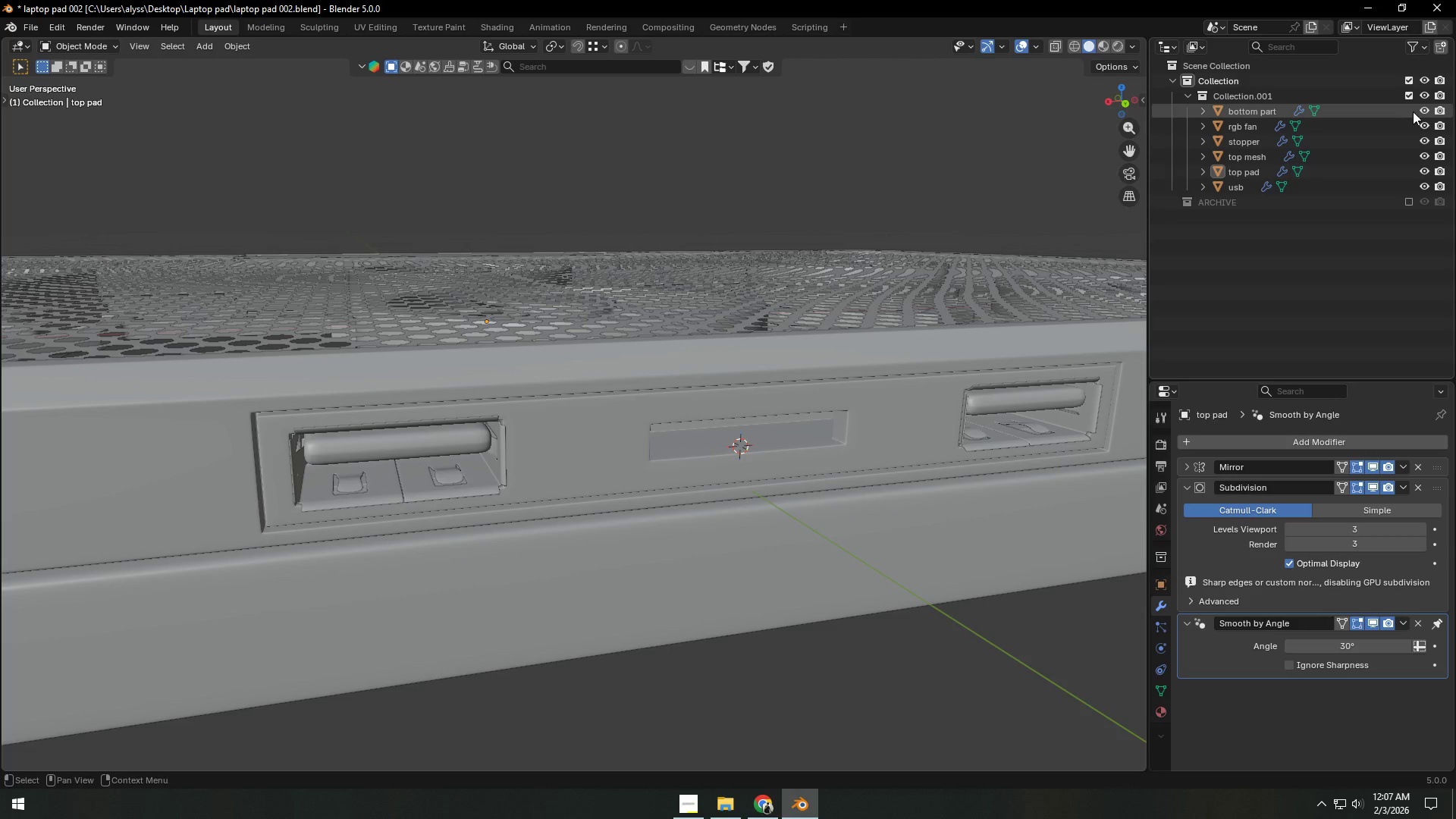 
left_click([1423, 106])
 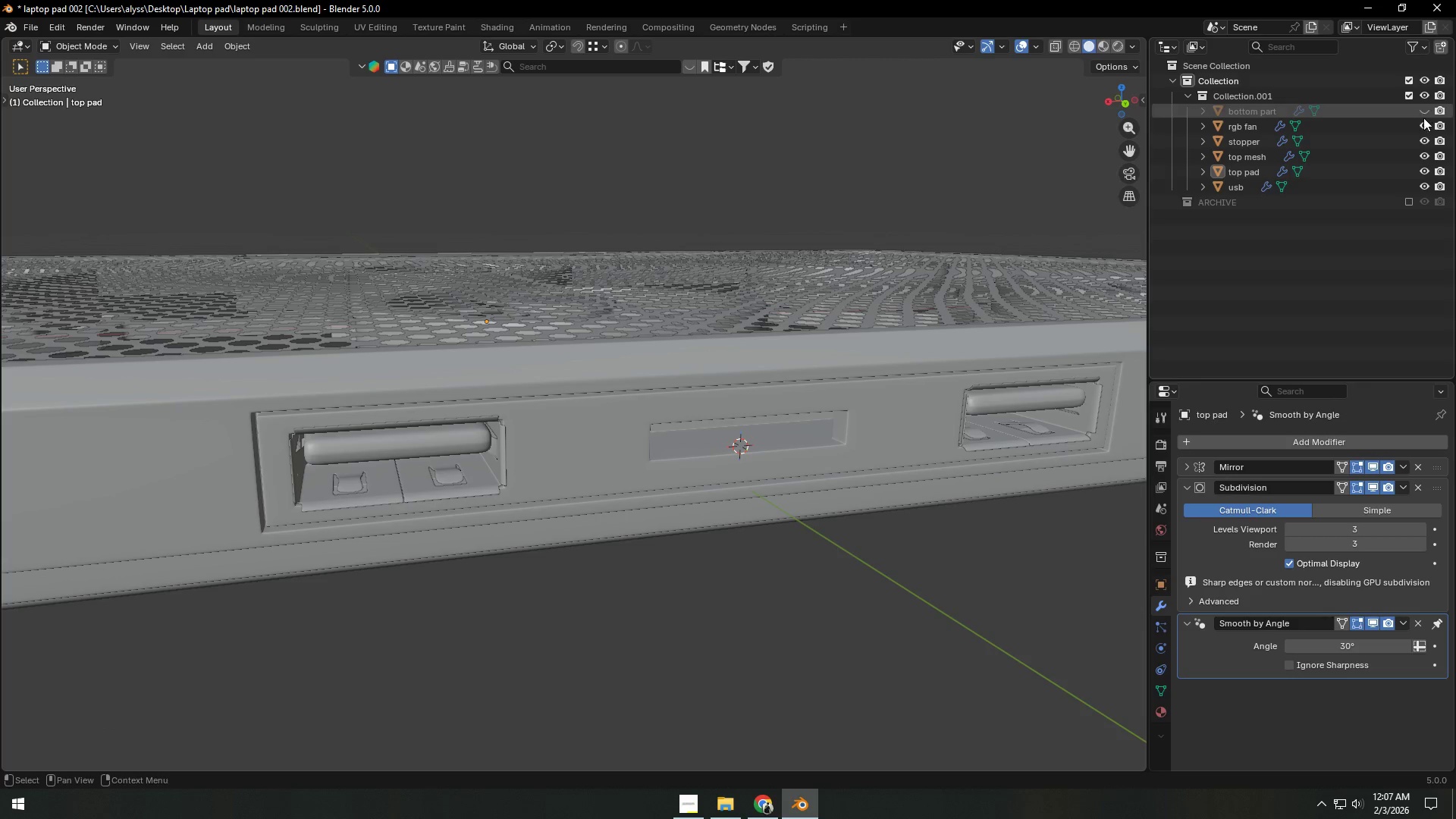 
left_click([1423, 121])
 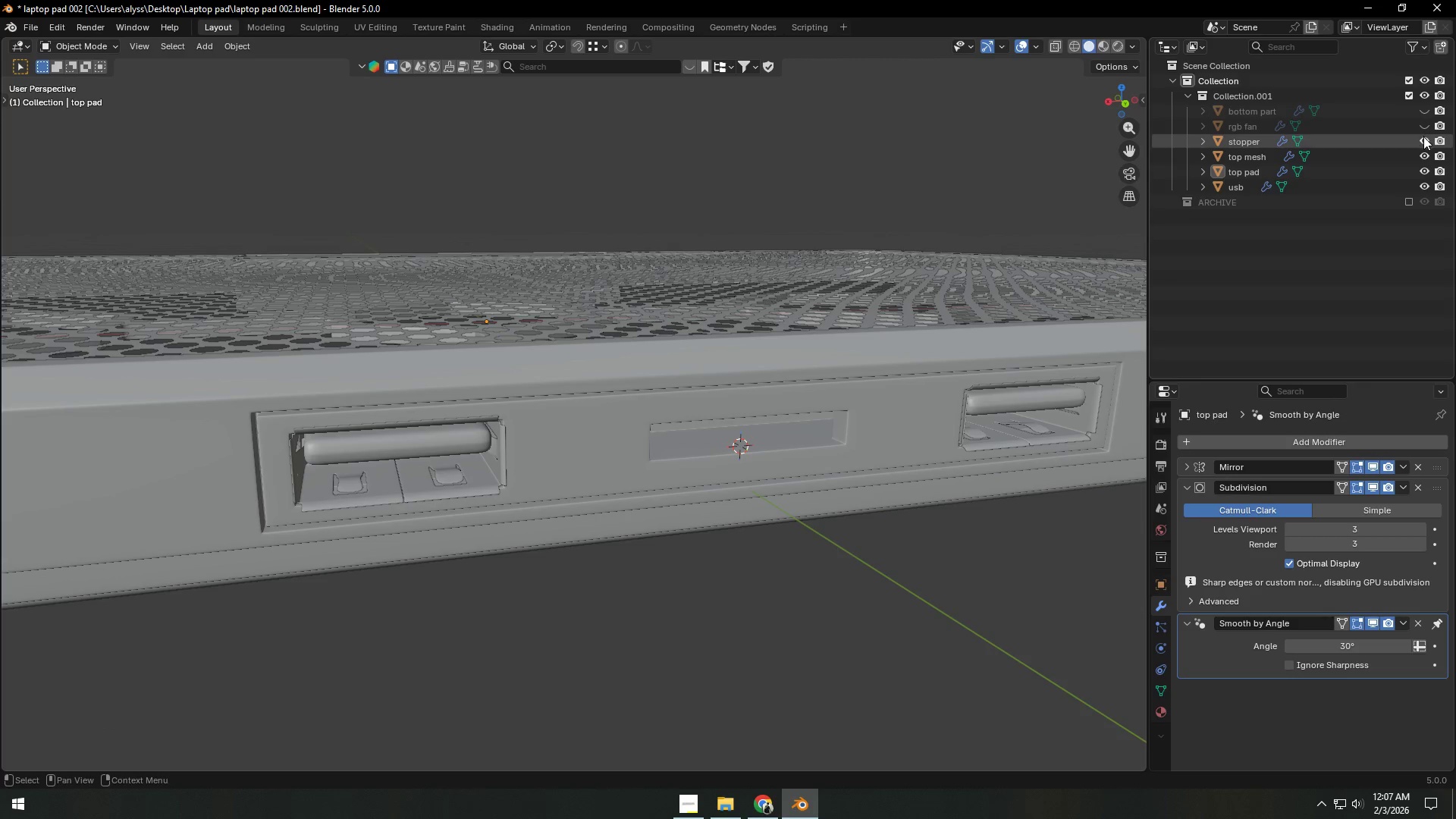 
left_click([1423, 136])
 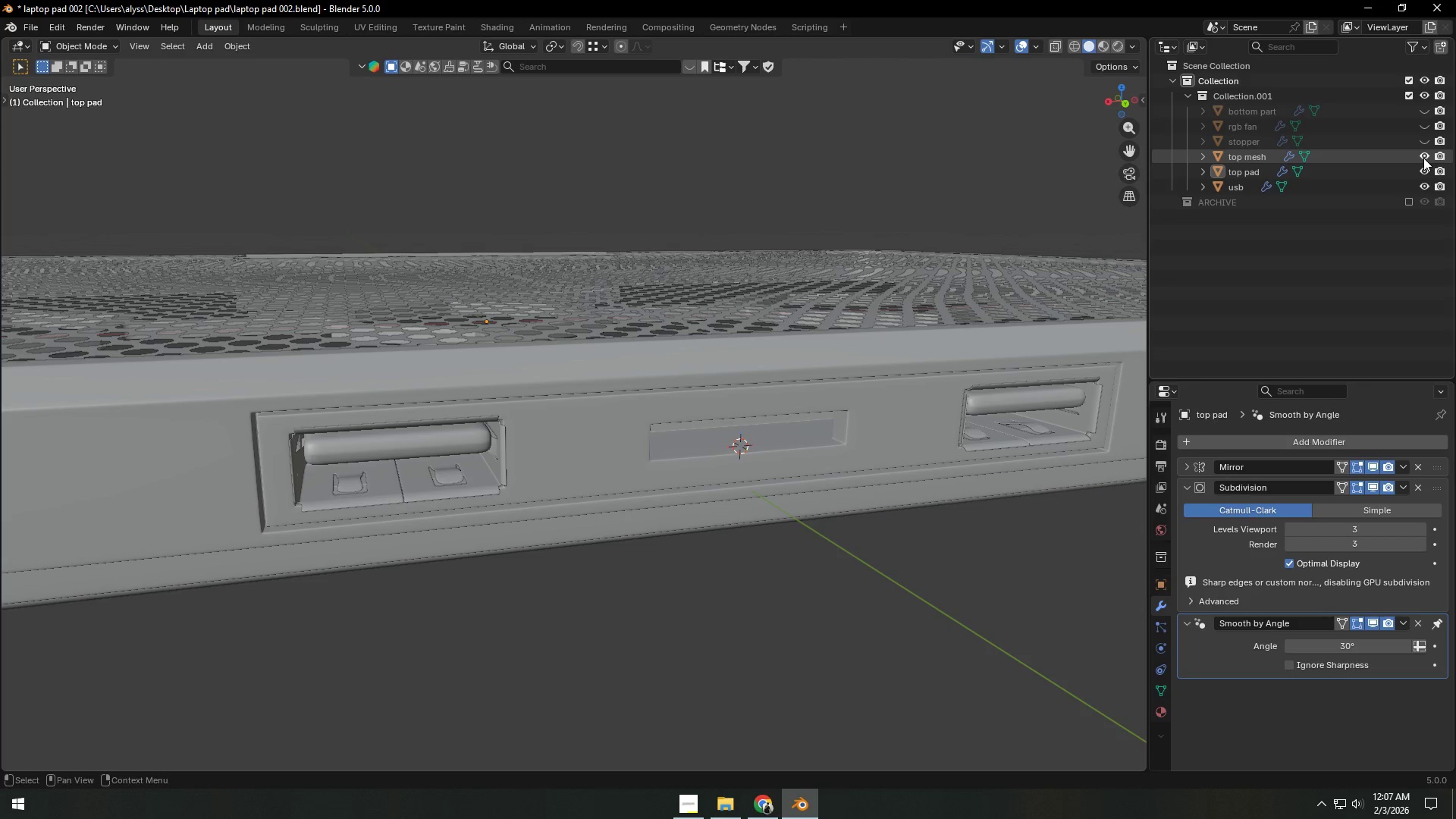 
left_click([1423, 158])
 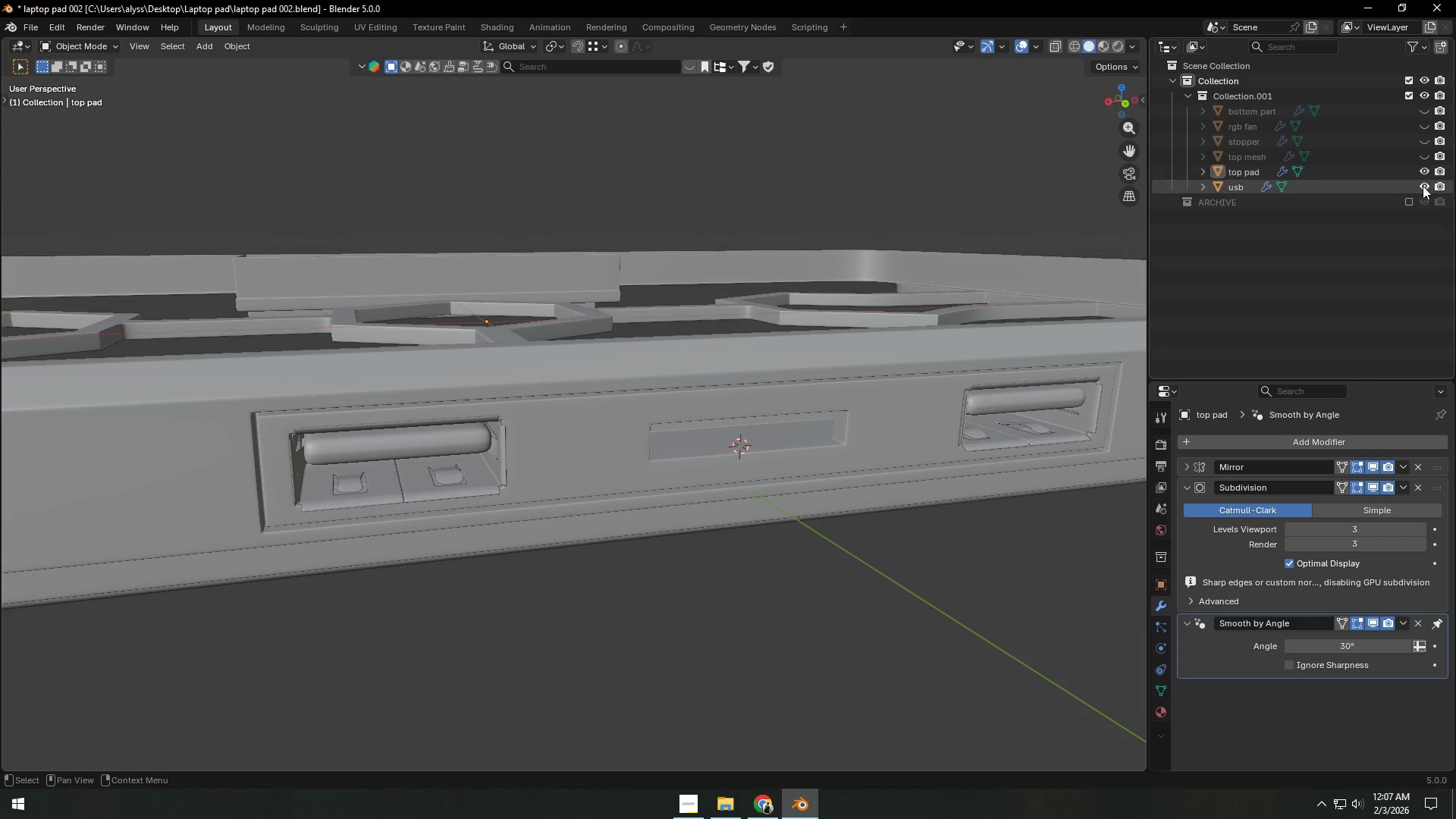 
left_click([1423, 186])
 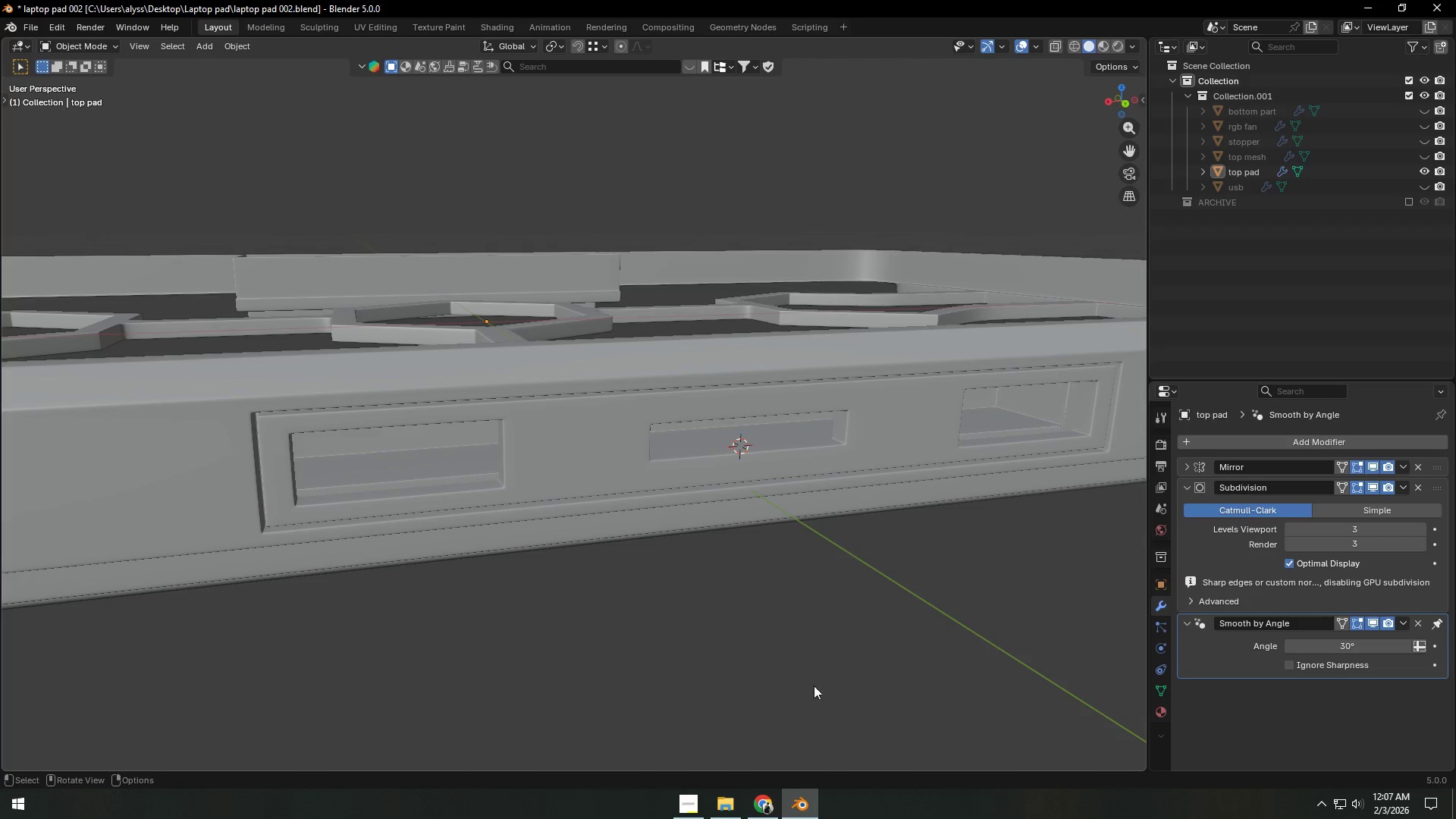 
left_click([840, 620])
 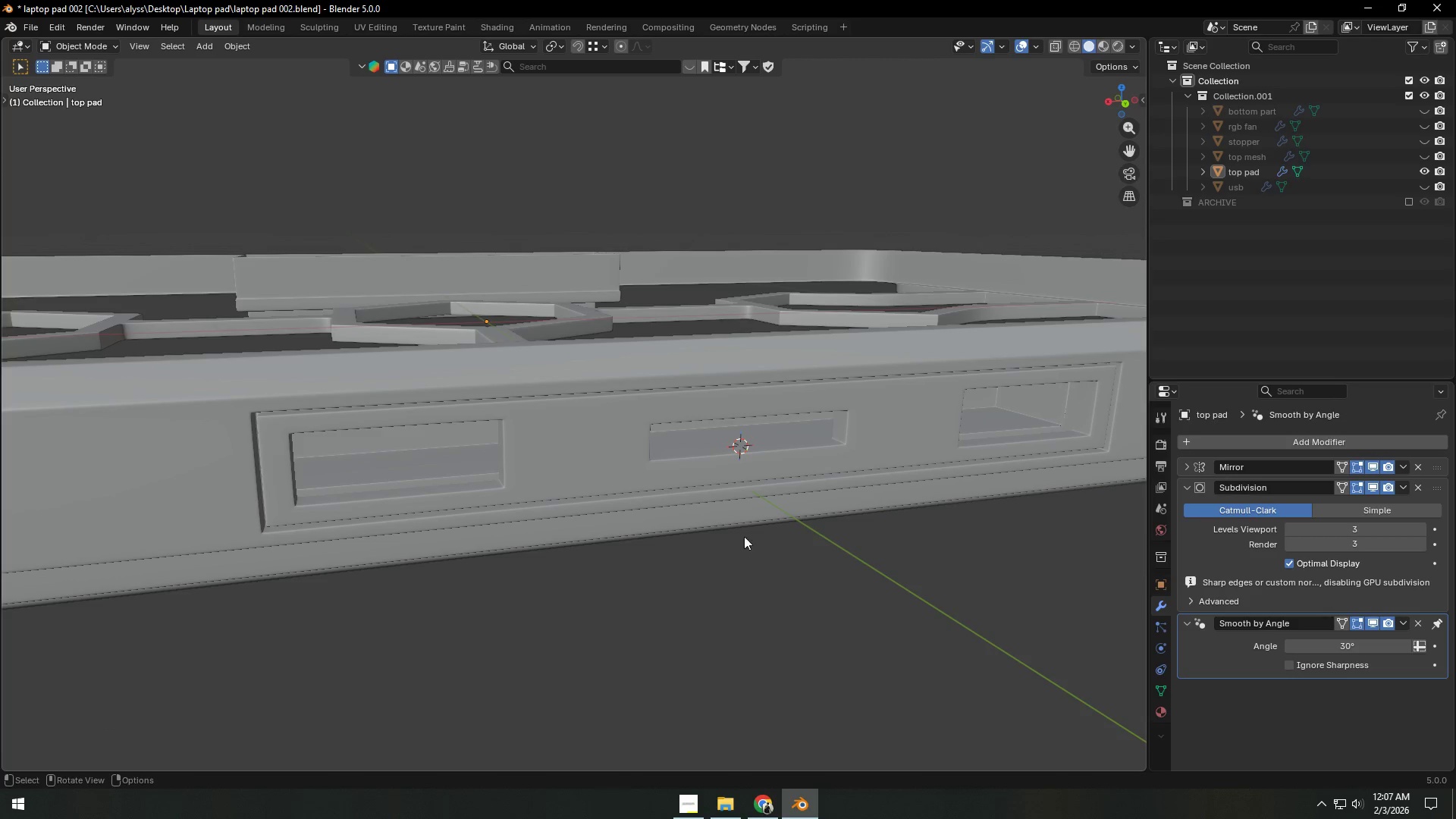 
key(Shift+A)
 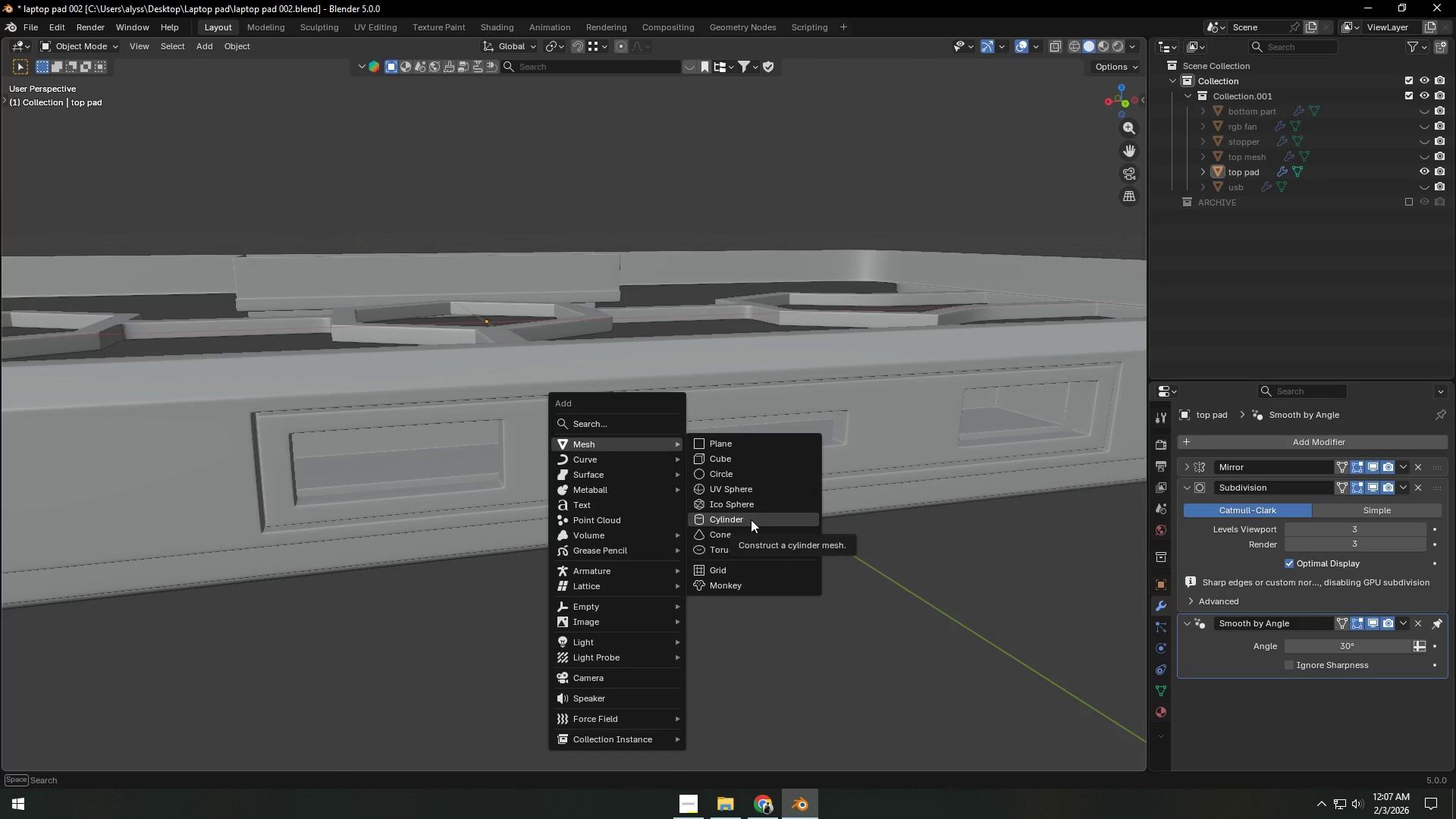 
wait(6.0)
 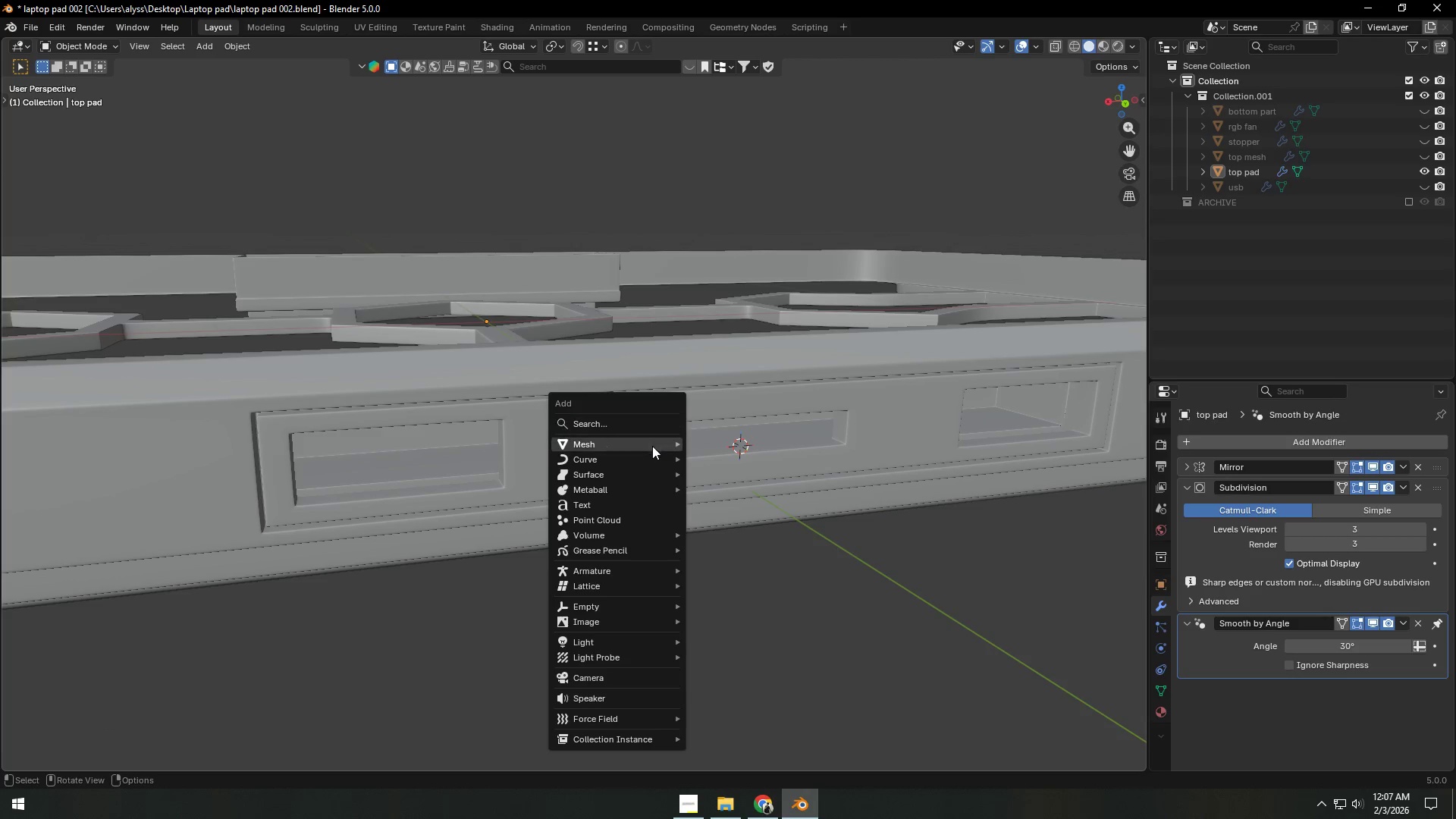 
left_click([751, 519])
 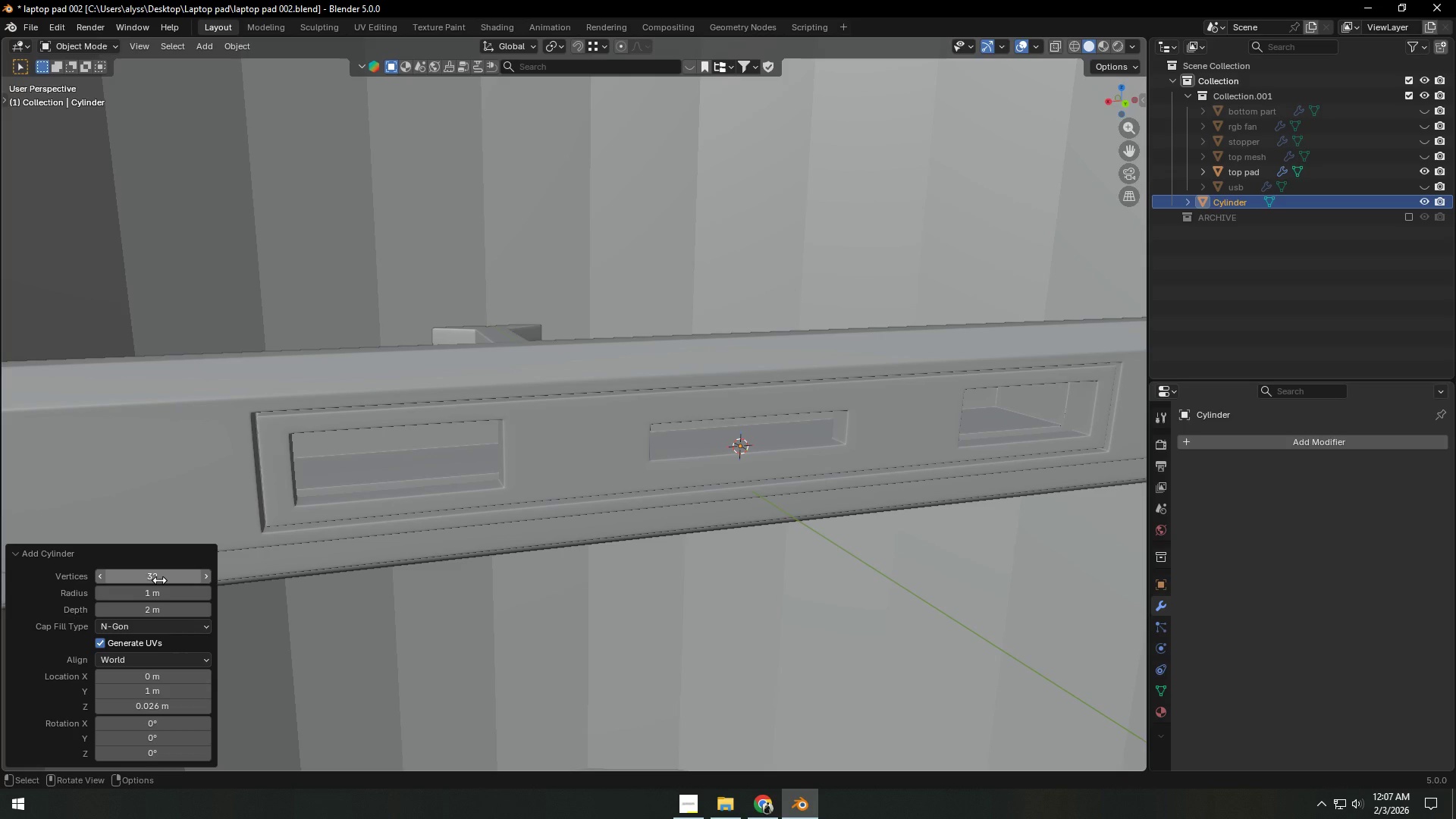 
scroll: coordinate [839, 468], scroll_direction: down, amount: 12.0
 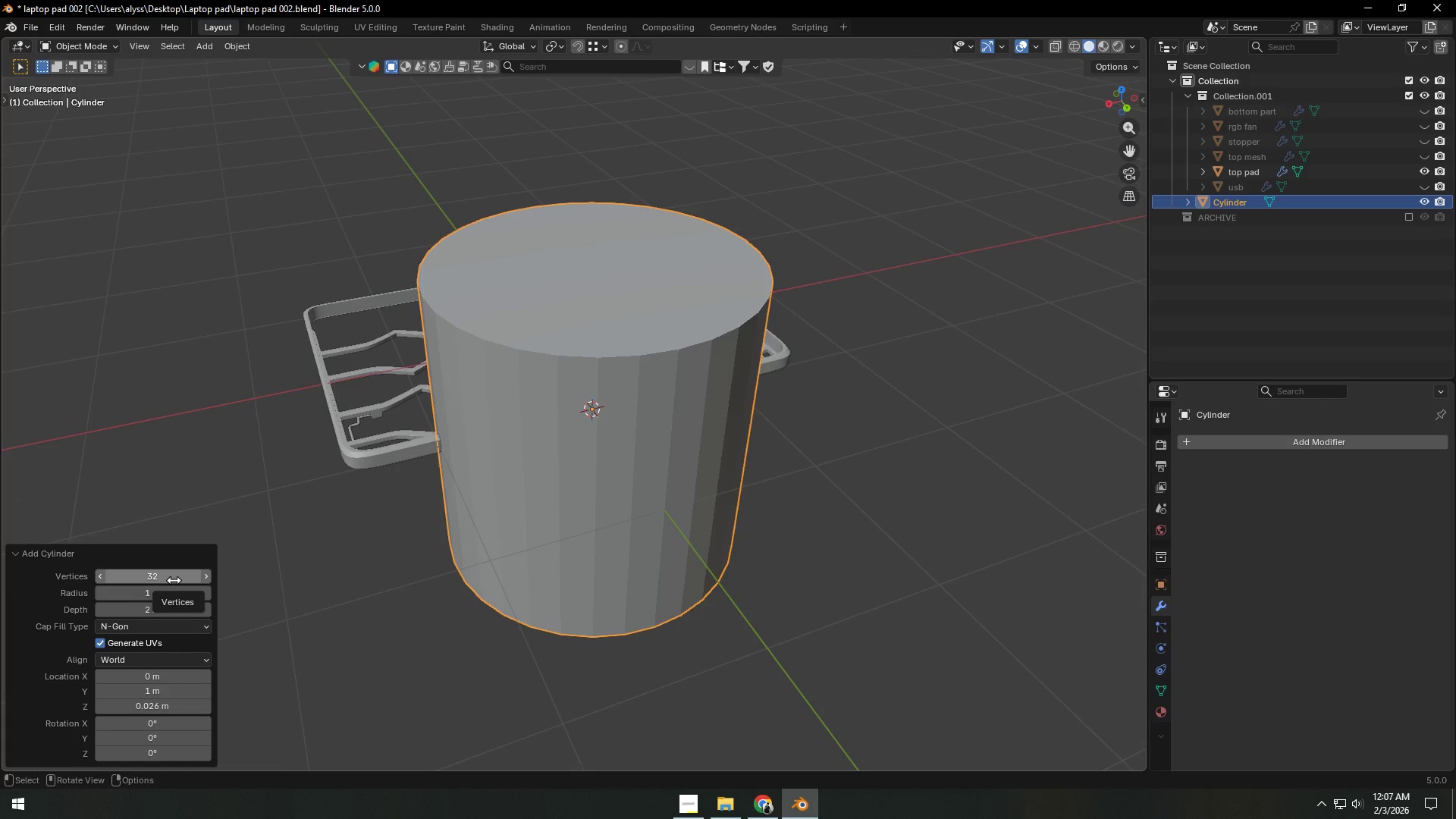 
left_click([403, 578])
 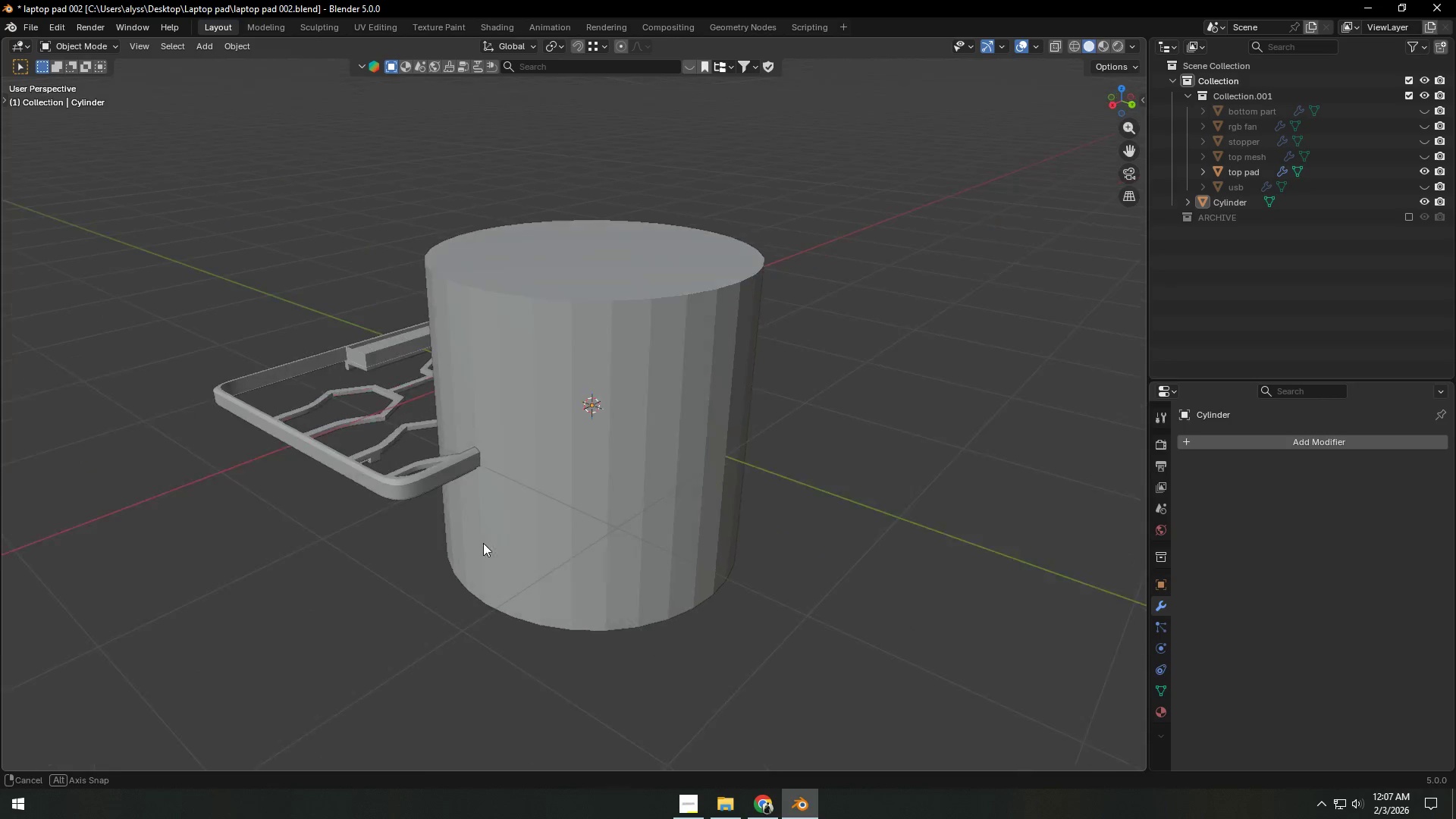 
left_click([657, 480])
 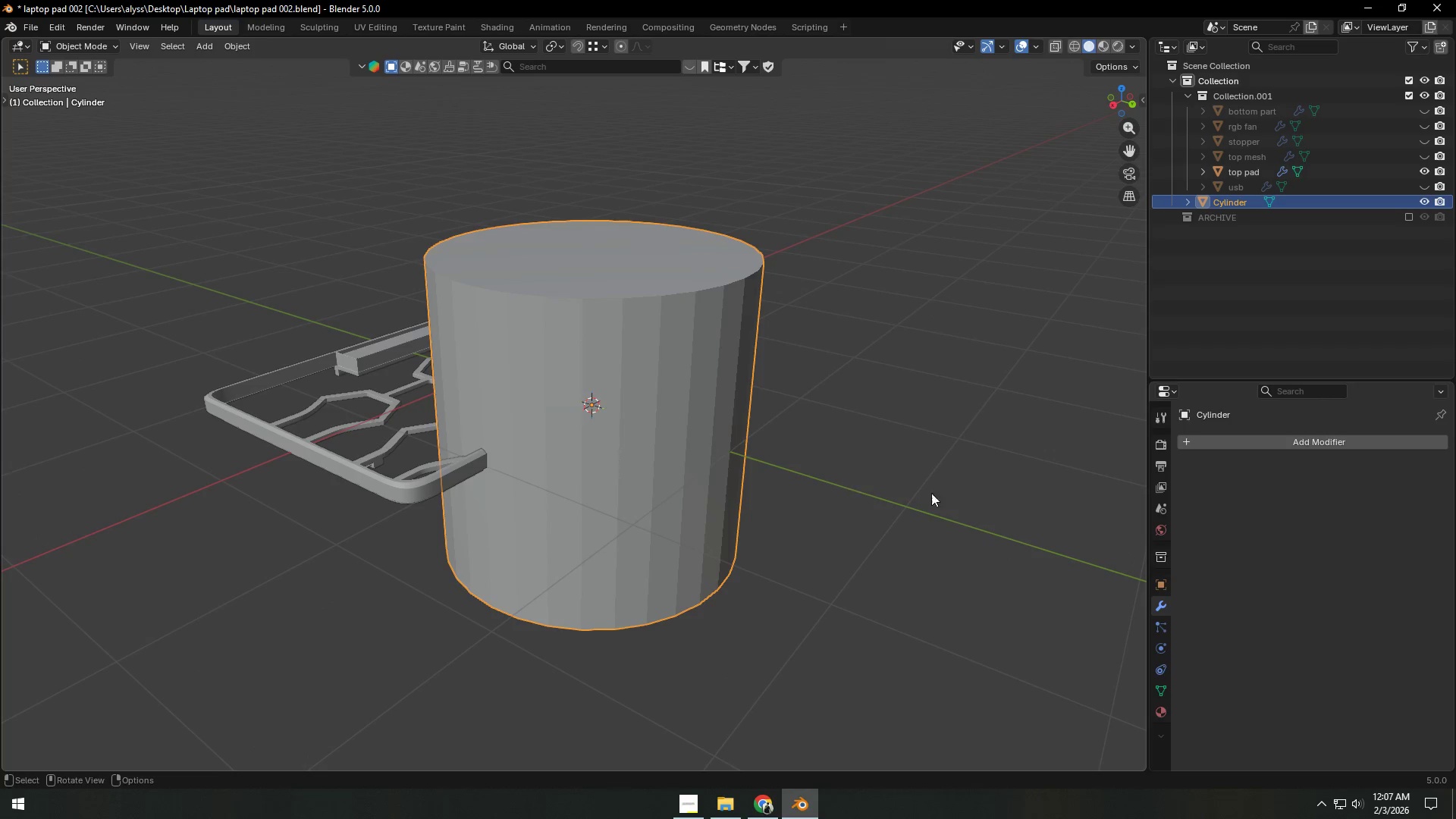 
type(sz)
 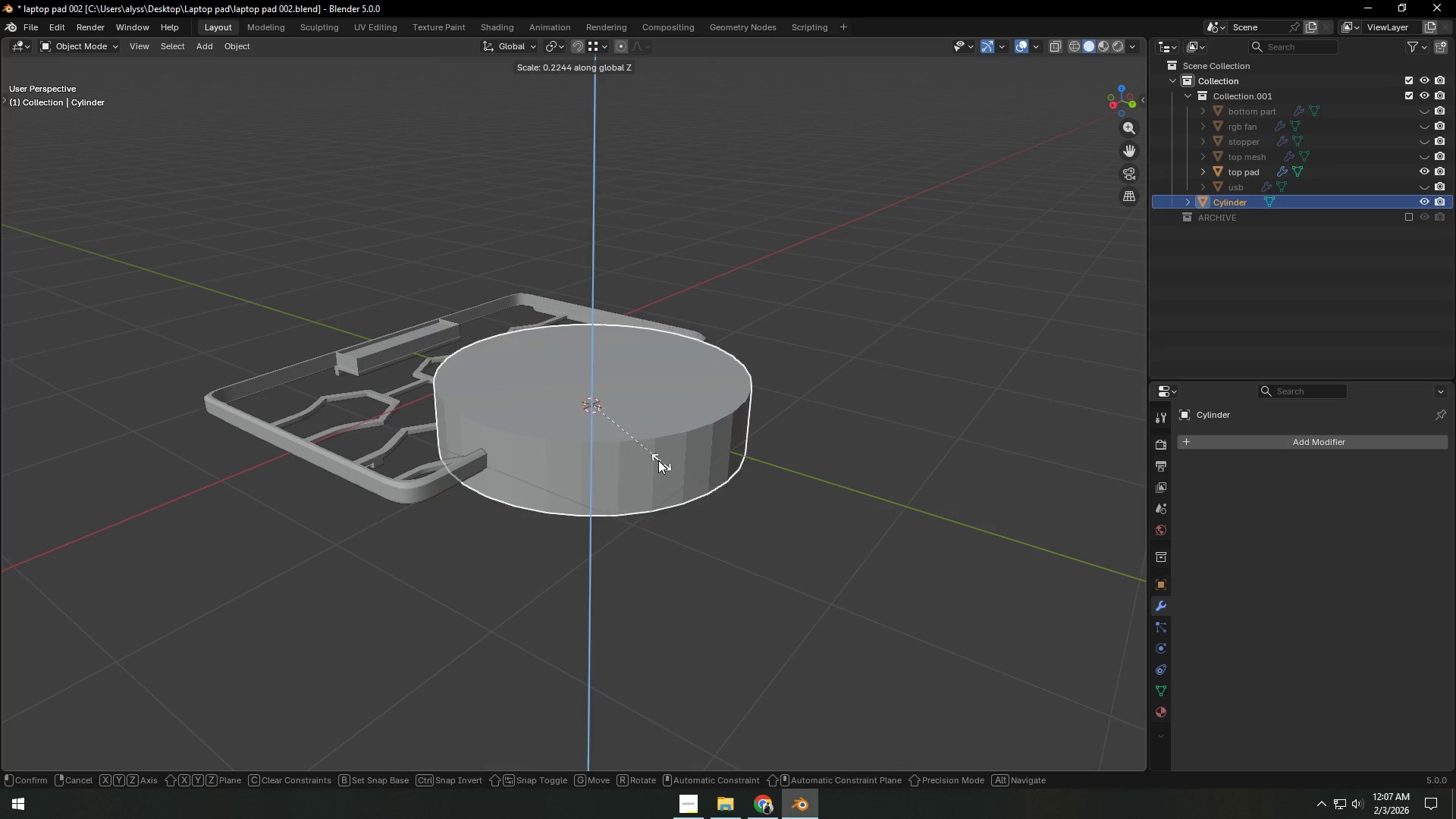 
left_click([646, 454])
 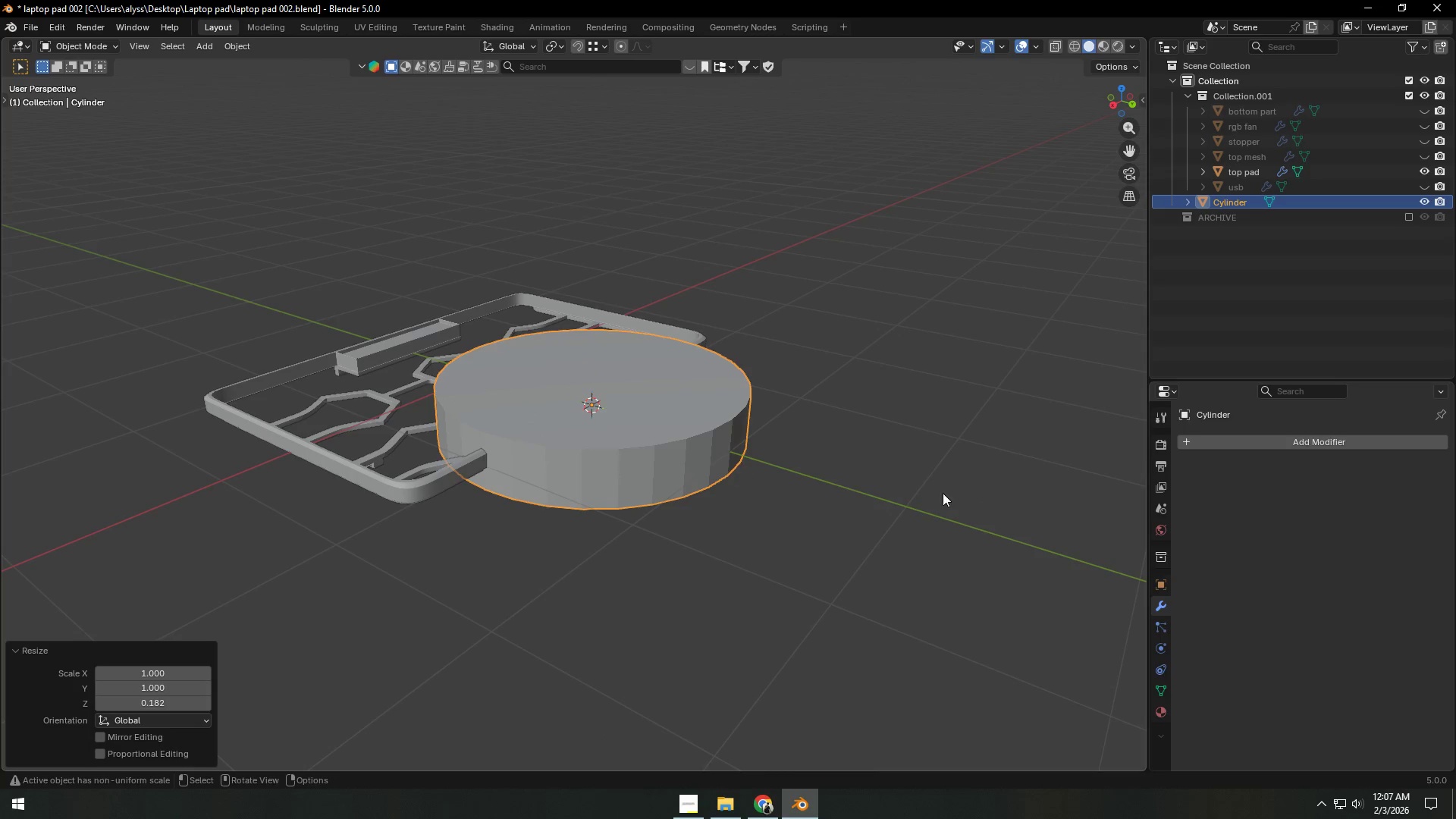 
key(S)
 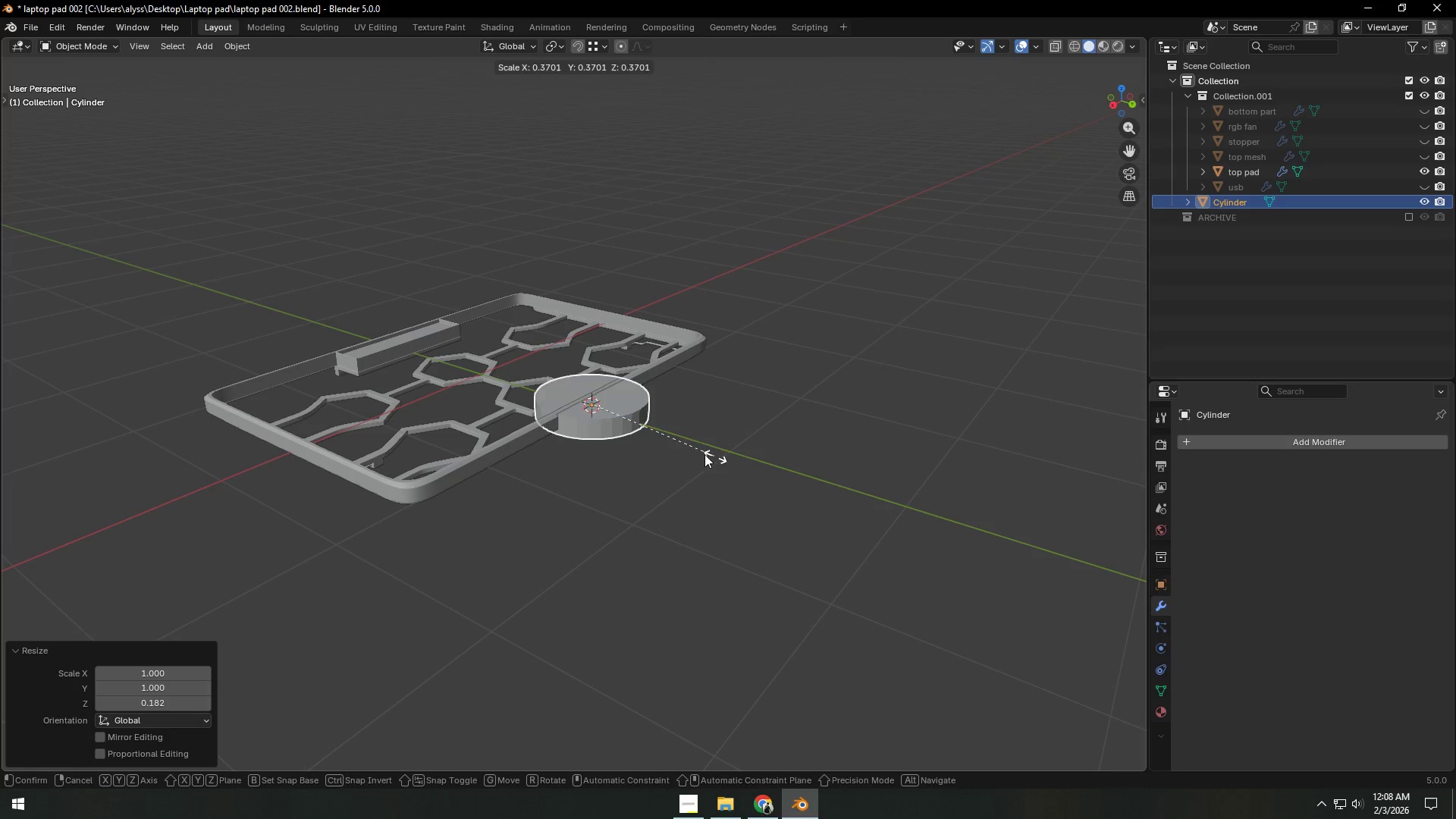 
left_click([664, 444])
 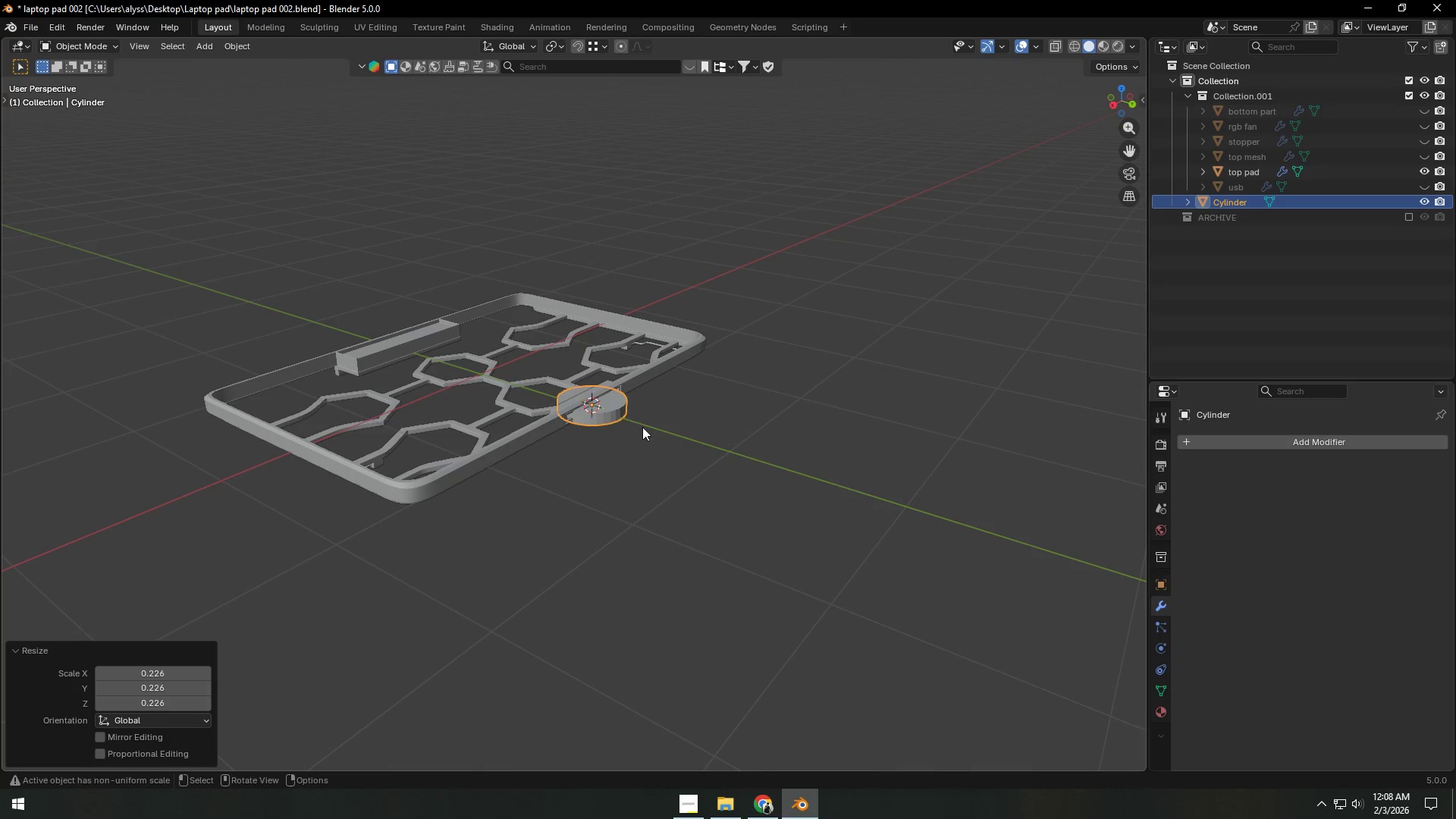 
key(Backquote)
 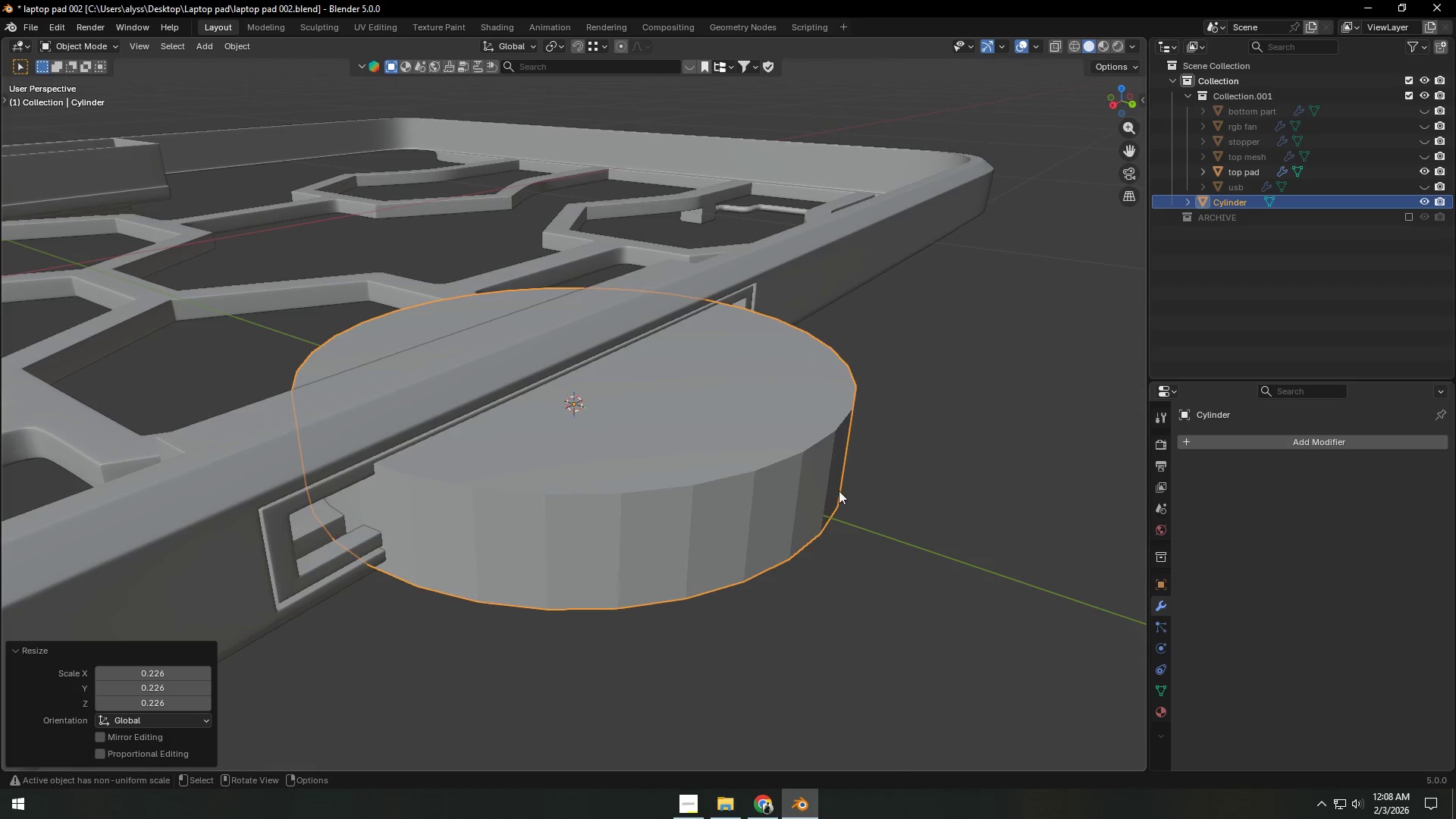 
key(S)
 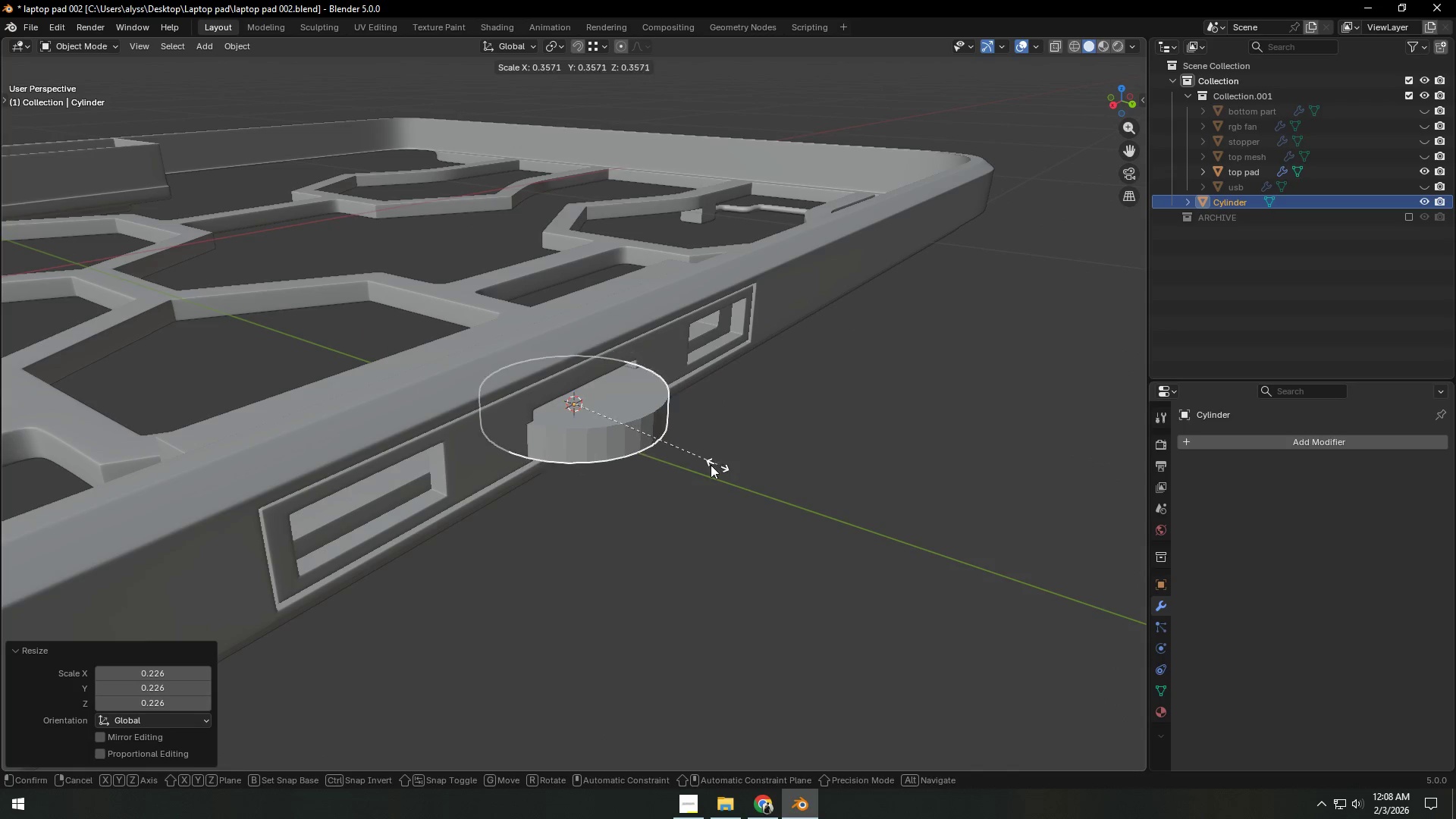 
left_click([708, 464])
 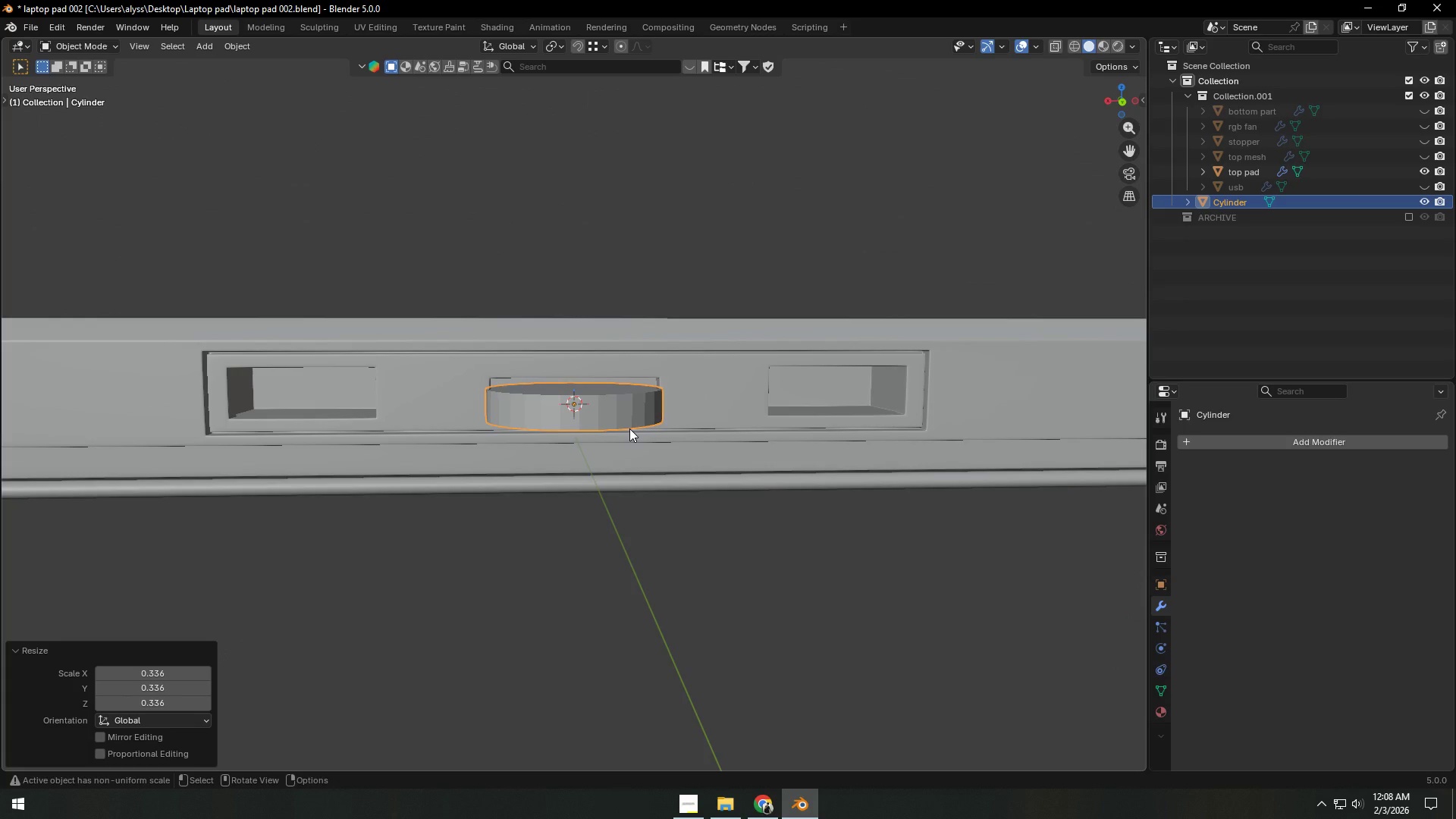 
scroll: coordinate [626, 447], scroll_direction: up, amount: 3.0
 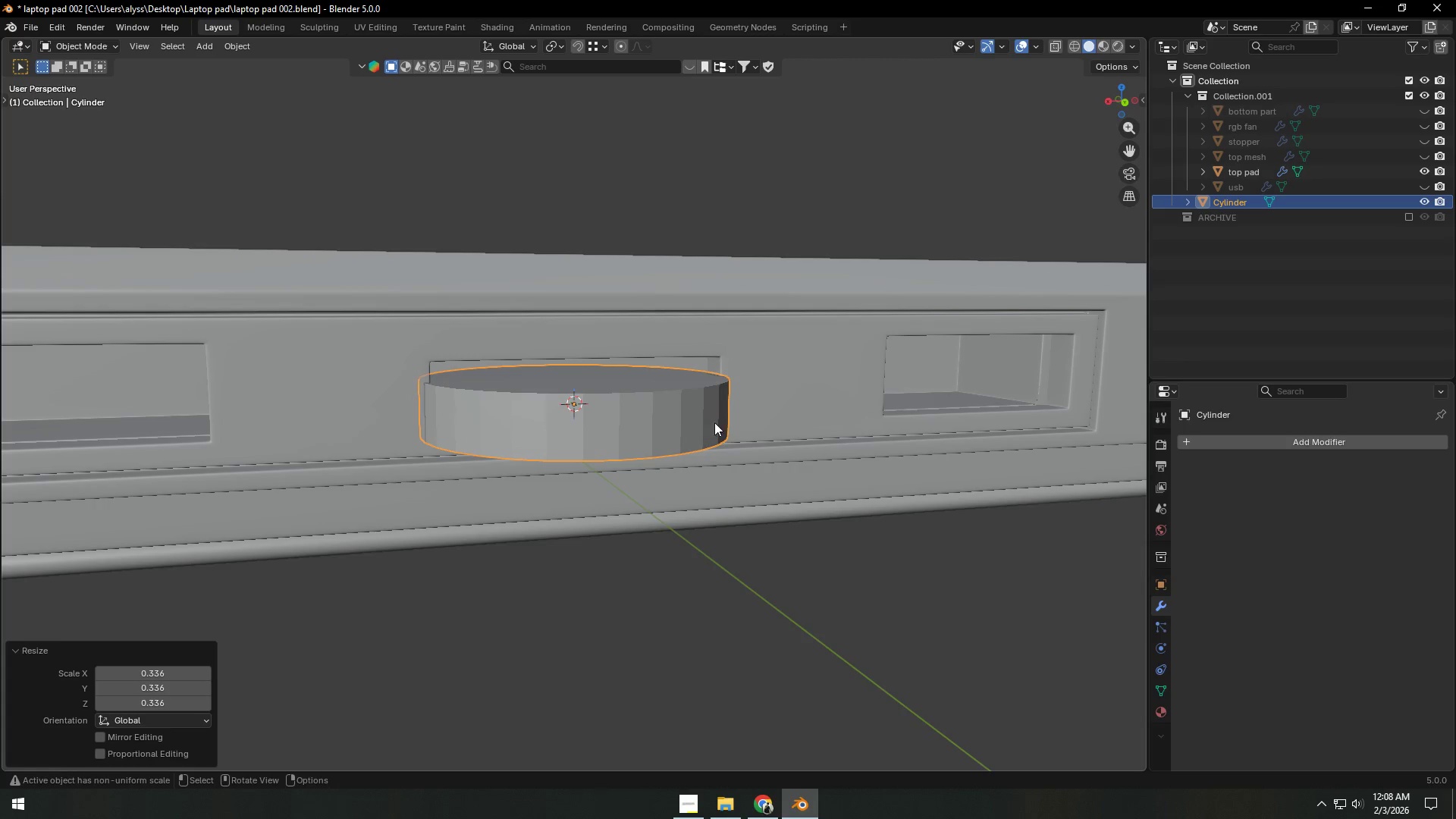 
left_click([779, 396])
 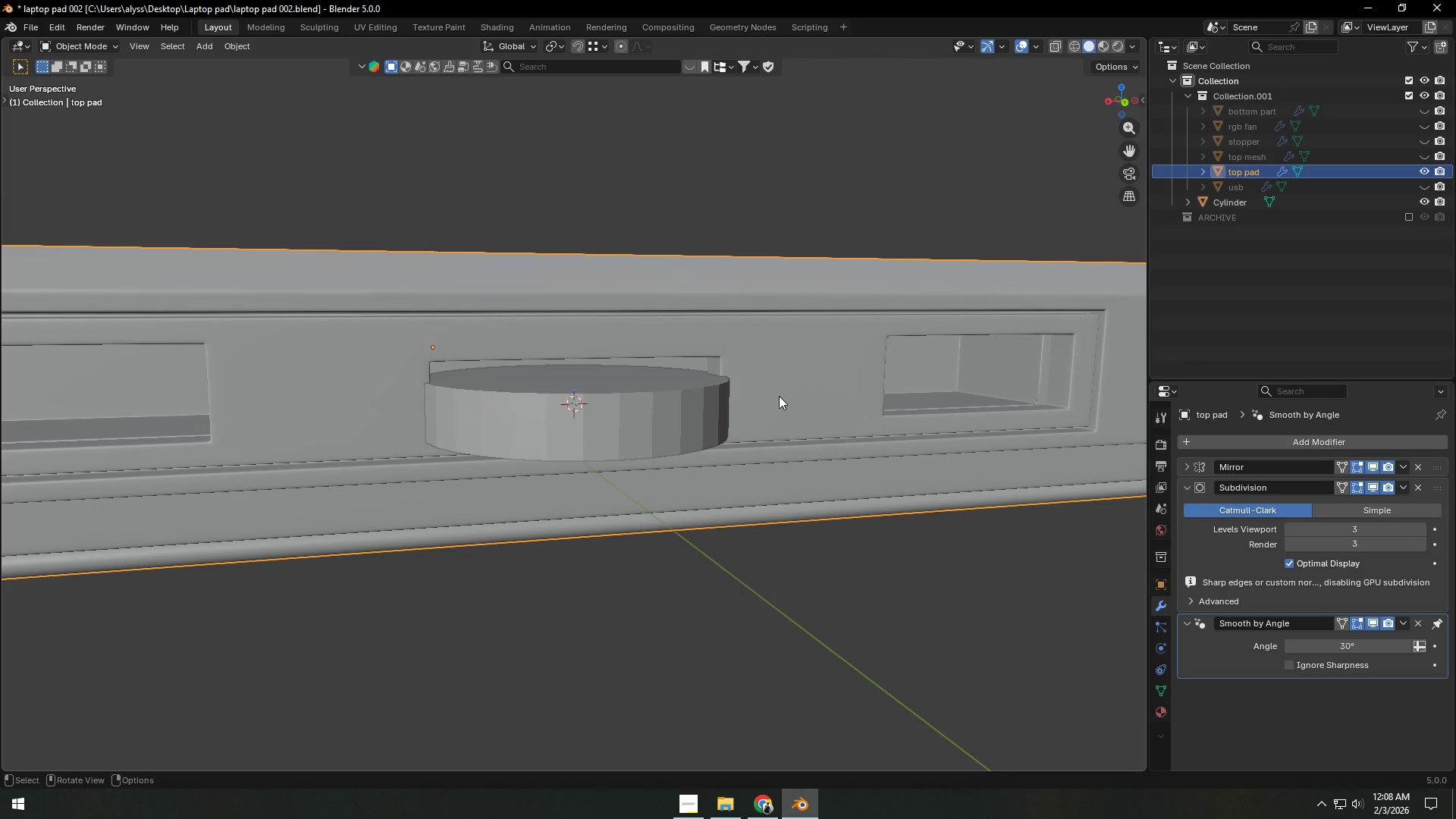 
key(Tab)
 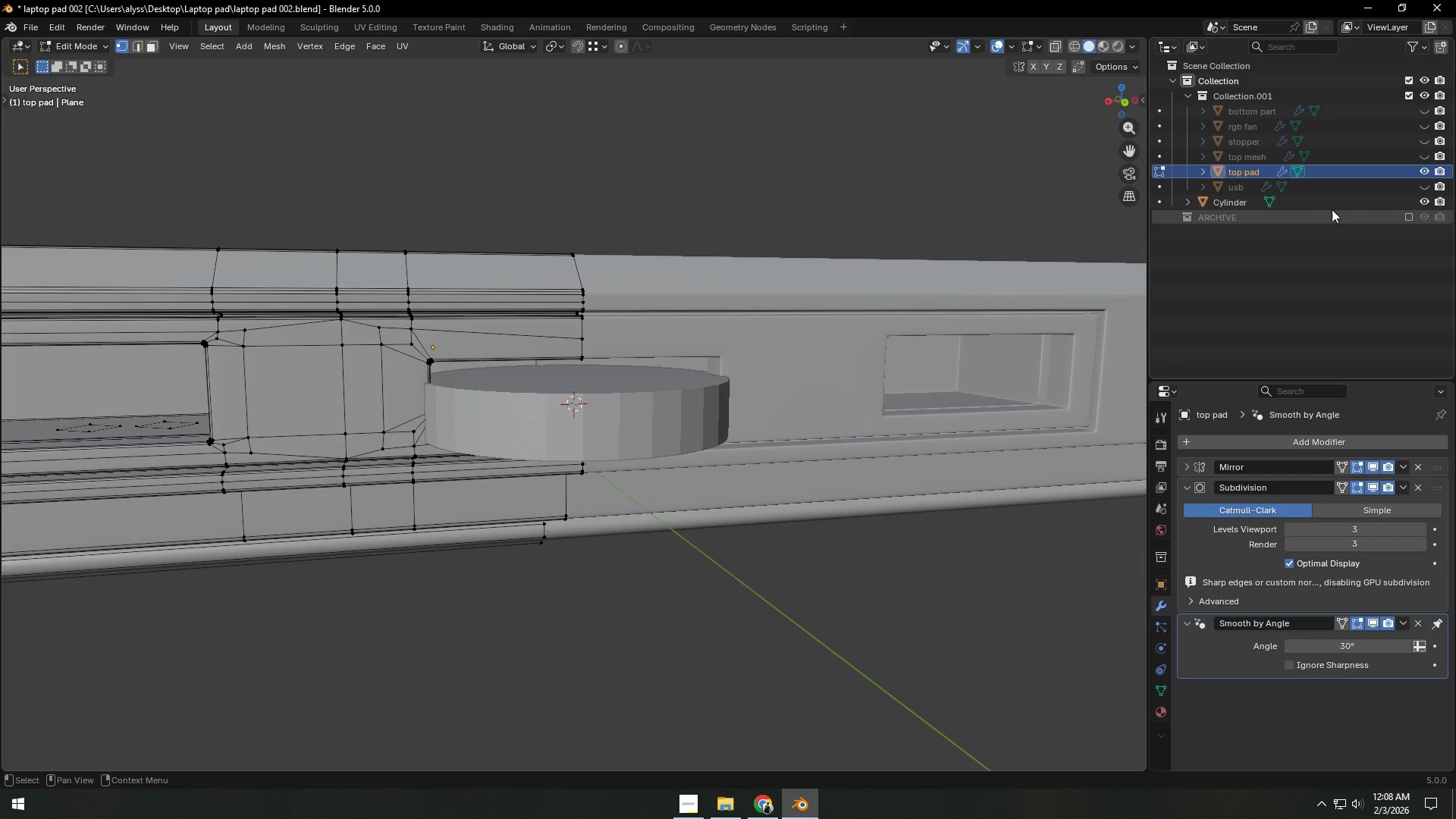 
left_click([1425, 196])
 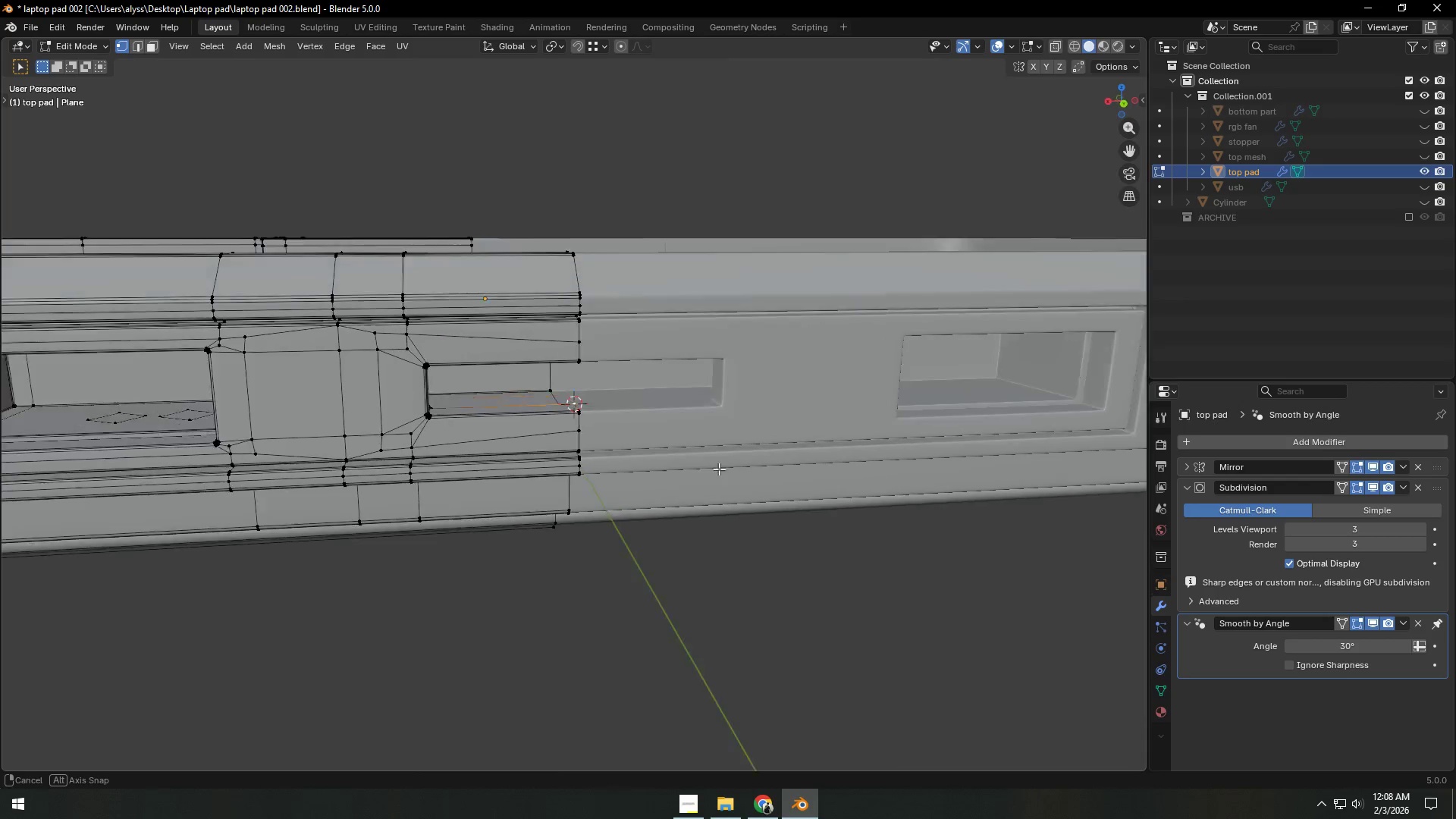 
scroll: coordinate [637, 480], scroll_direction: up, amount: 5.0
 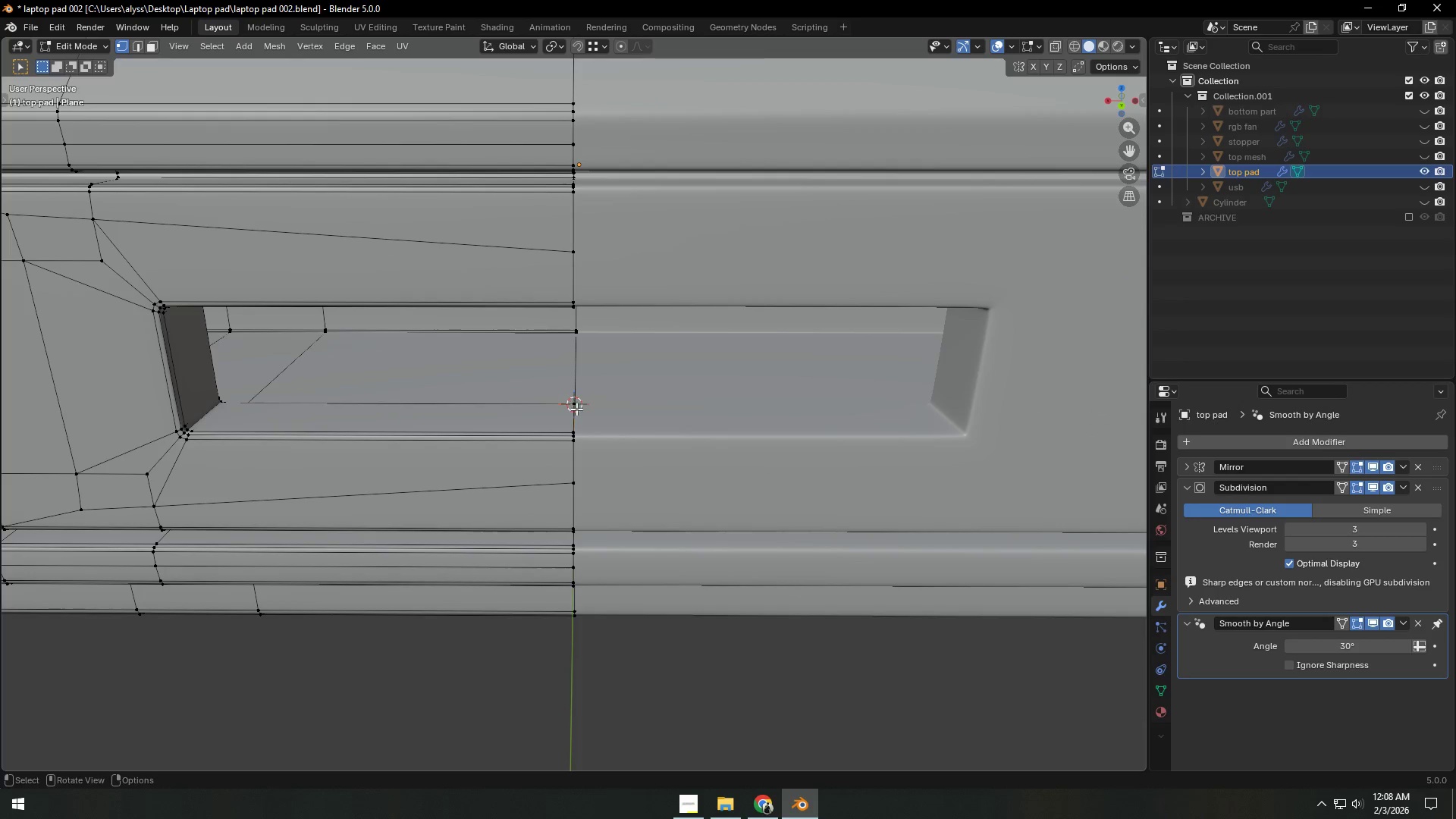 
double_click([573, 408])
 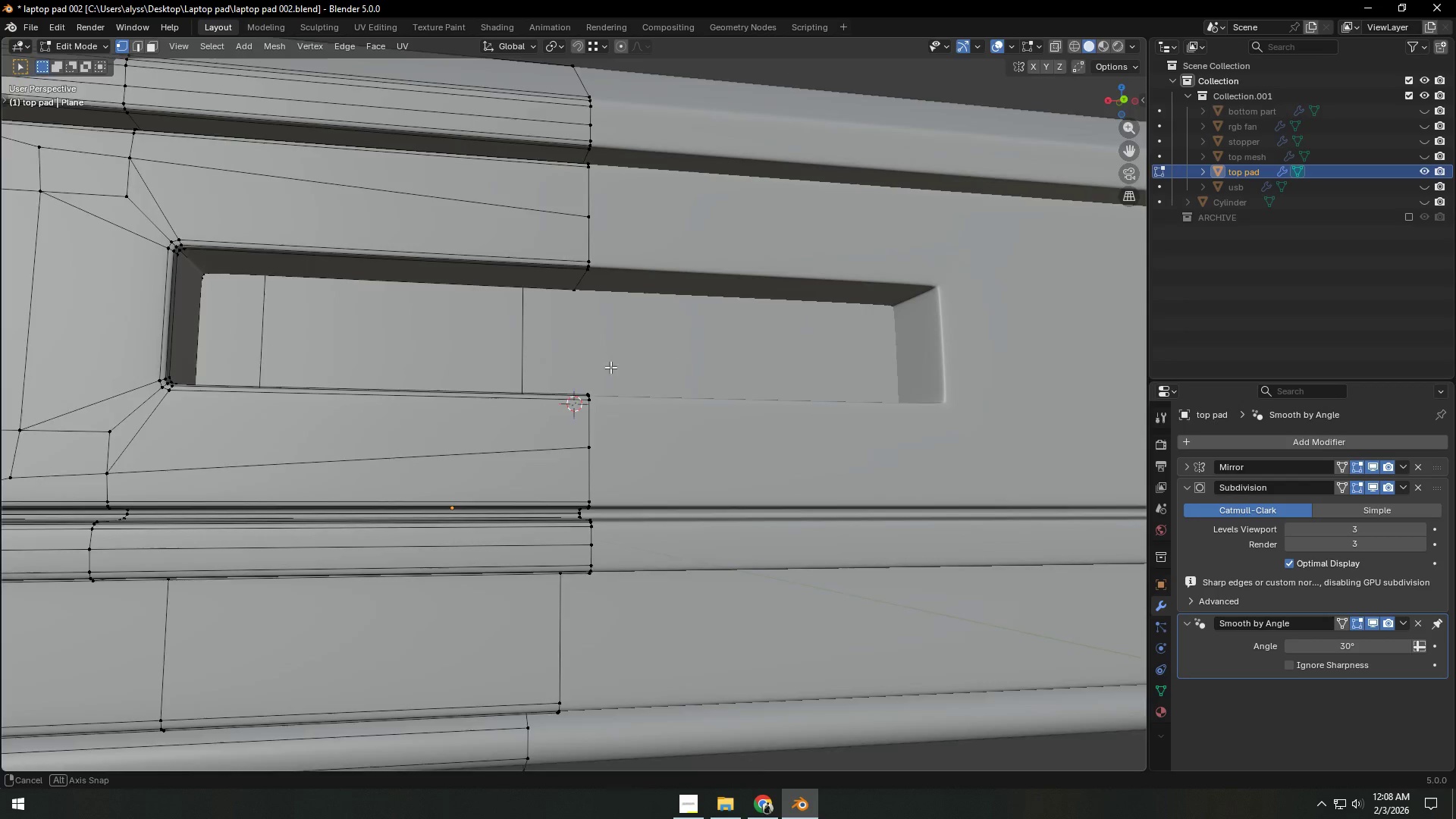 
hold_key(key=ShiftLeft, duration=0.61)
left_click([577, 283])
 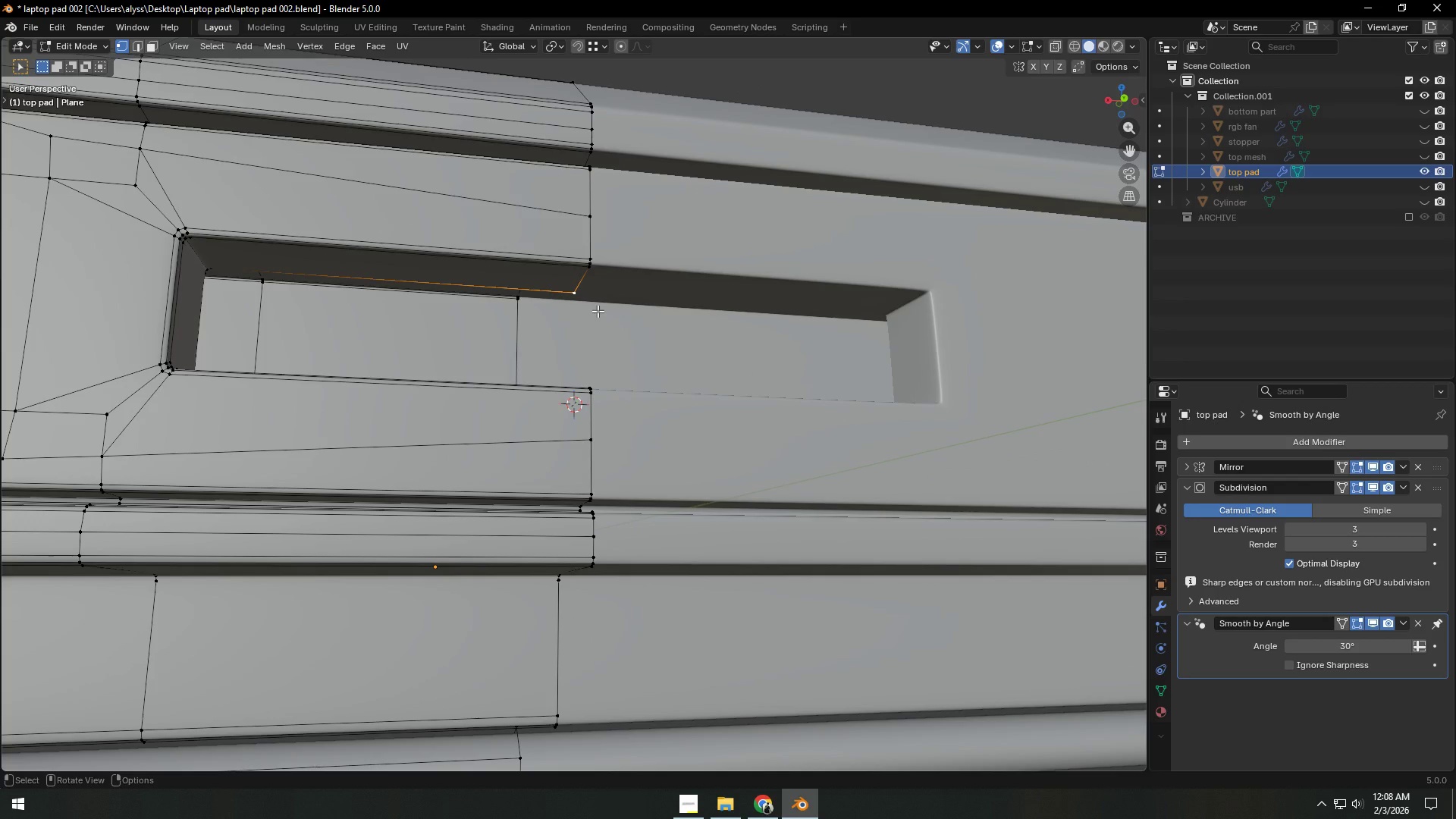 
key(Shift+D)
 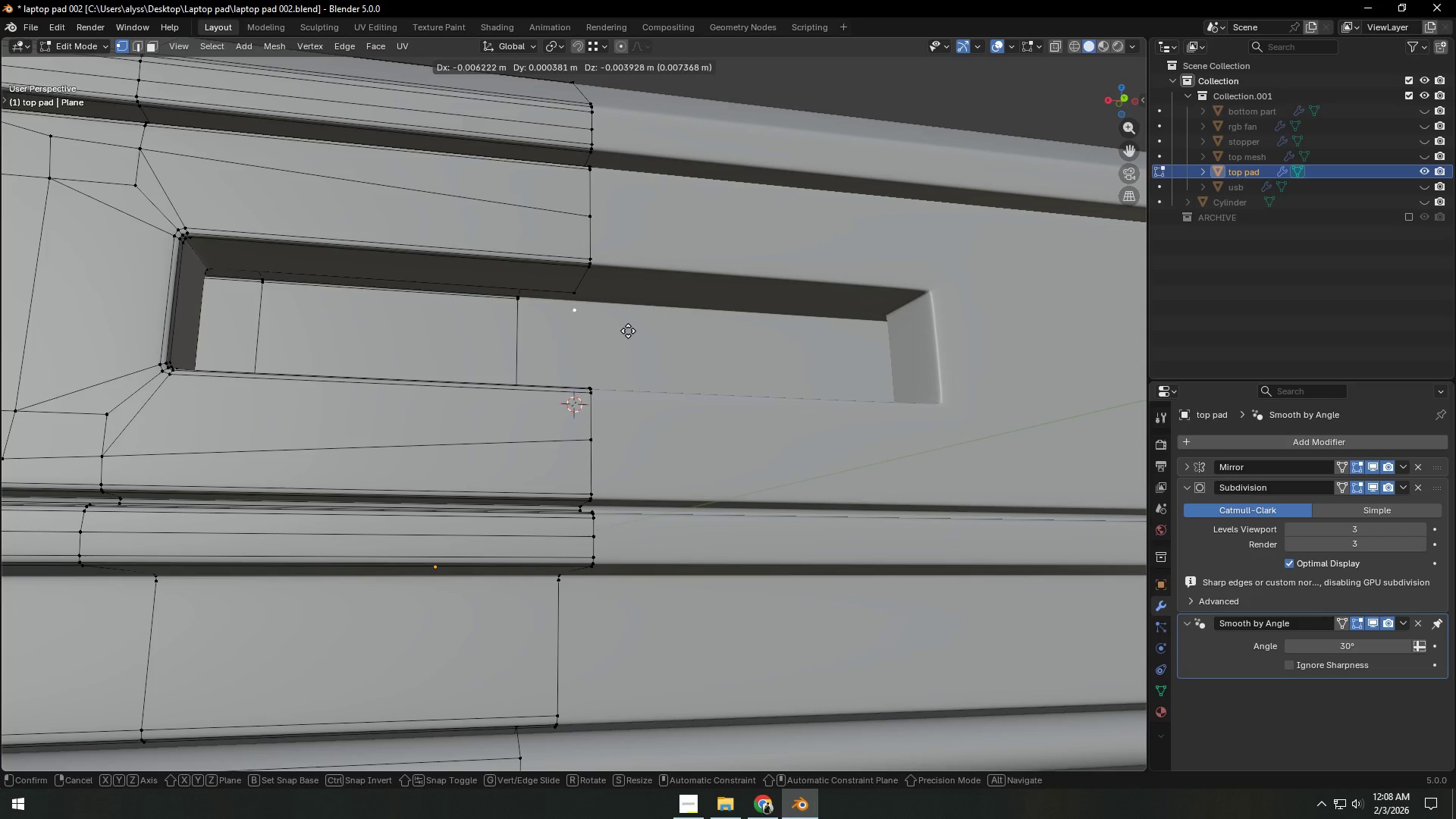 
right_click([629, 331])
 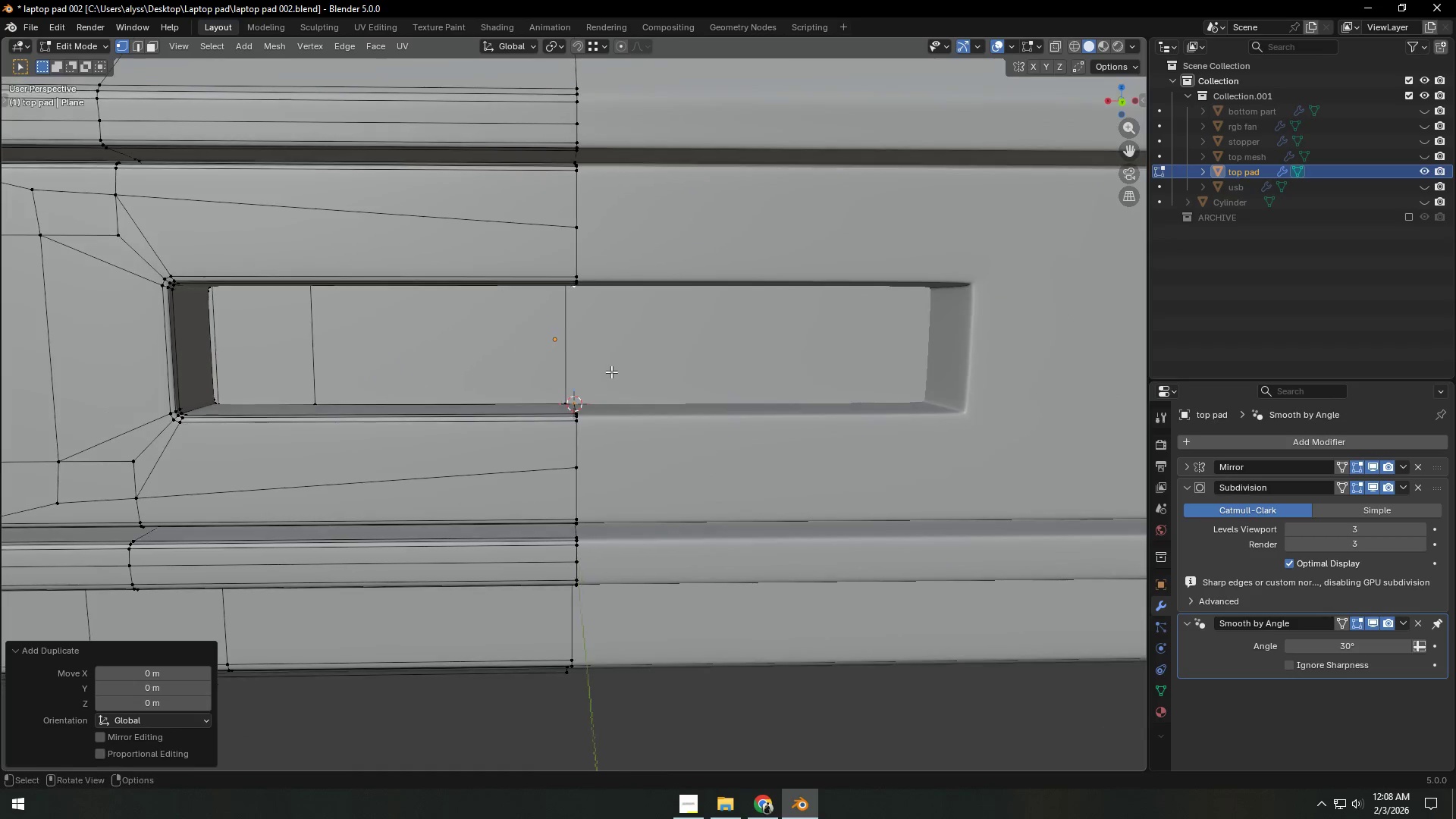 
key(X)
 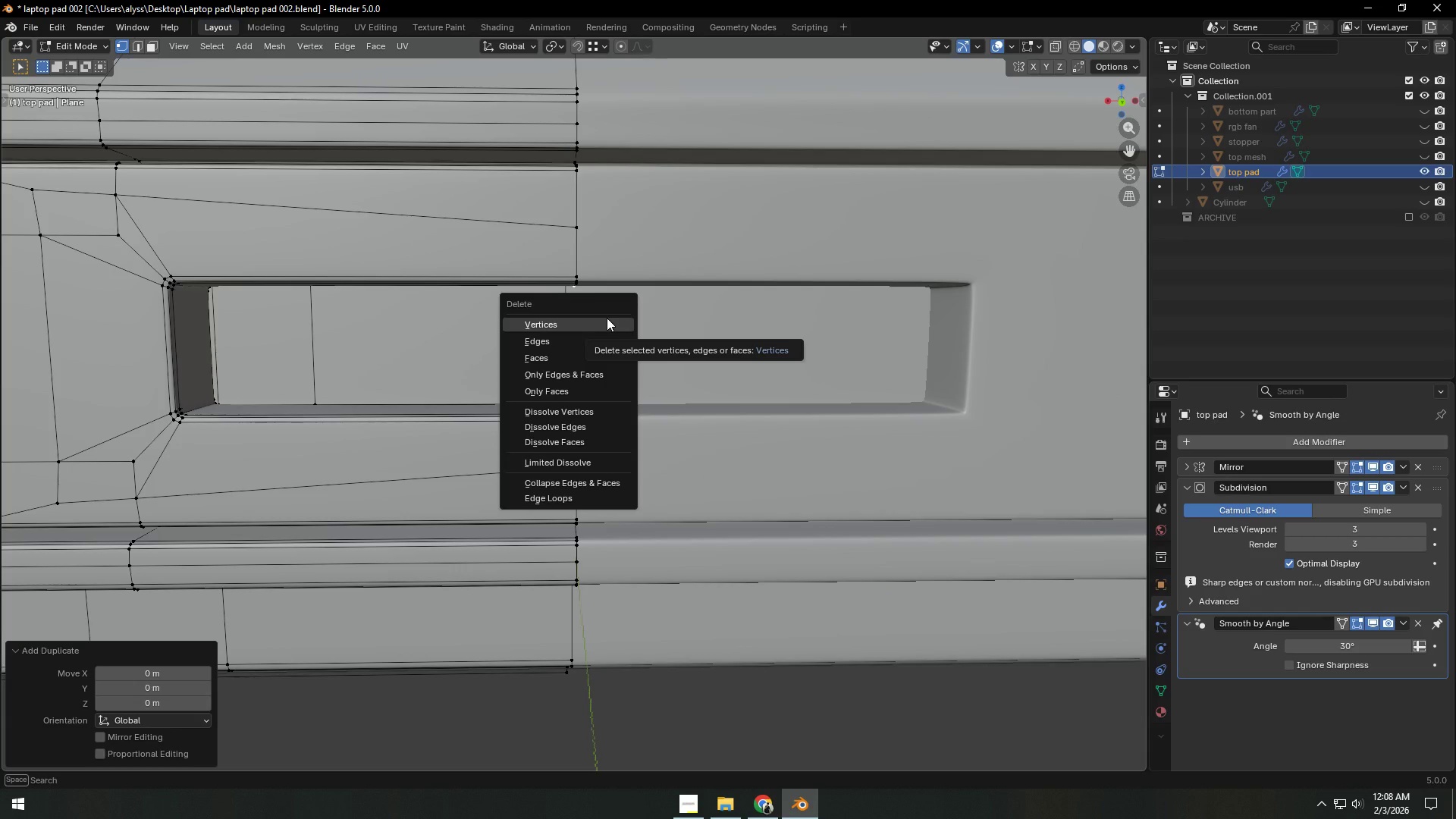 
left_click([607, 318])
 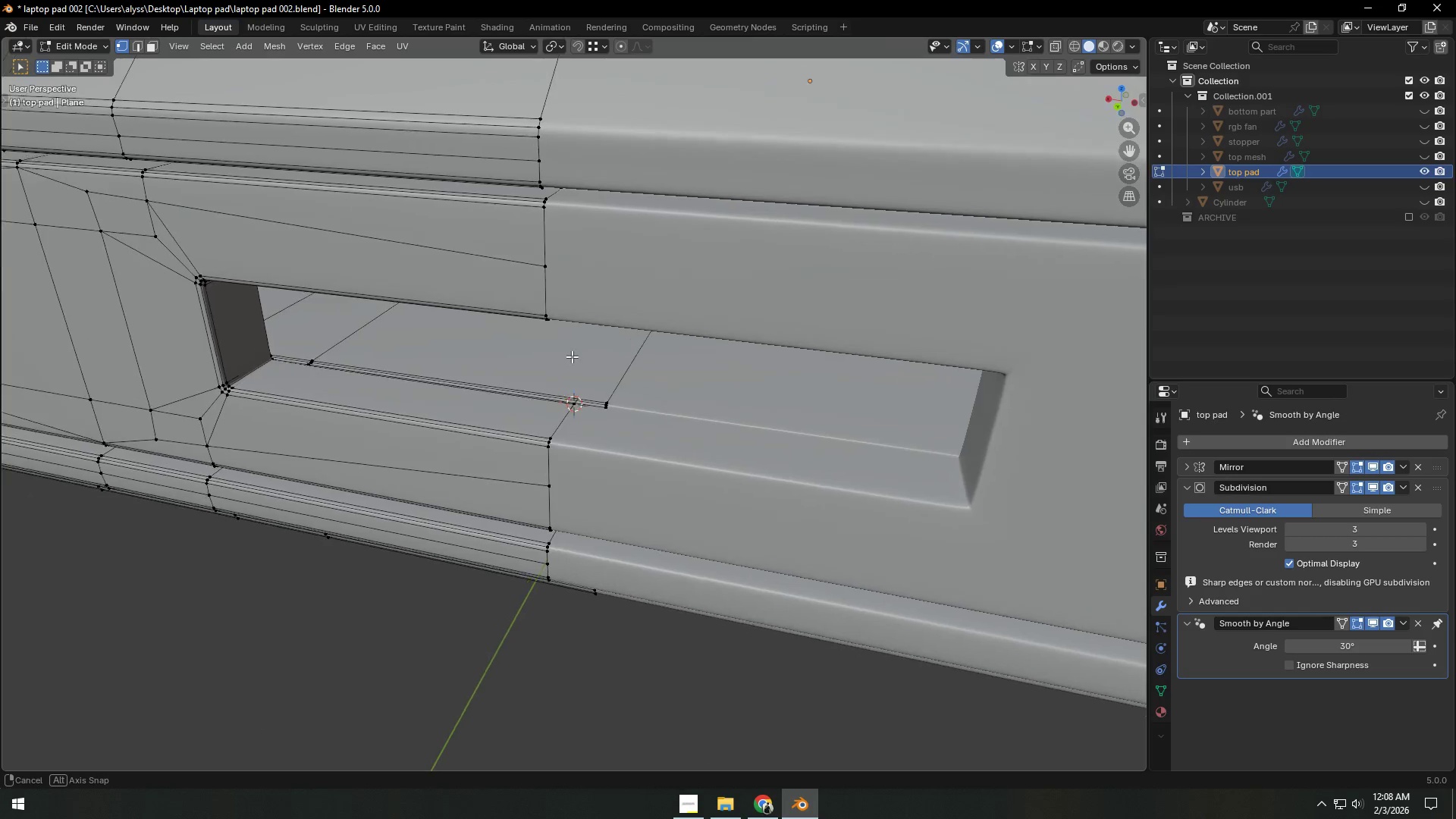 
left_click([573, 403])
 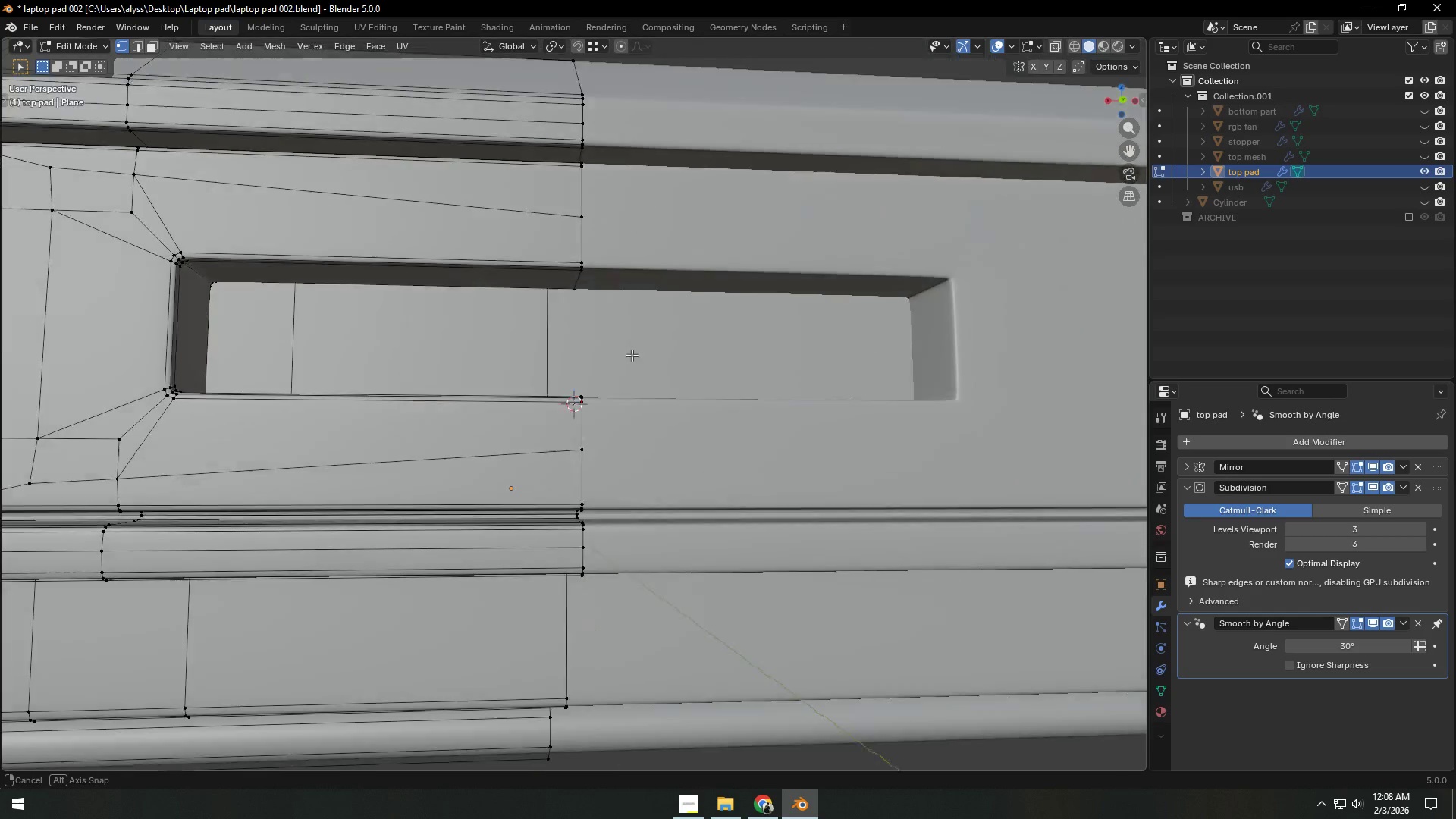 
hold_key(key=ShiftLeft, duration=0.55)
left_click([573, 293])
 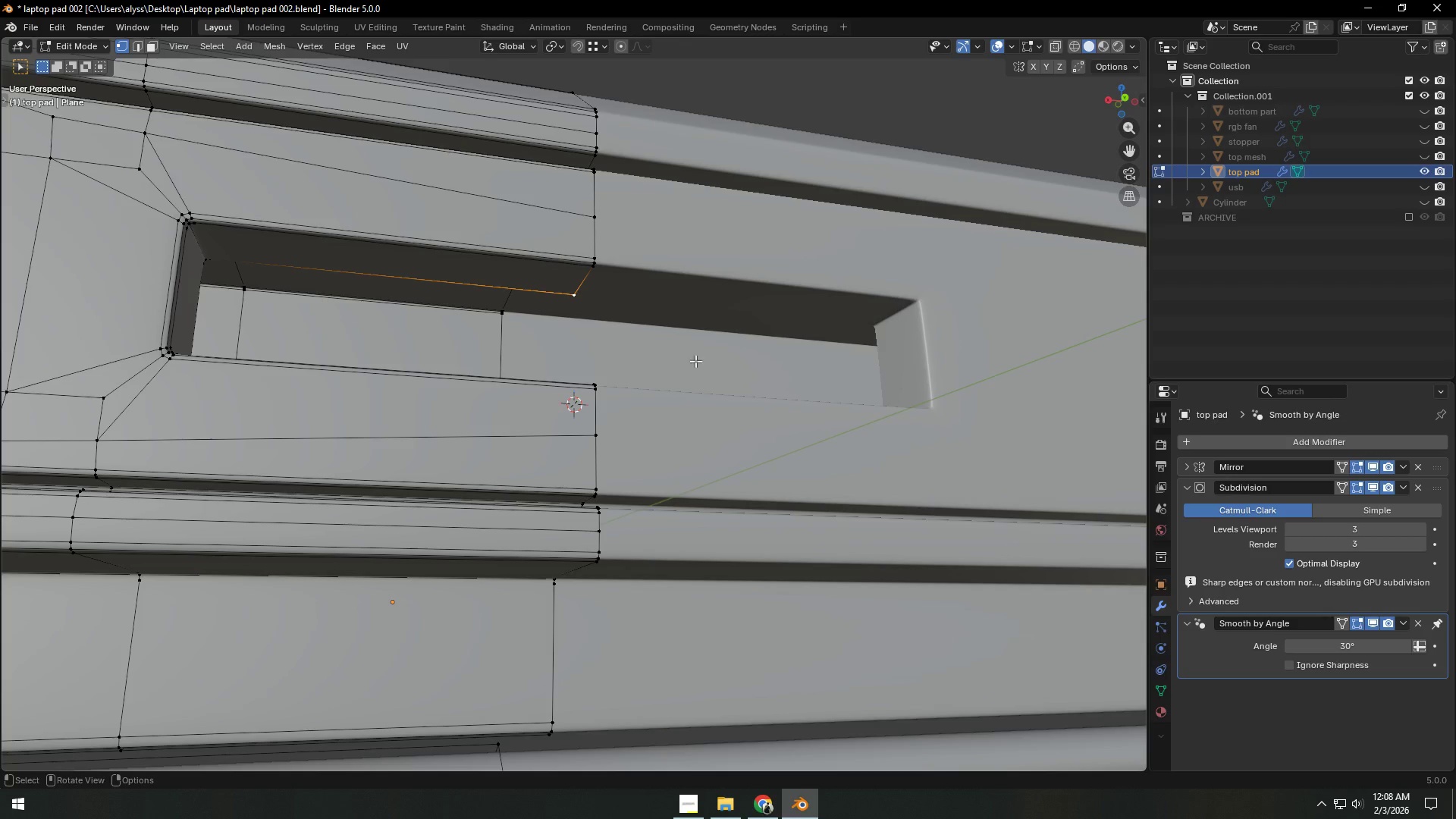 
key(Shift+S)
 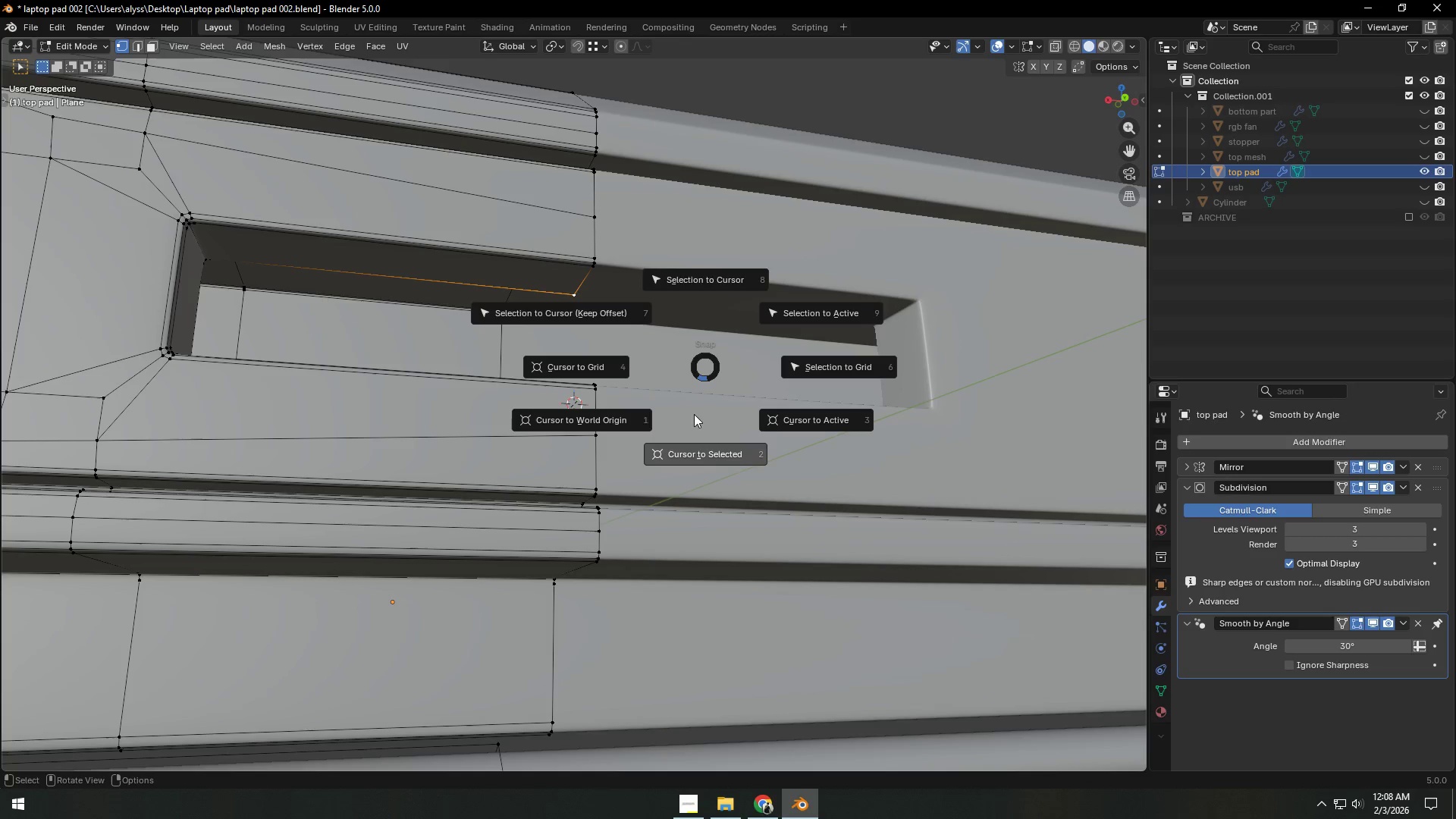 
left_click([692, 422])
 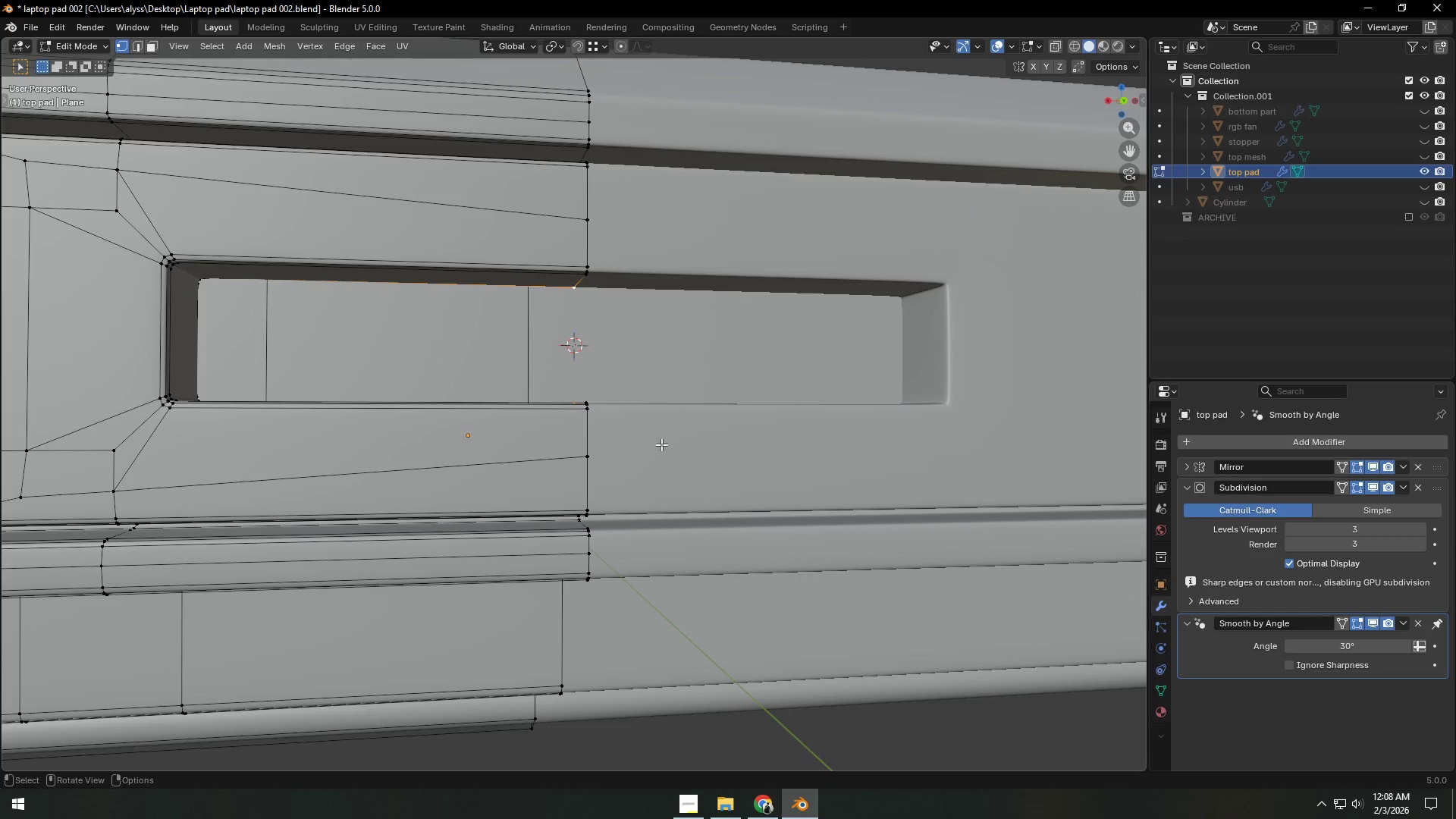 
key(Tab)
 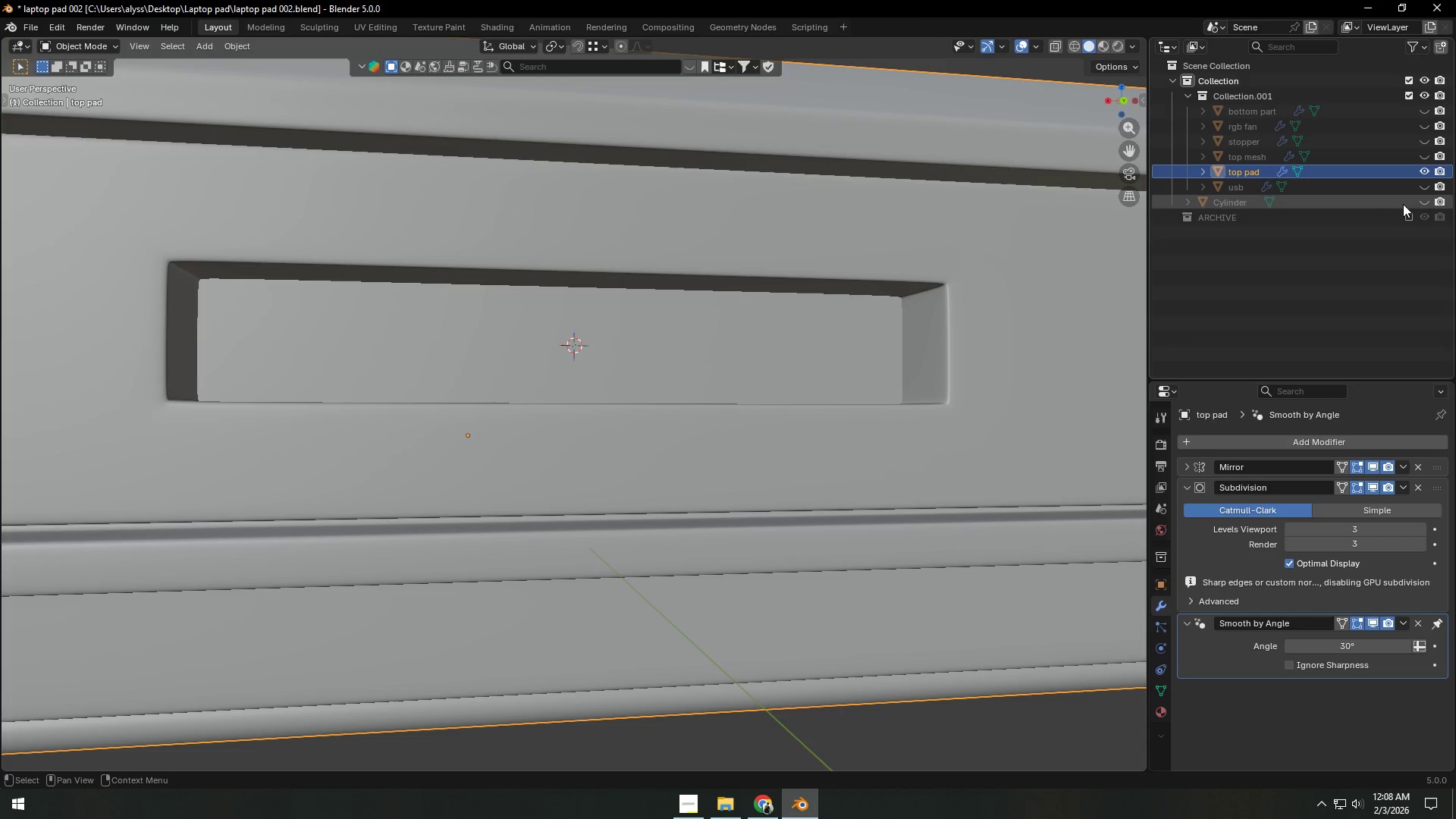 
left_click([1420, 203])
 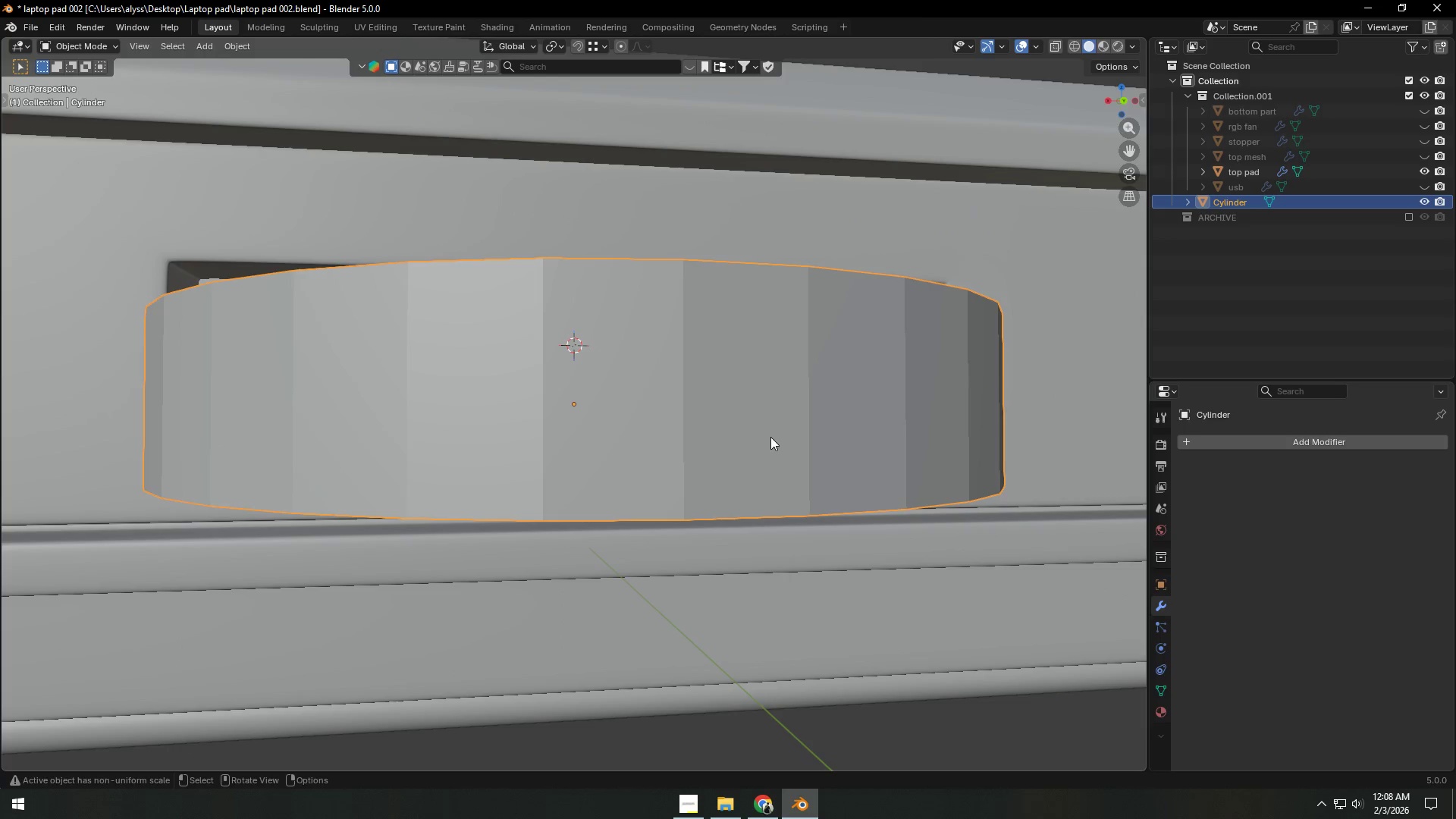 
key(Shift+S)
 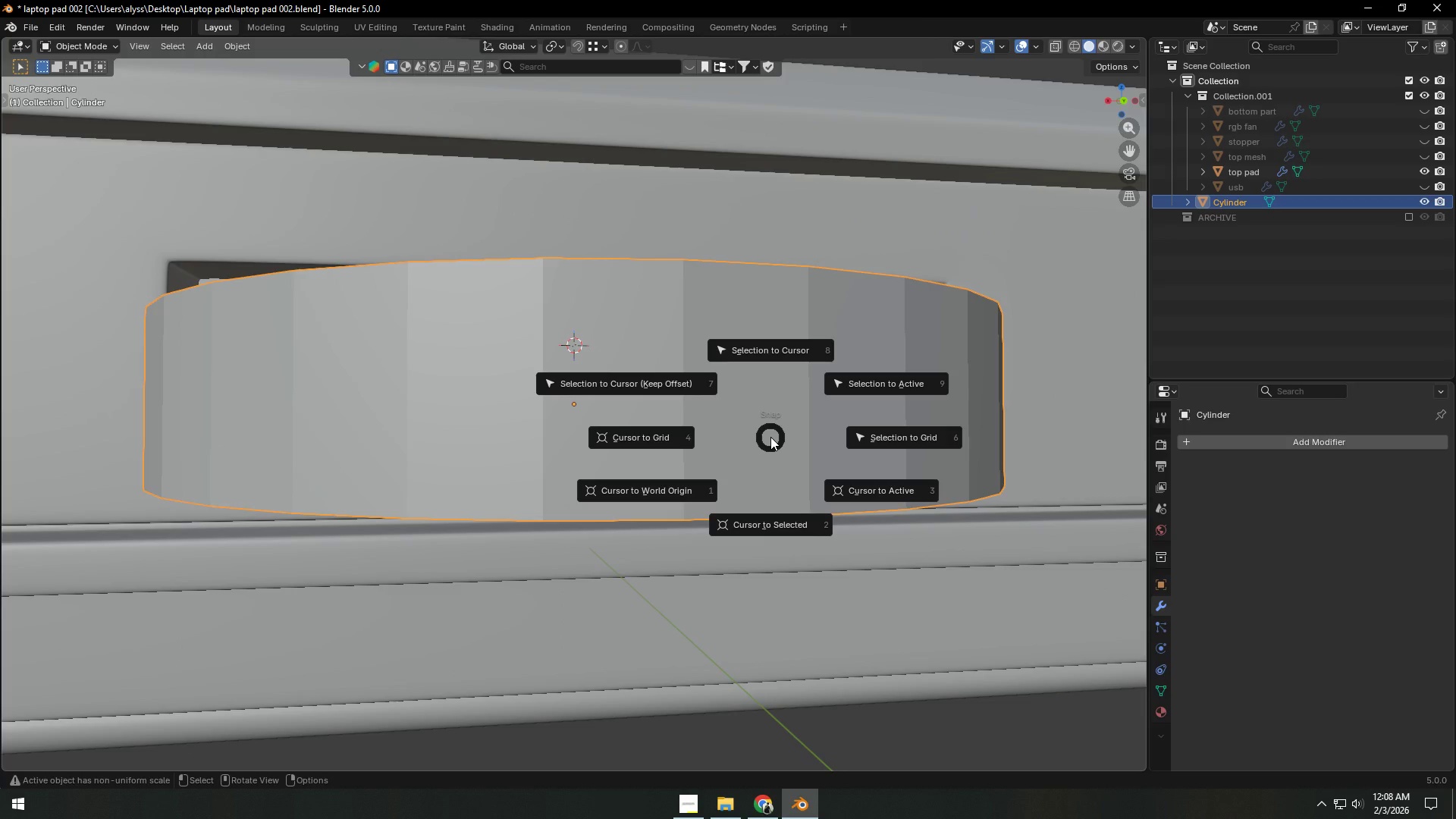 
mouse_move([795, 382])
 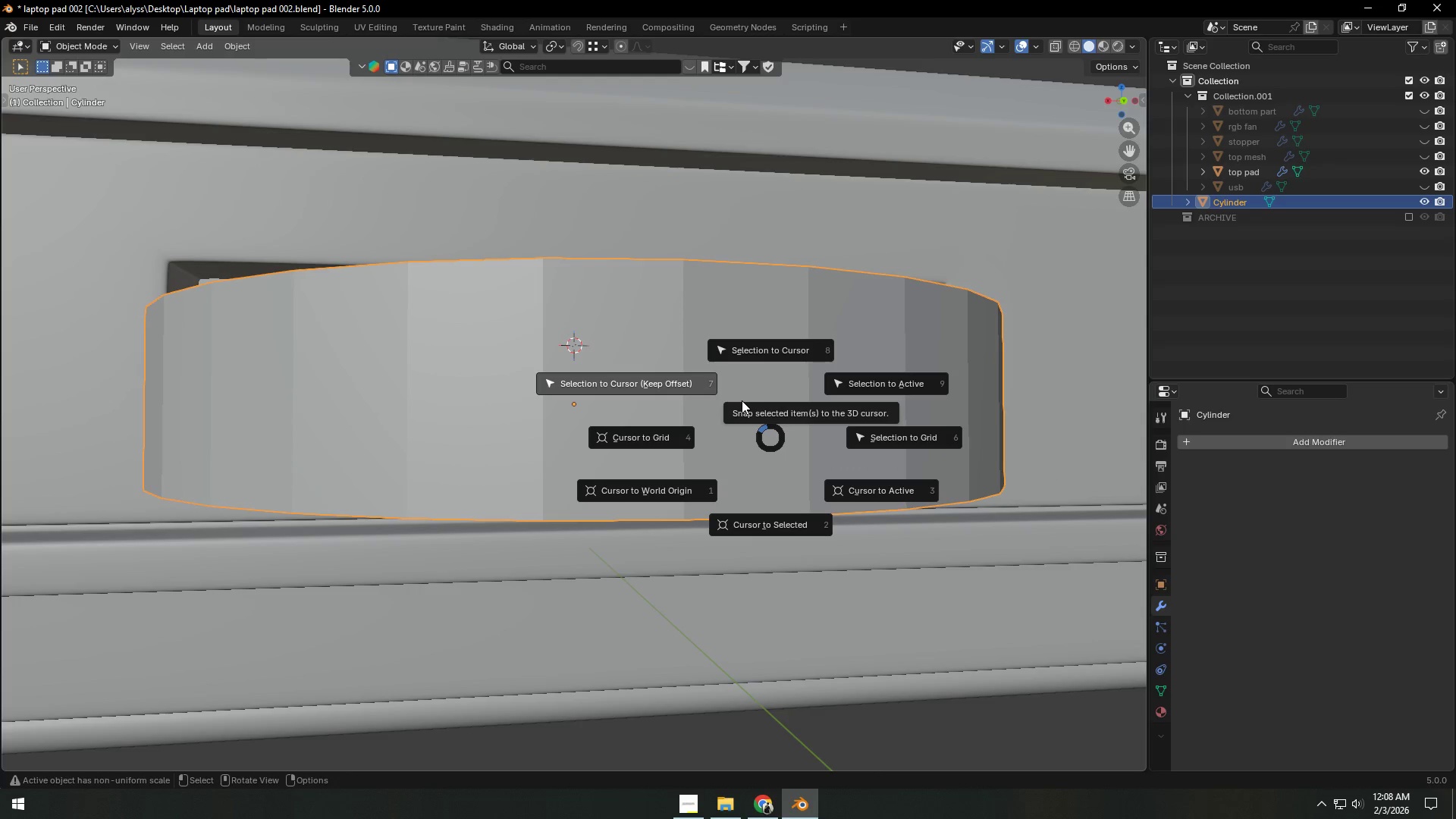 
mouse_move([845, 475])
 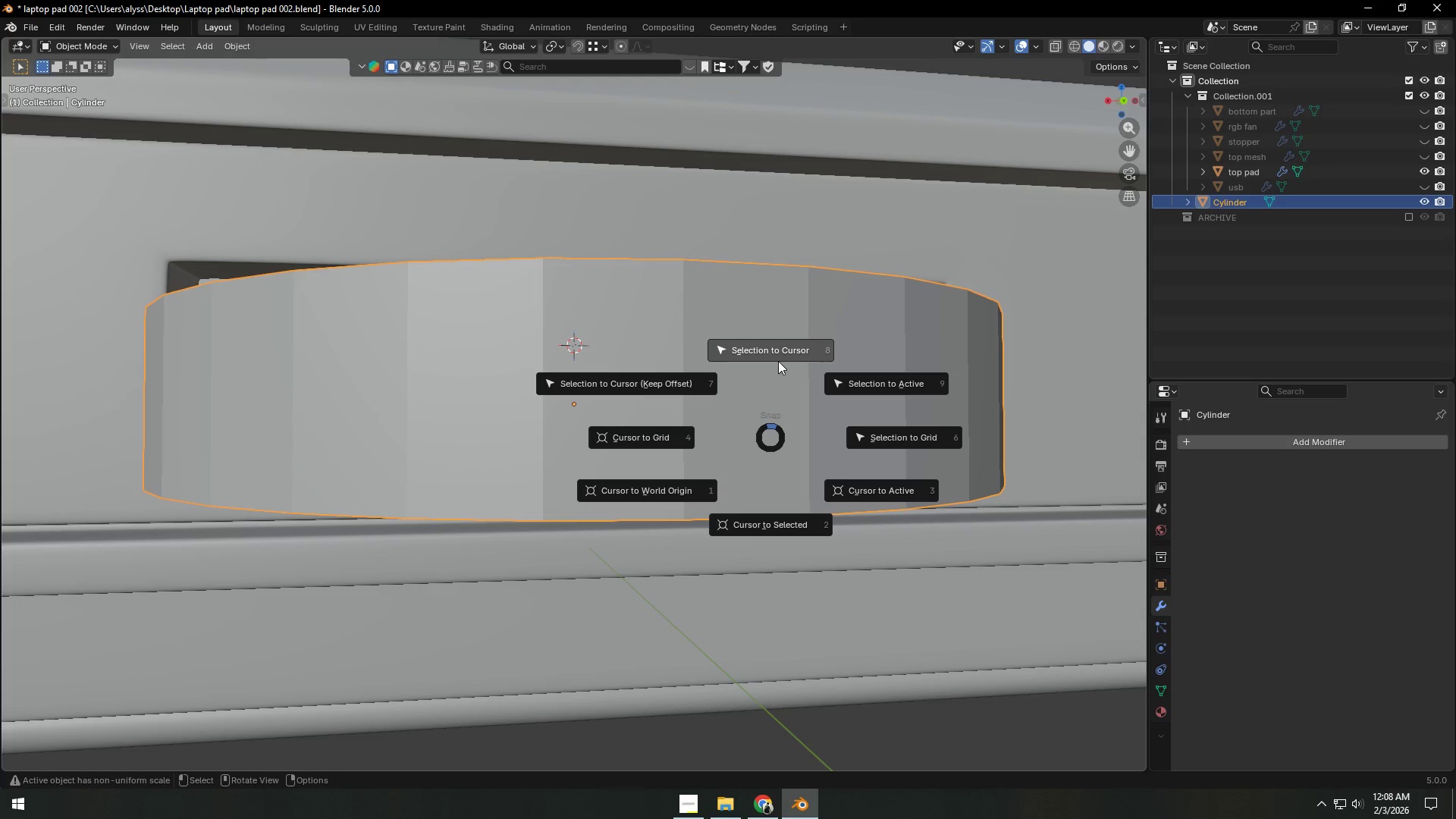 
scroll: coordinate [767, 403], scroll_direction: down, amount: 2.0
 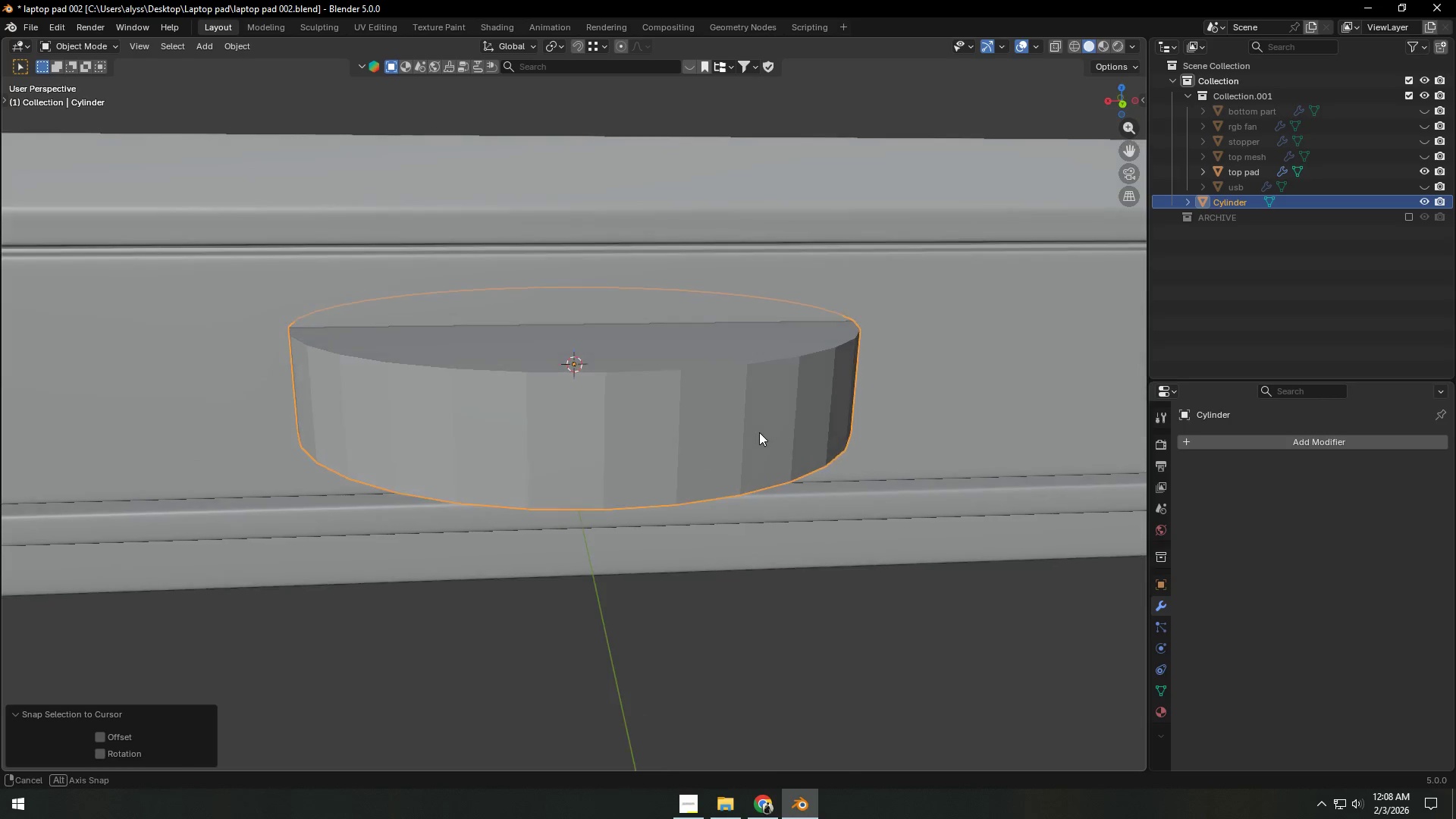 
left_click([754, 431])
 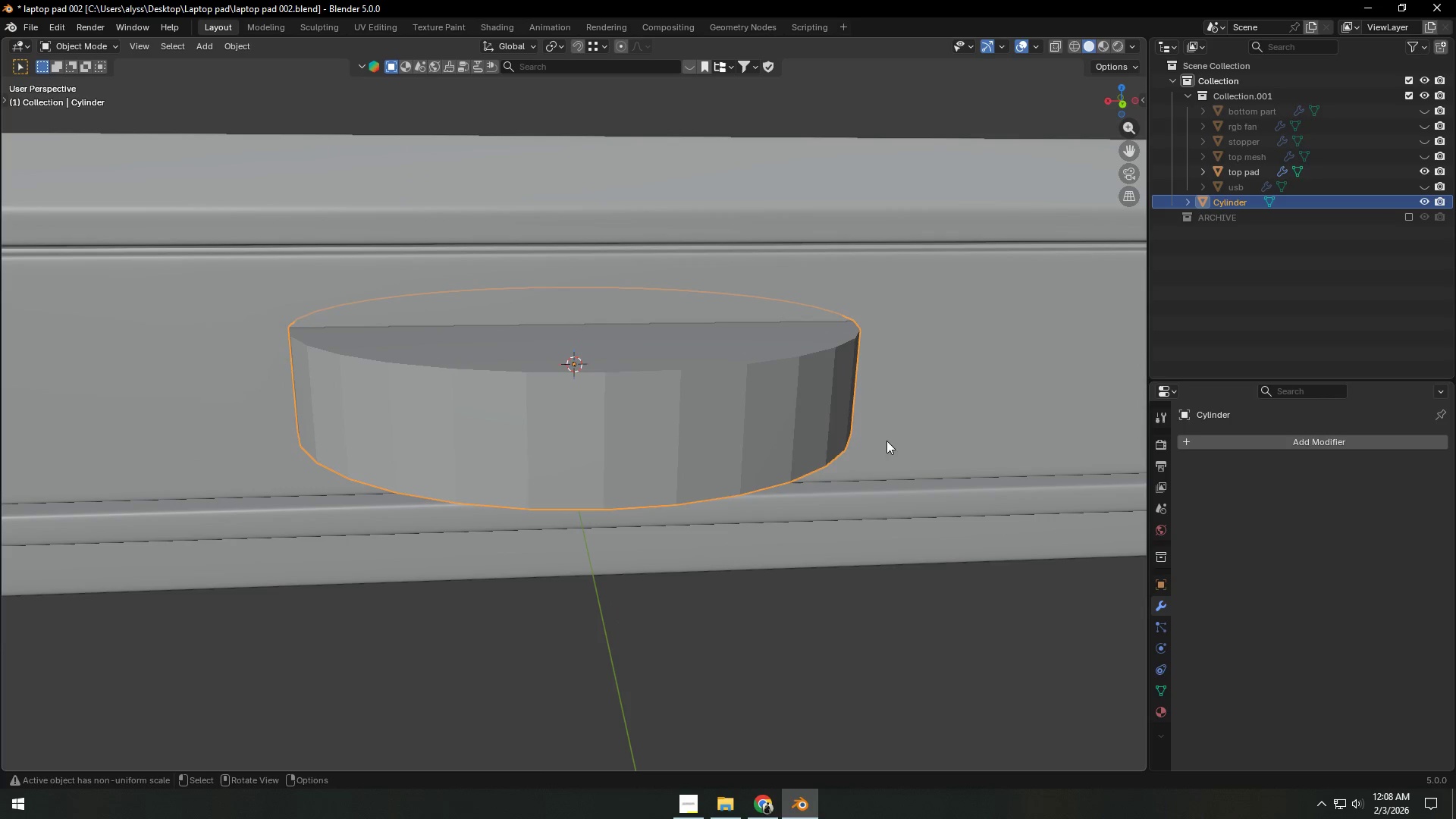 
type(sz)
 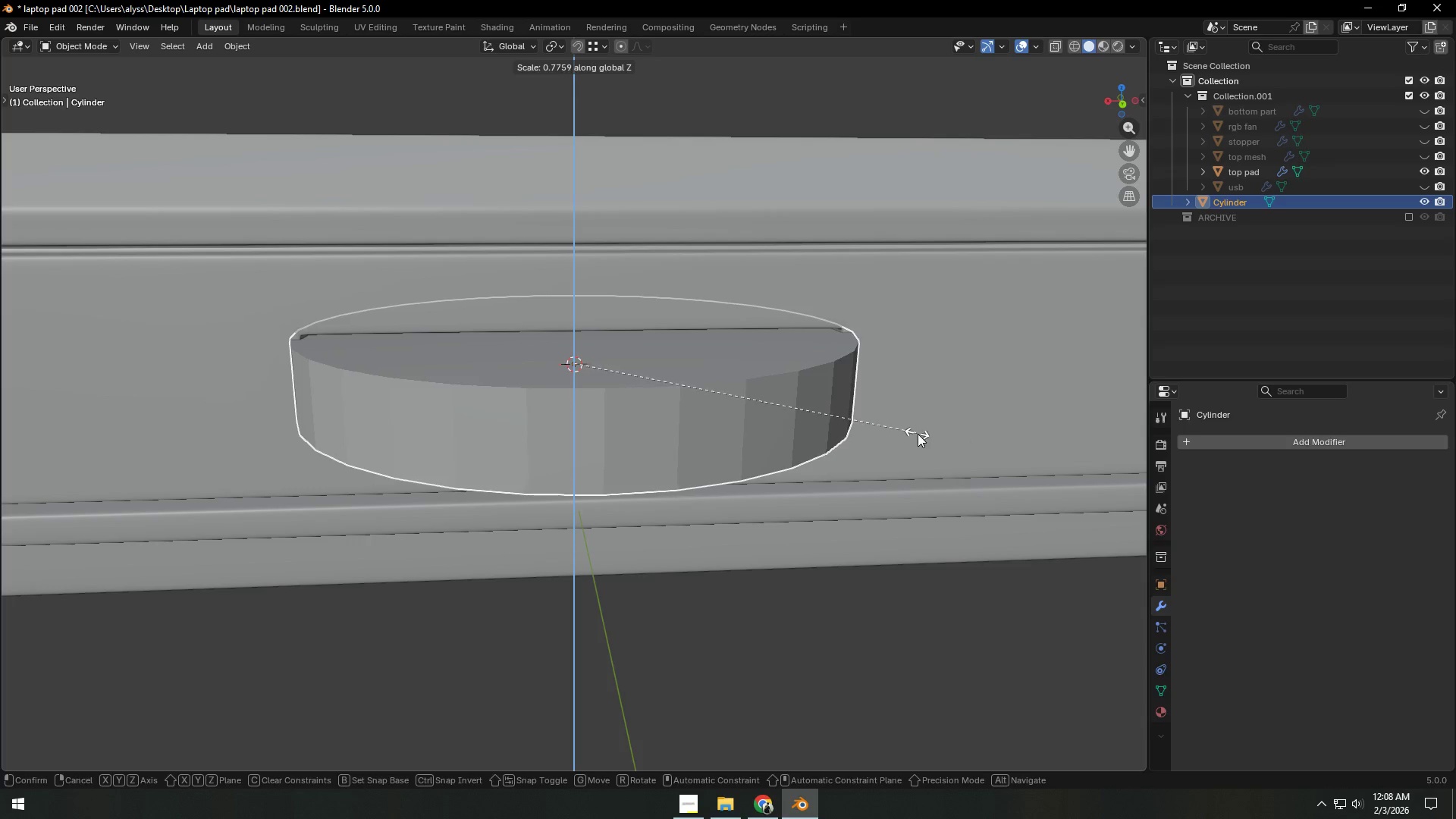 
left_click([923, 434])
 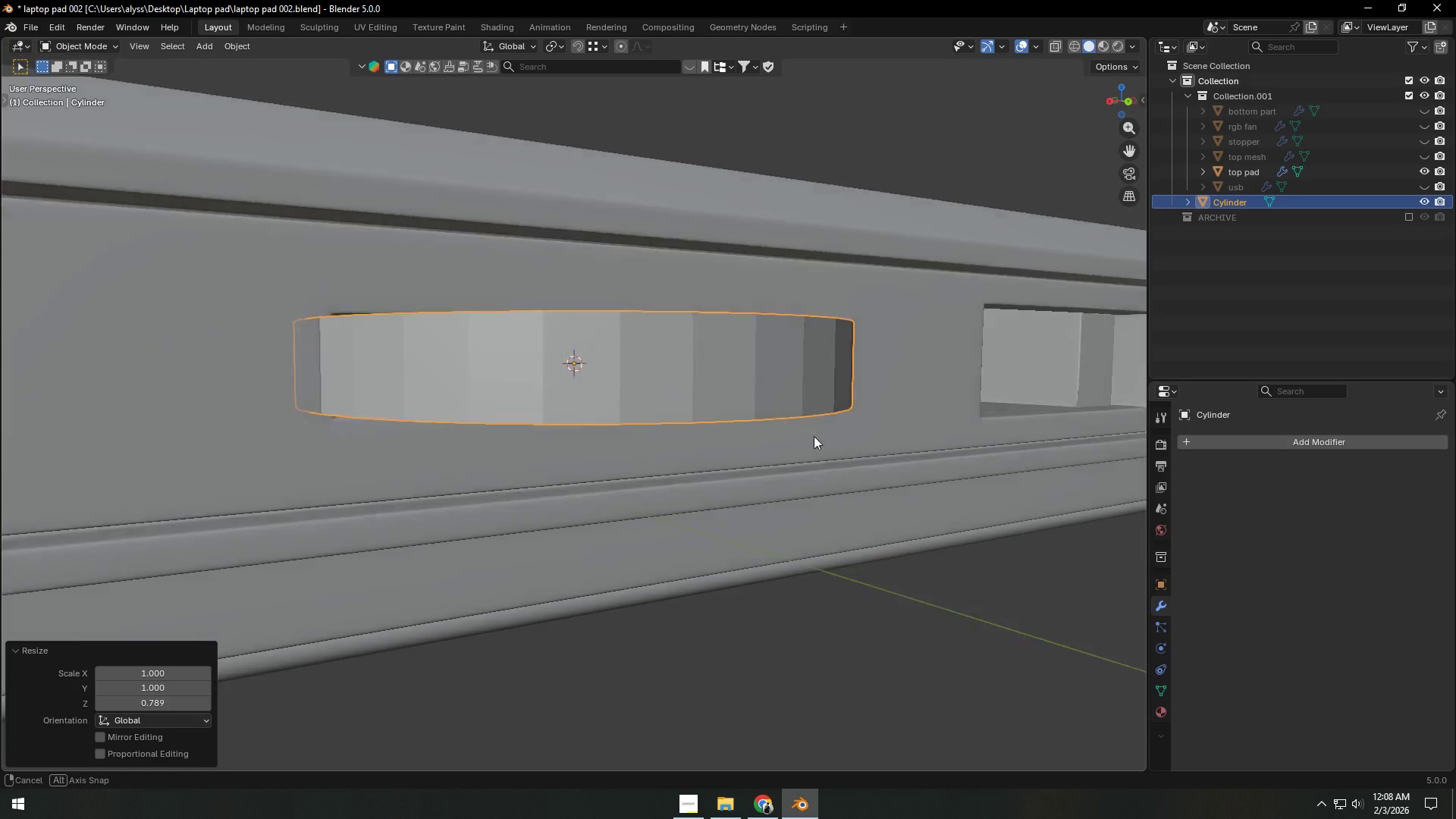 
key(S)
 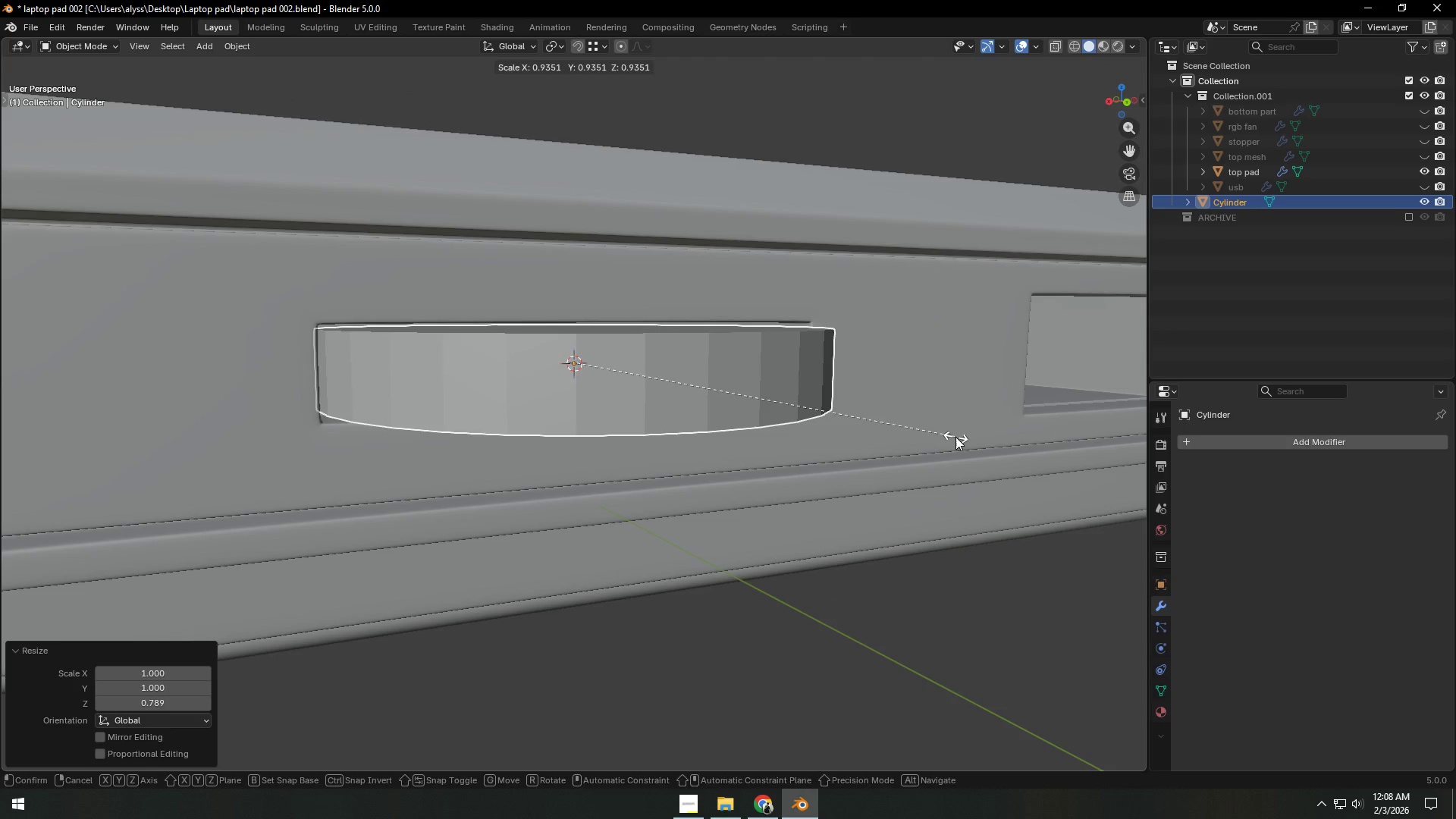 
left_click([956, 437])
 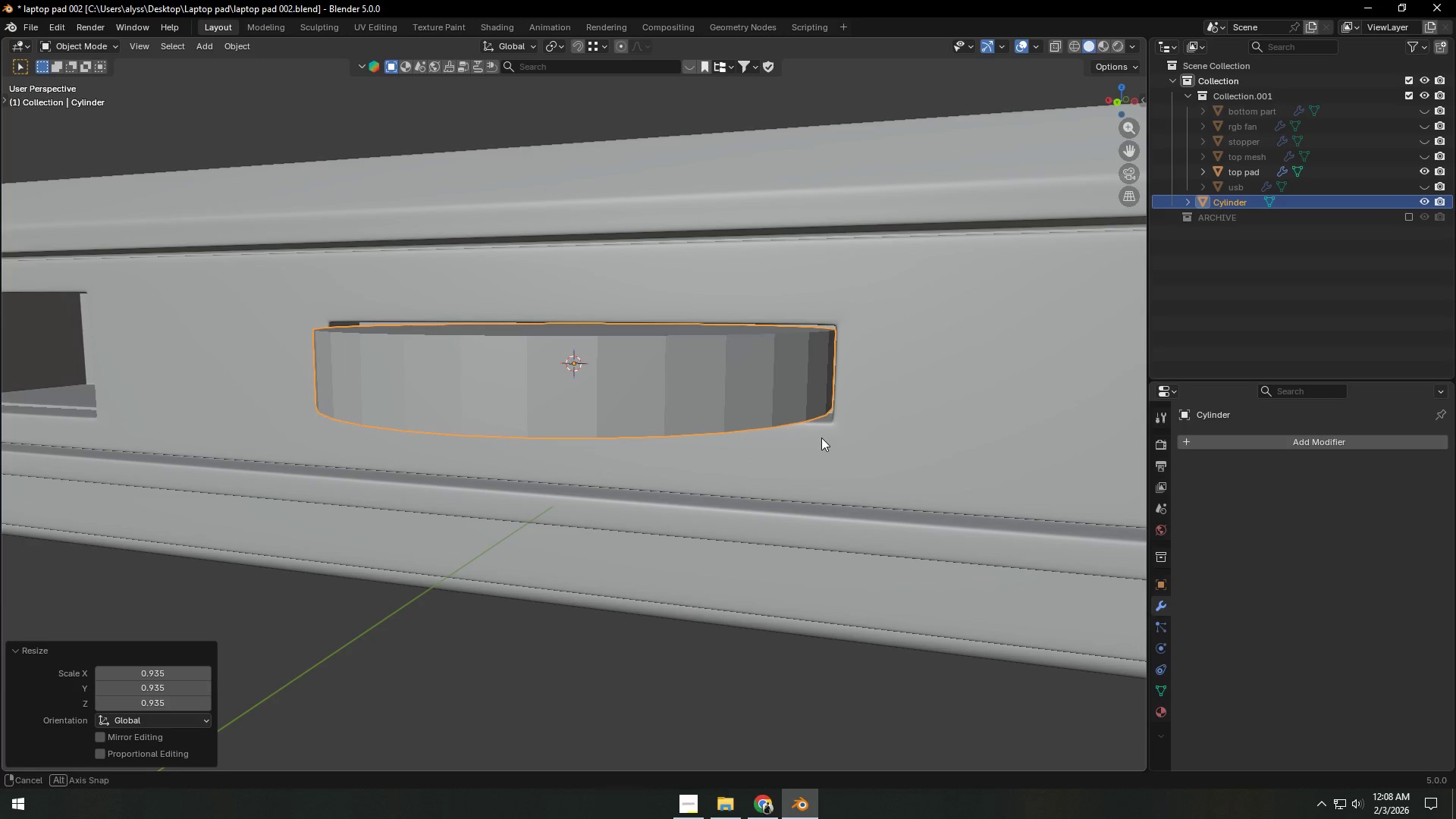 
type(sz)
 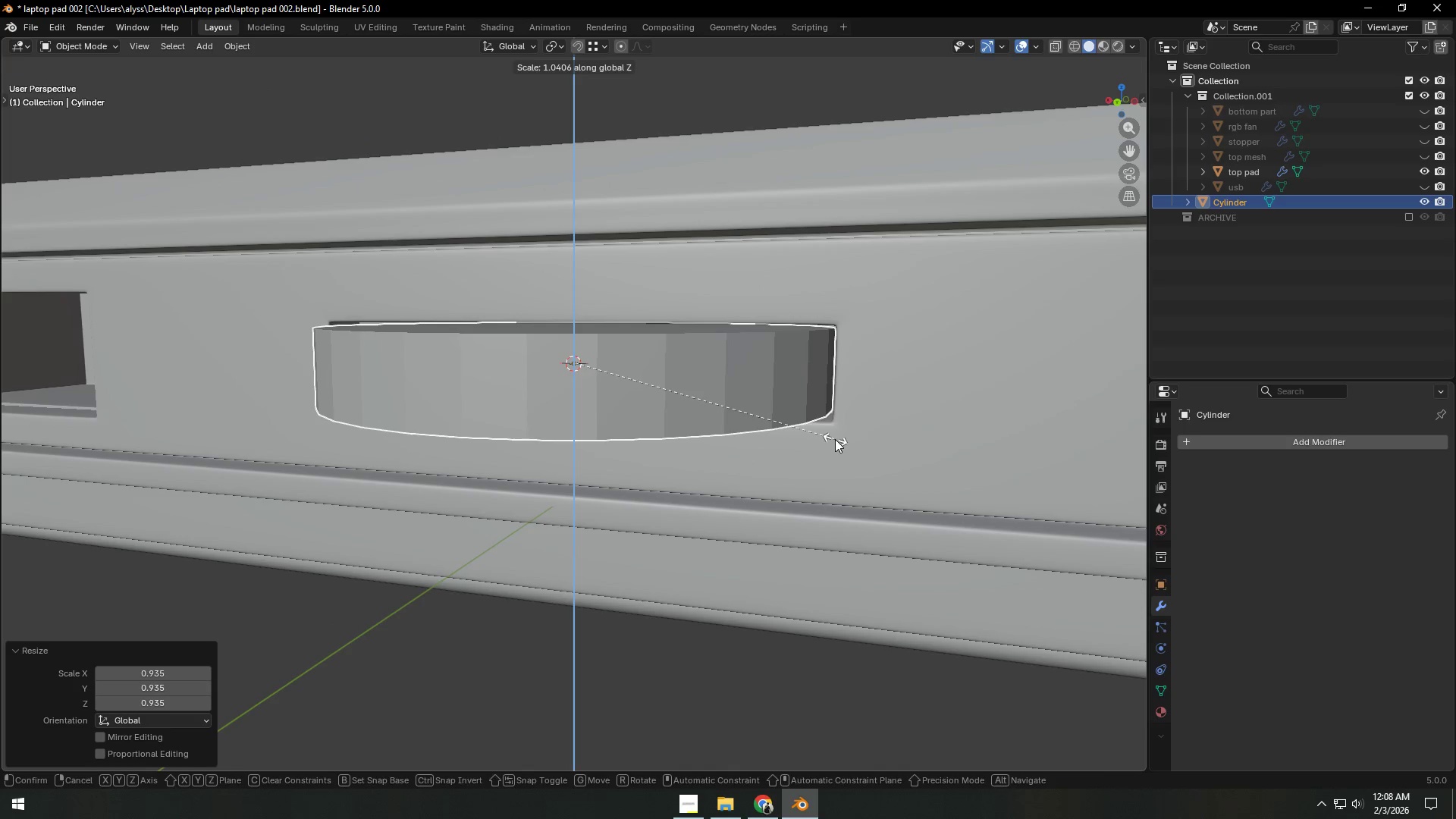 
left_click([835, 439])
 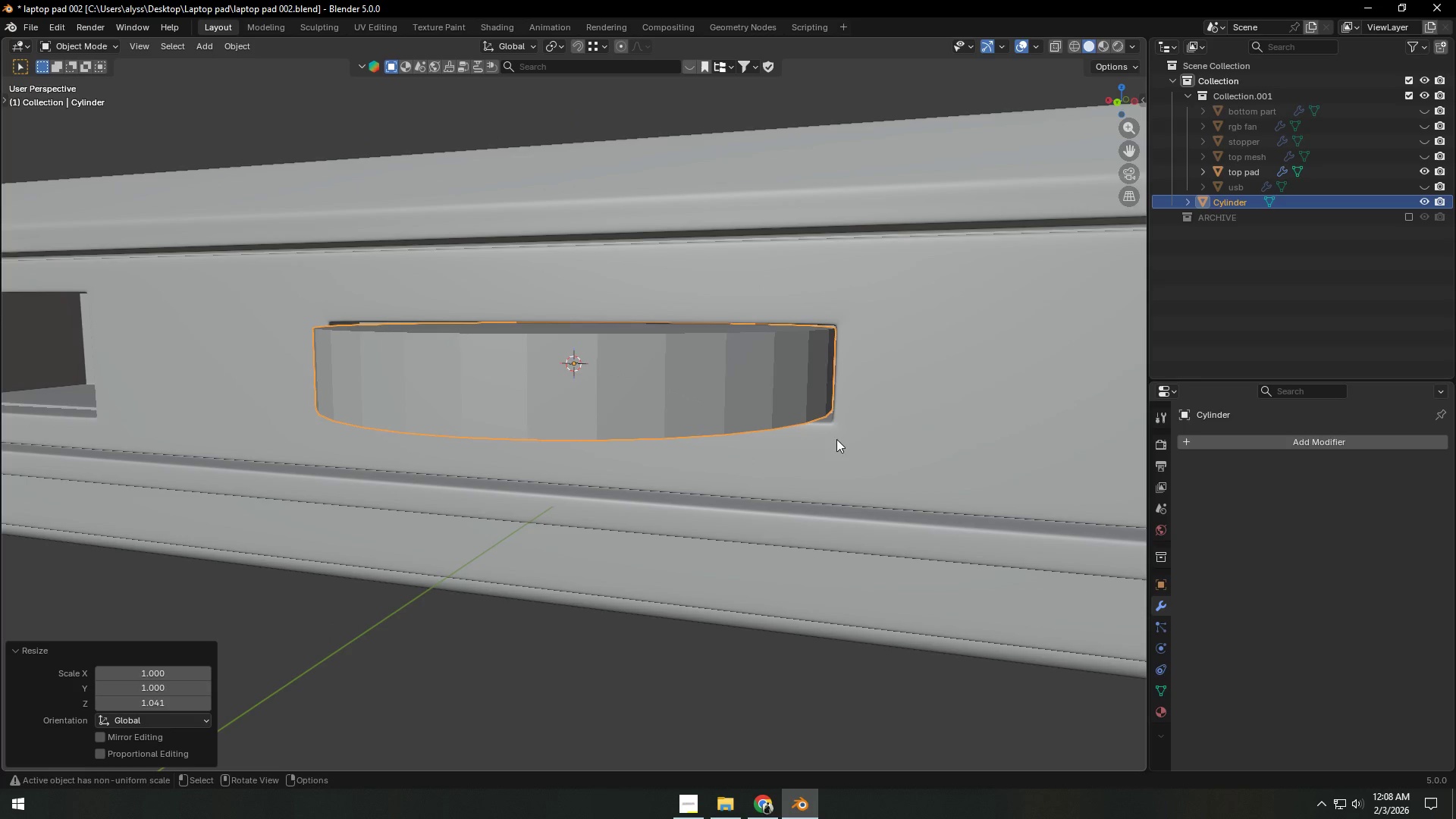 
hold_key(key=Backquote, duration=1.47)
 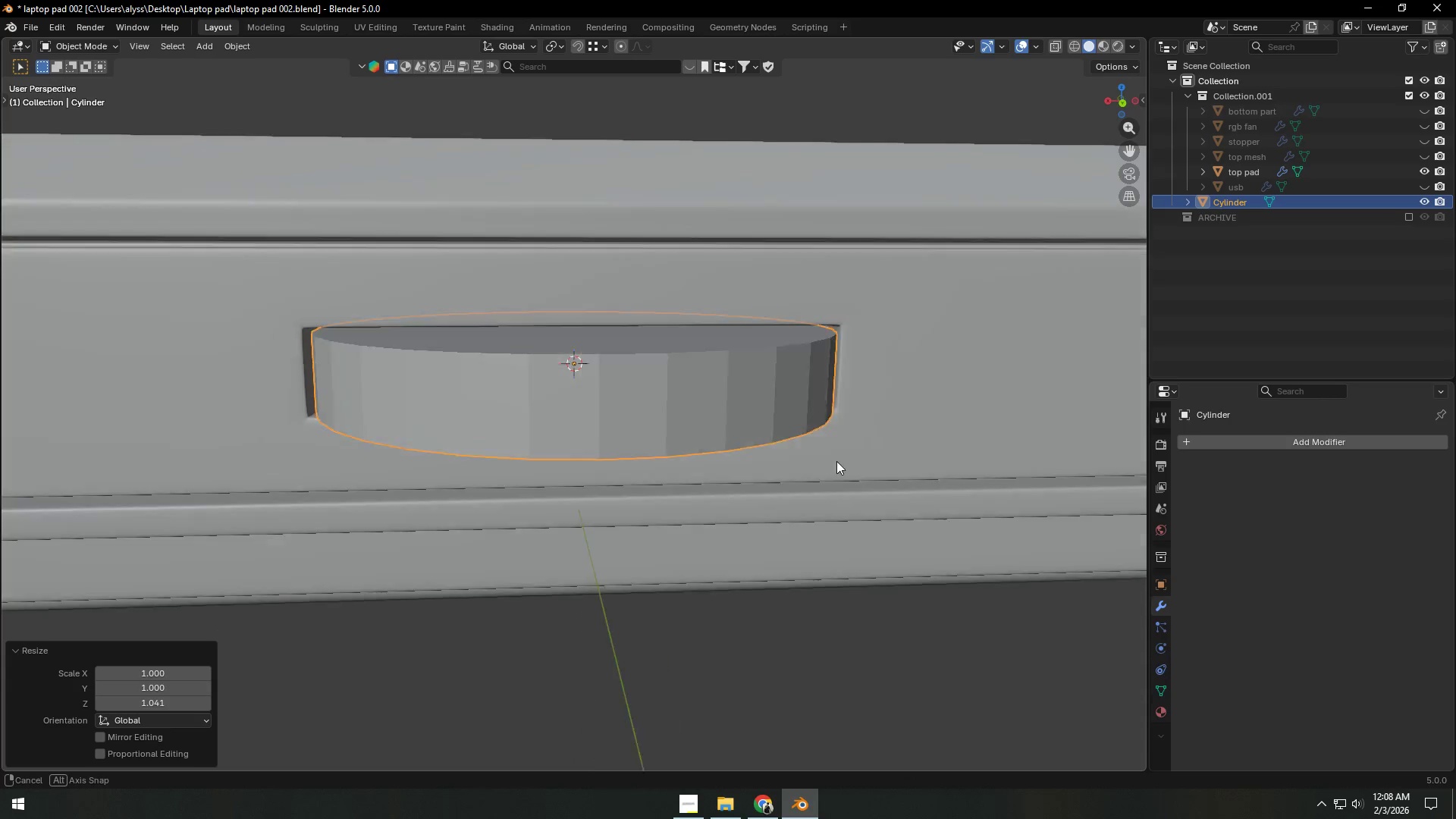 
left_click([991, 610])
 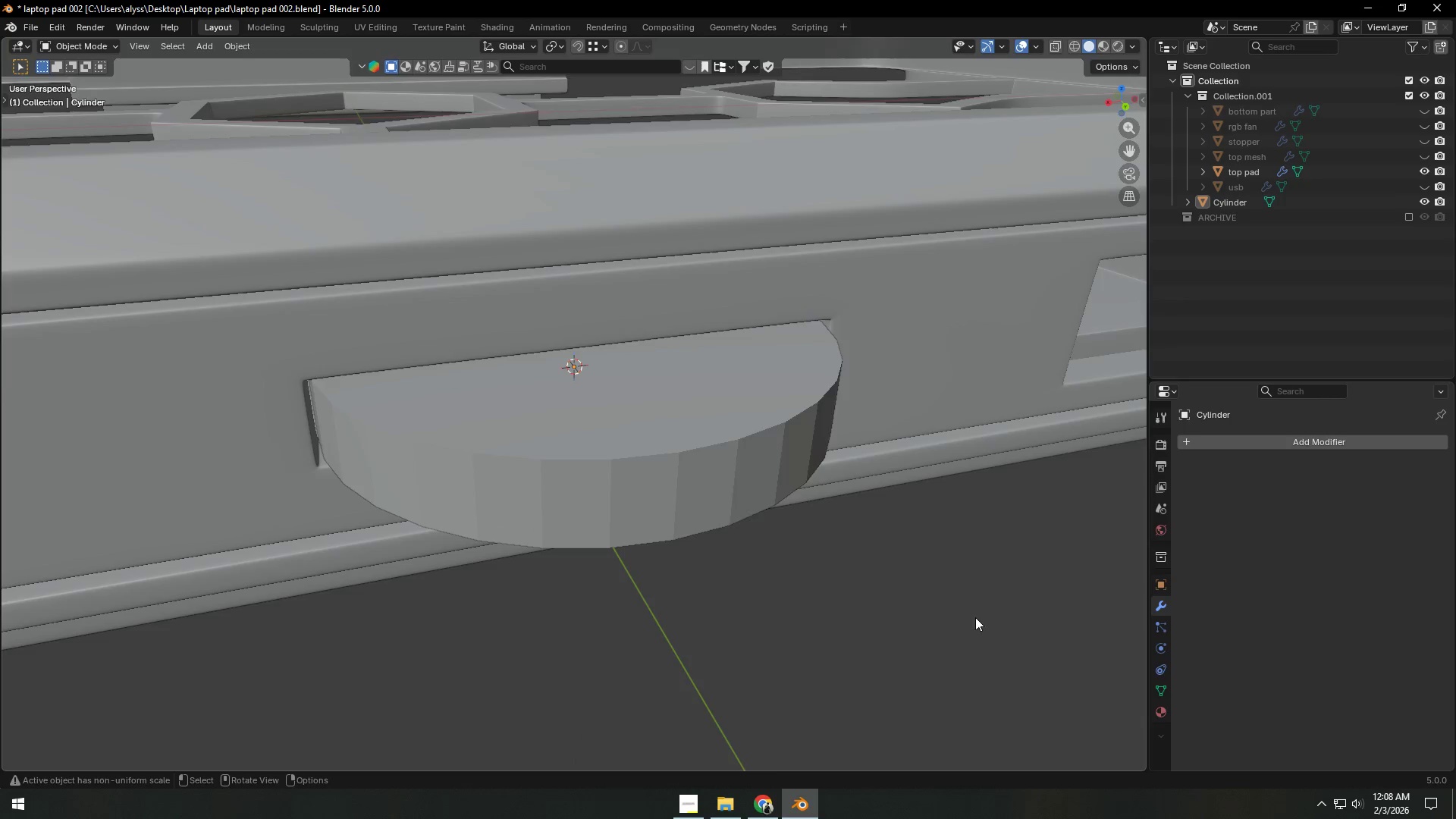 
scroll: coordinate [943, 619], scroll_direction: down, amount: 3.0
 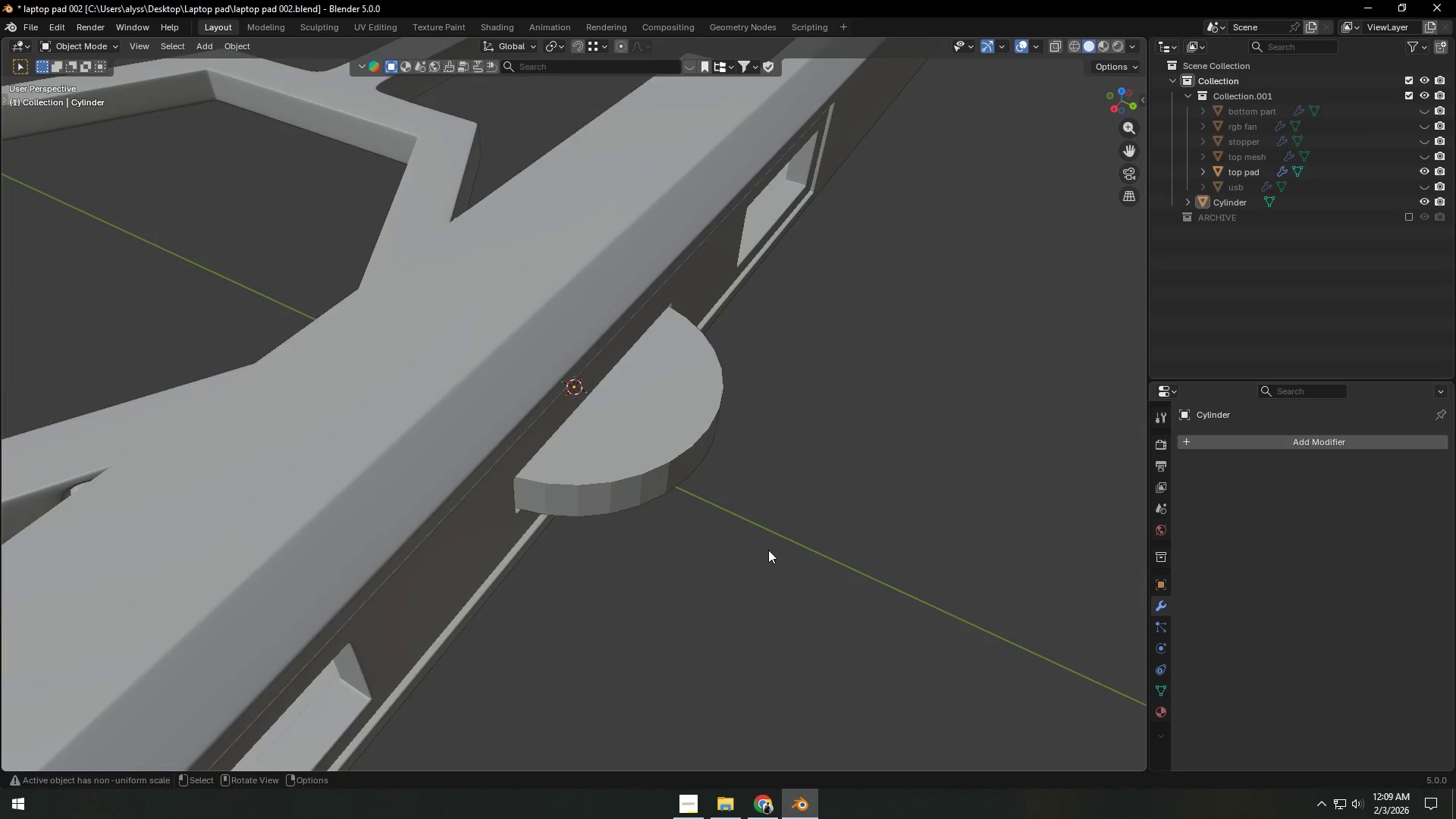 
left_click([689, 457])
 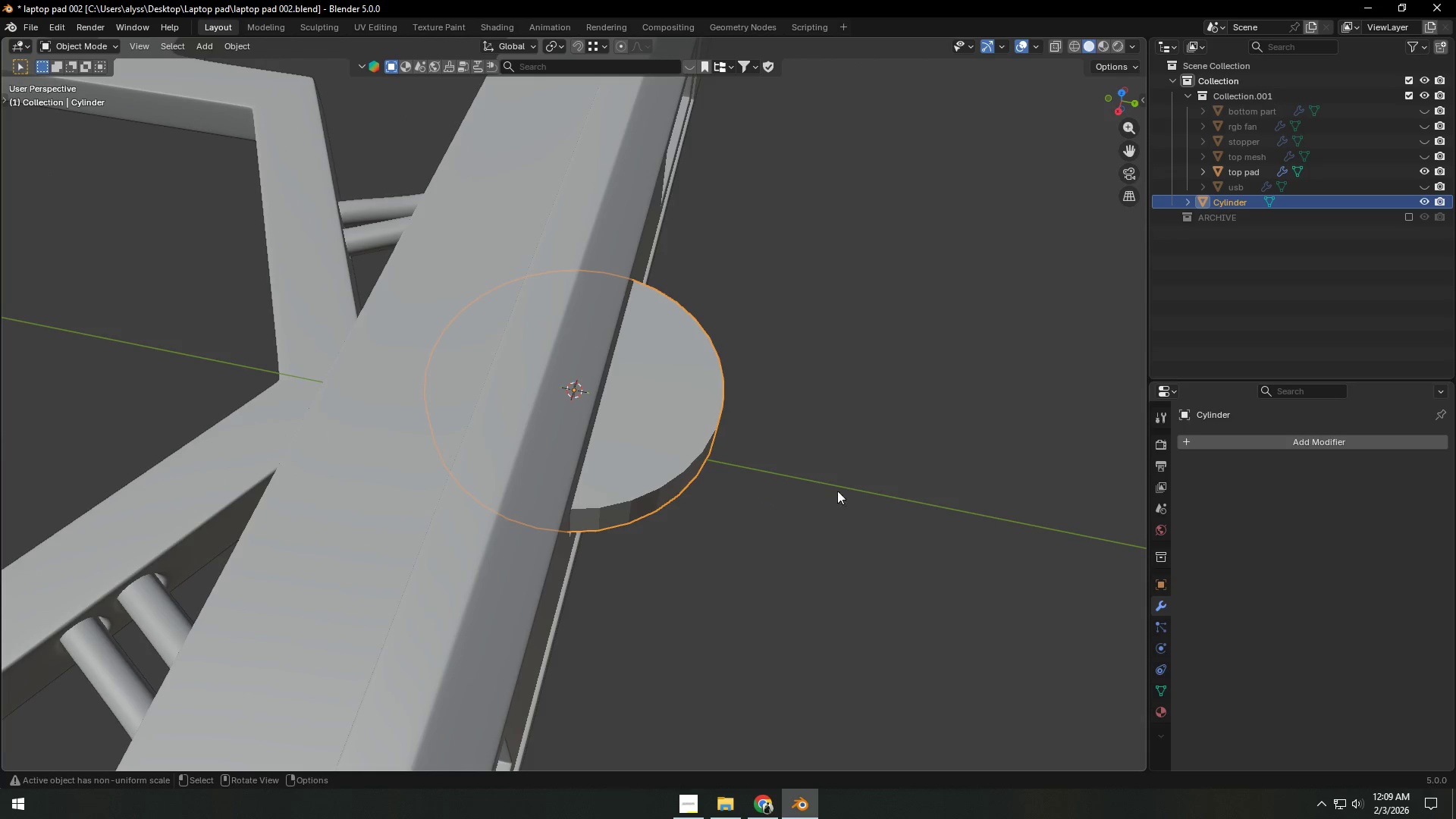 
type(gy)
 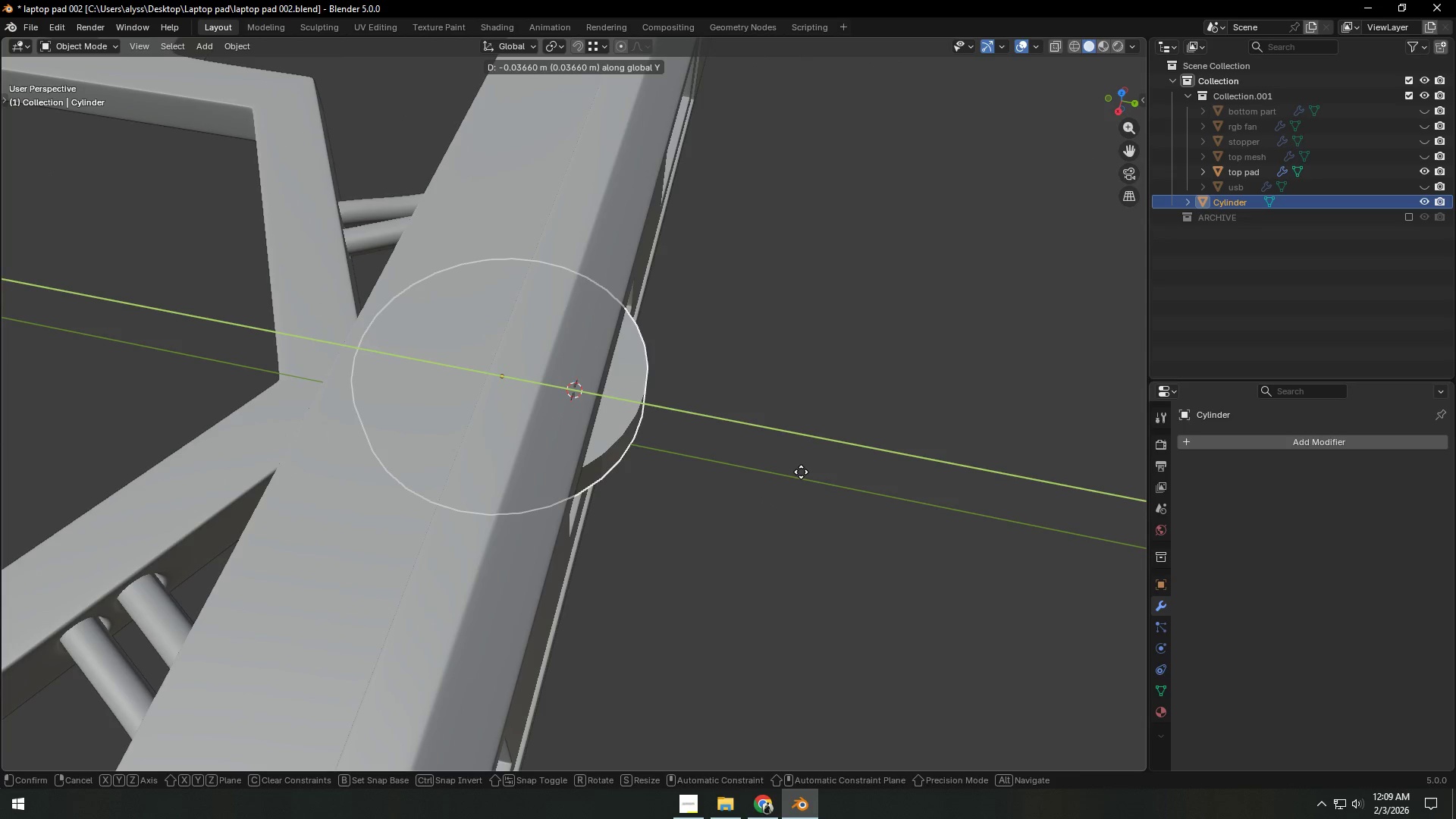 
double_click([834, 468])
 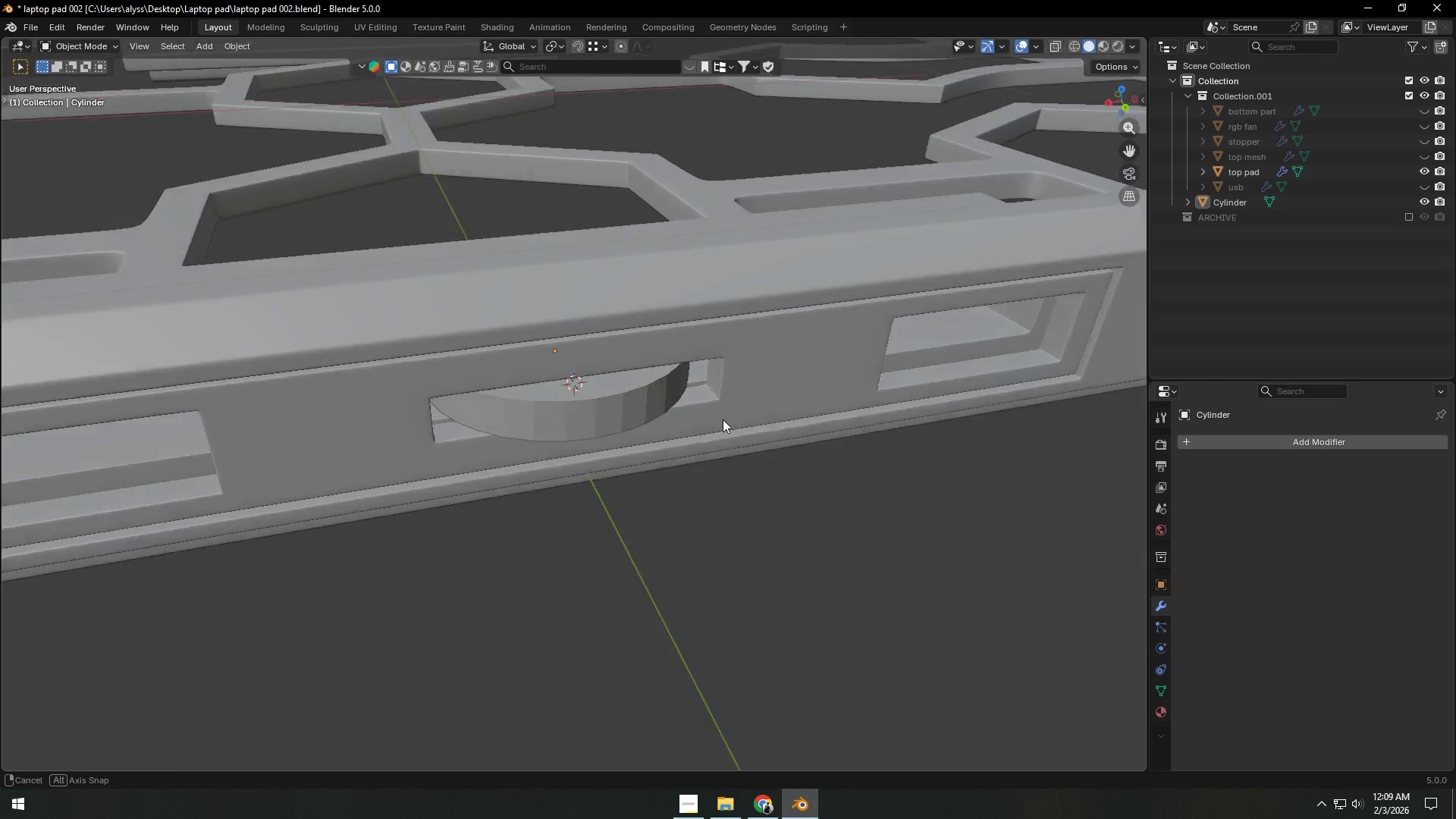 
type(ssZ)
 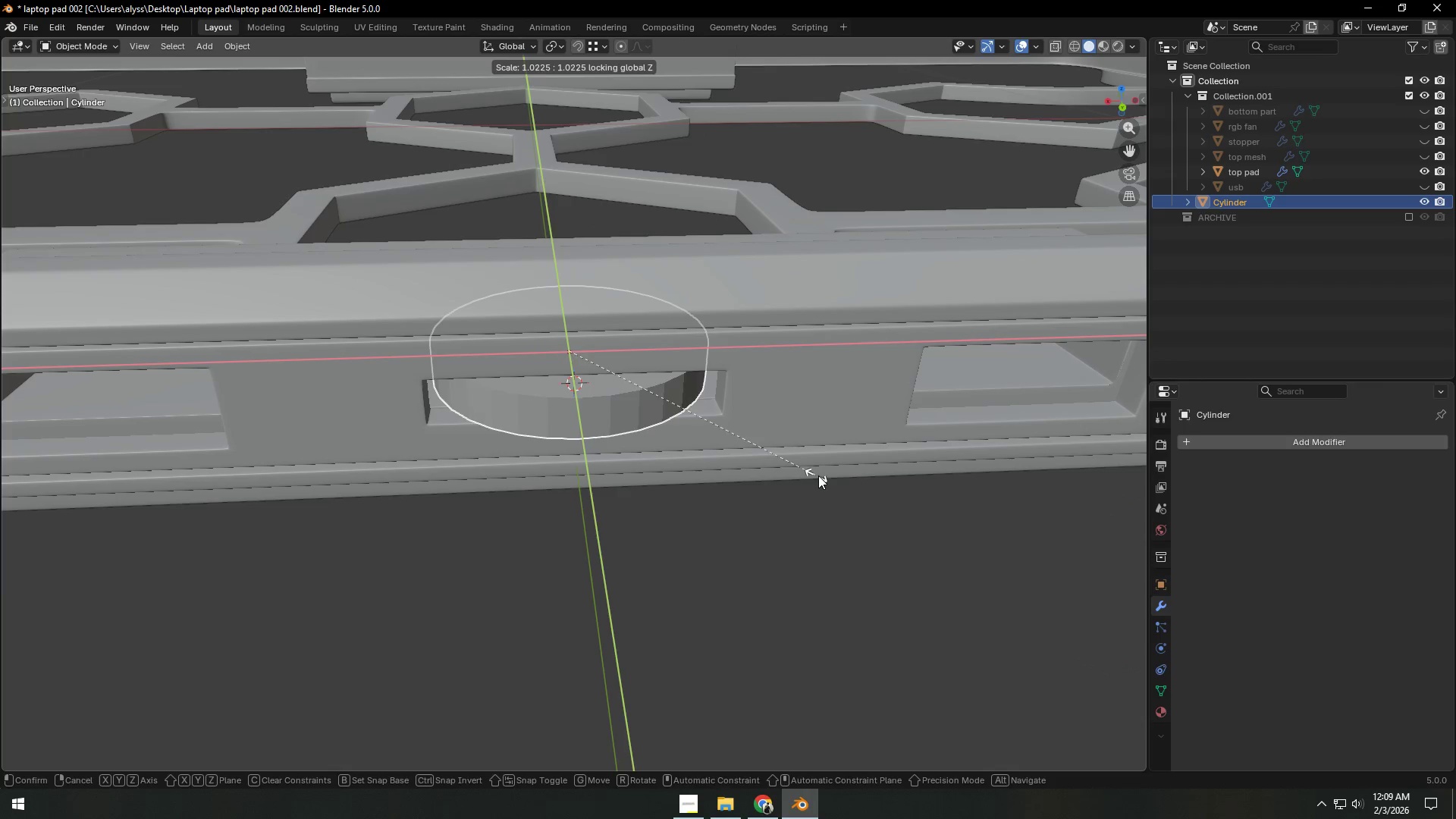 
left_click([833, 476])
 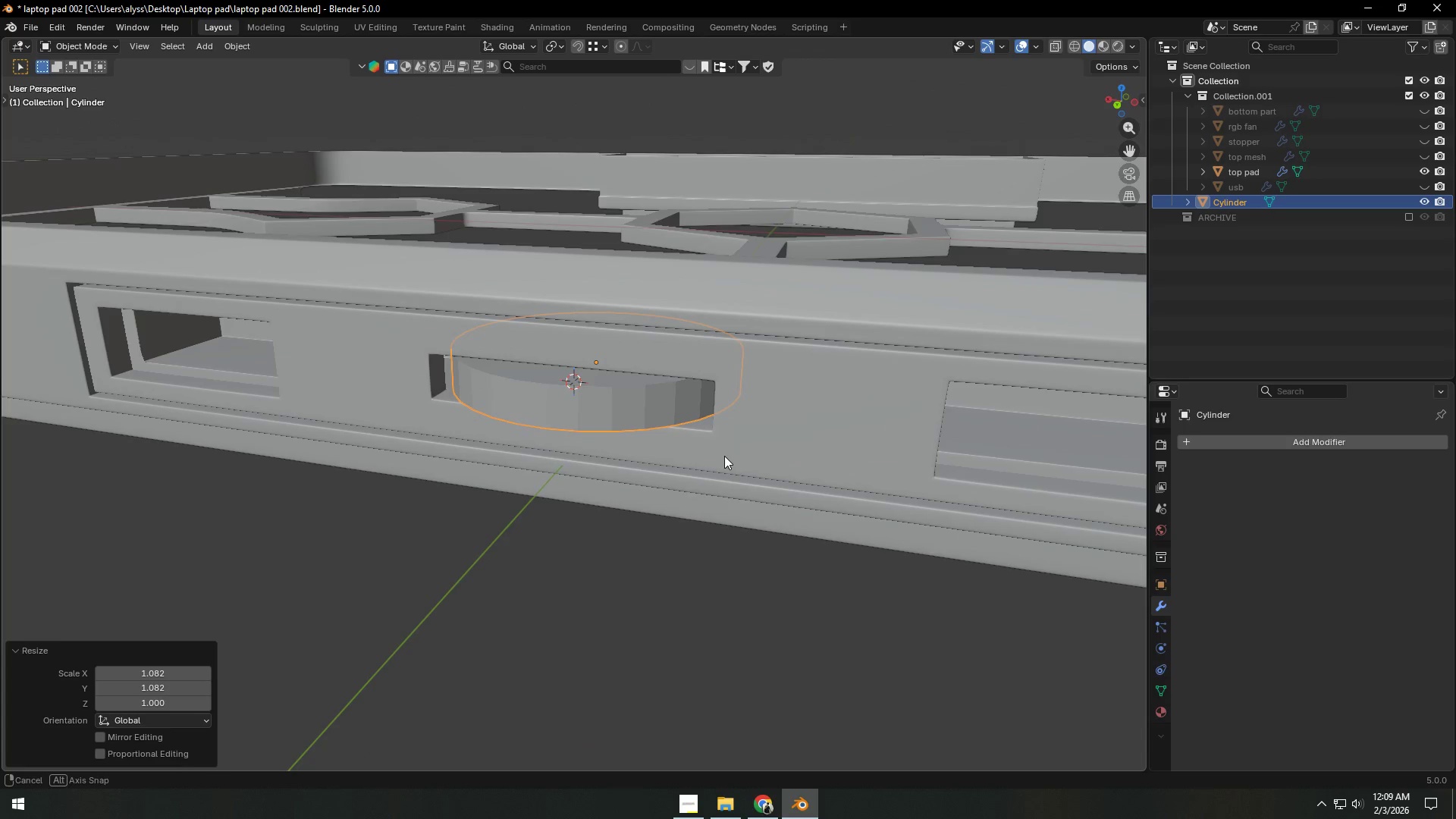 
type(sZ)
 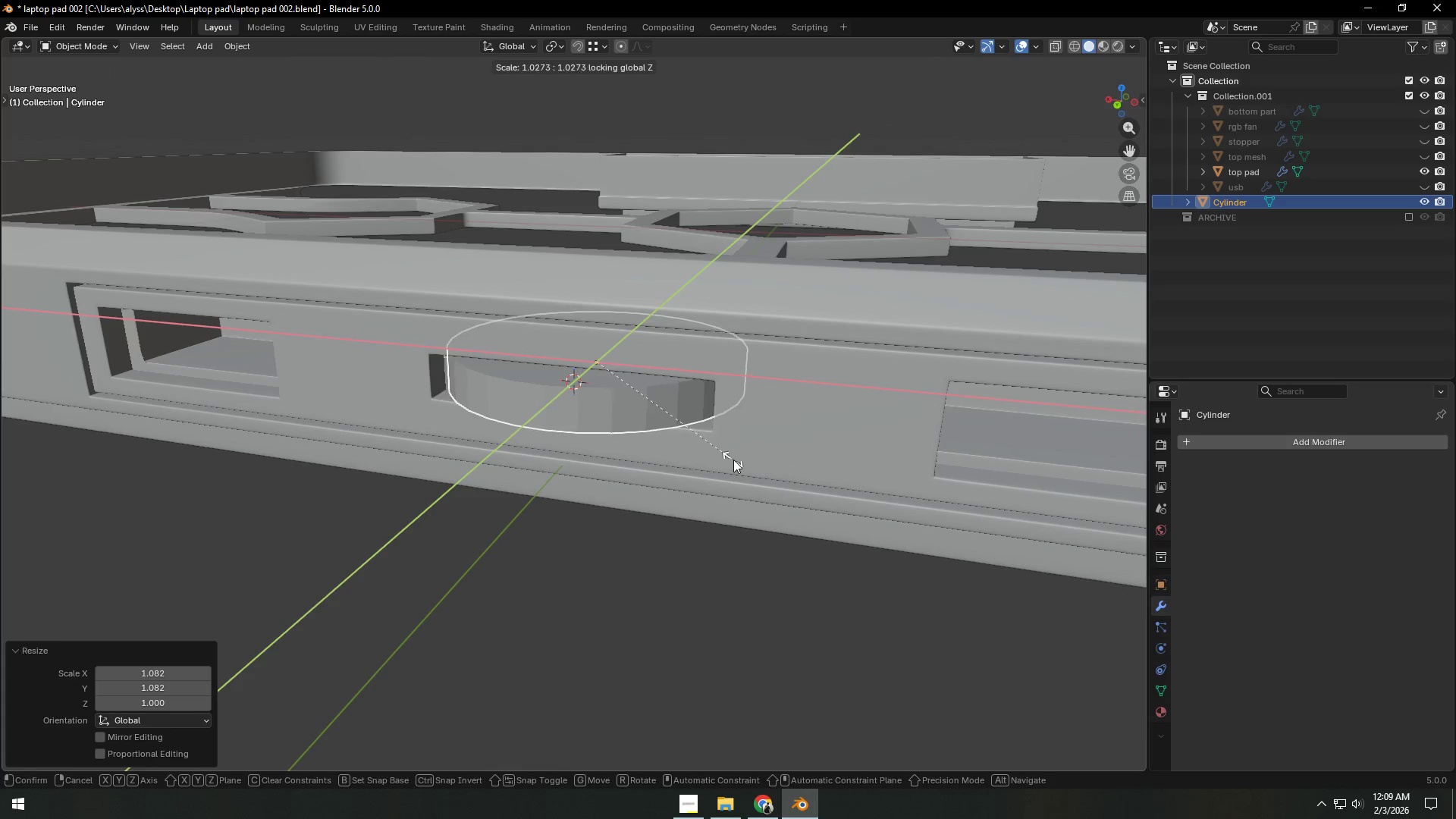 
hold_key(key=ShiftLeft, duration=1.5)
 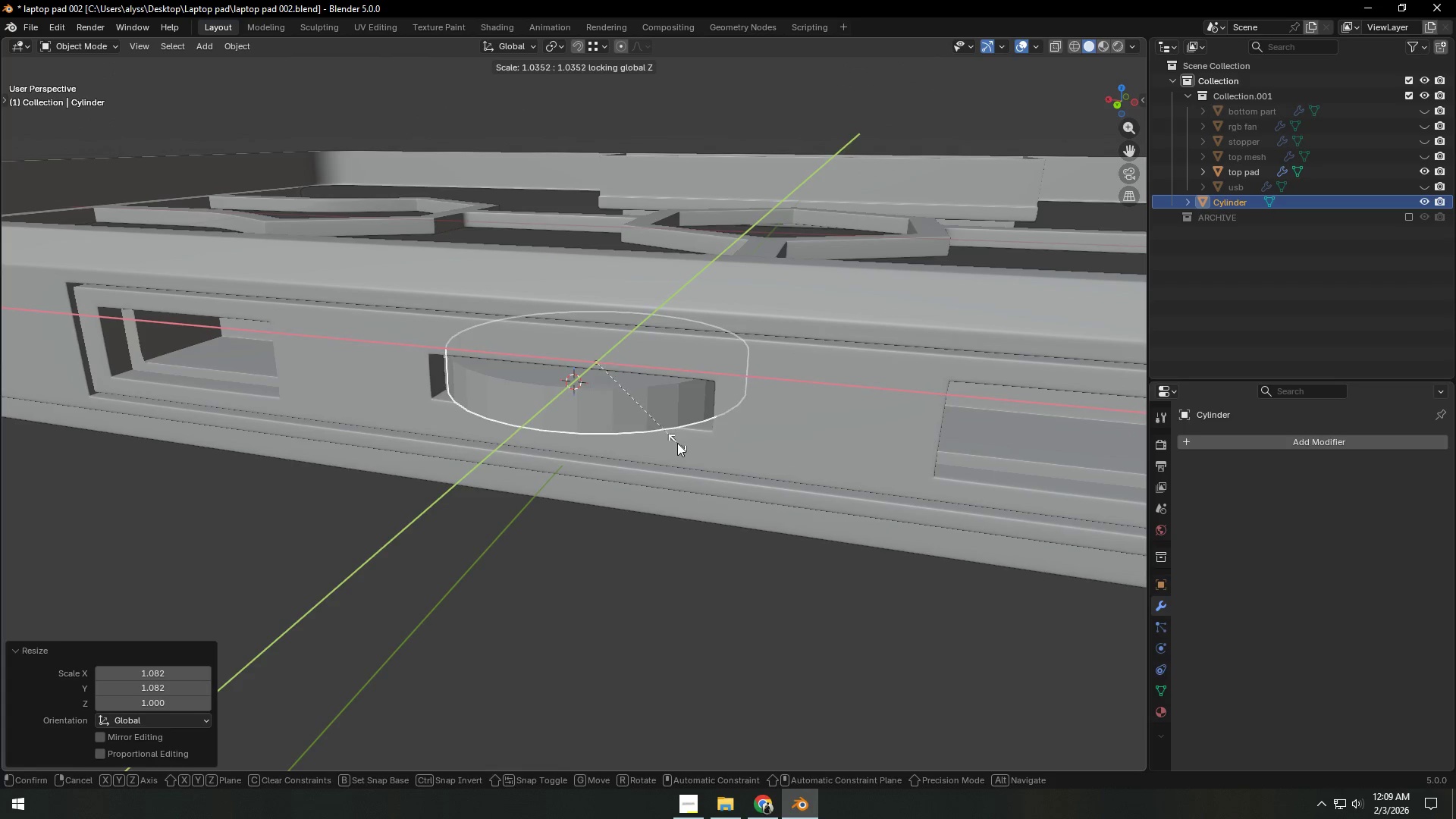 
key(Shift+ShiftLeft)
 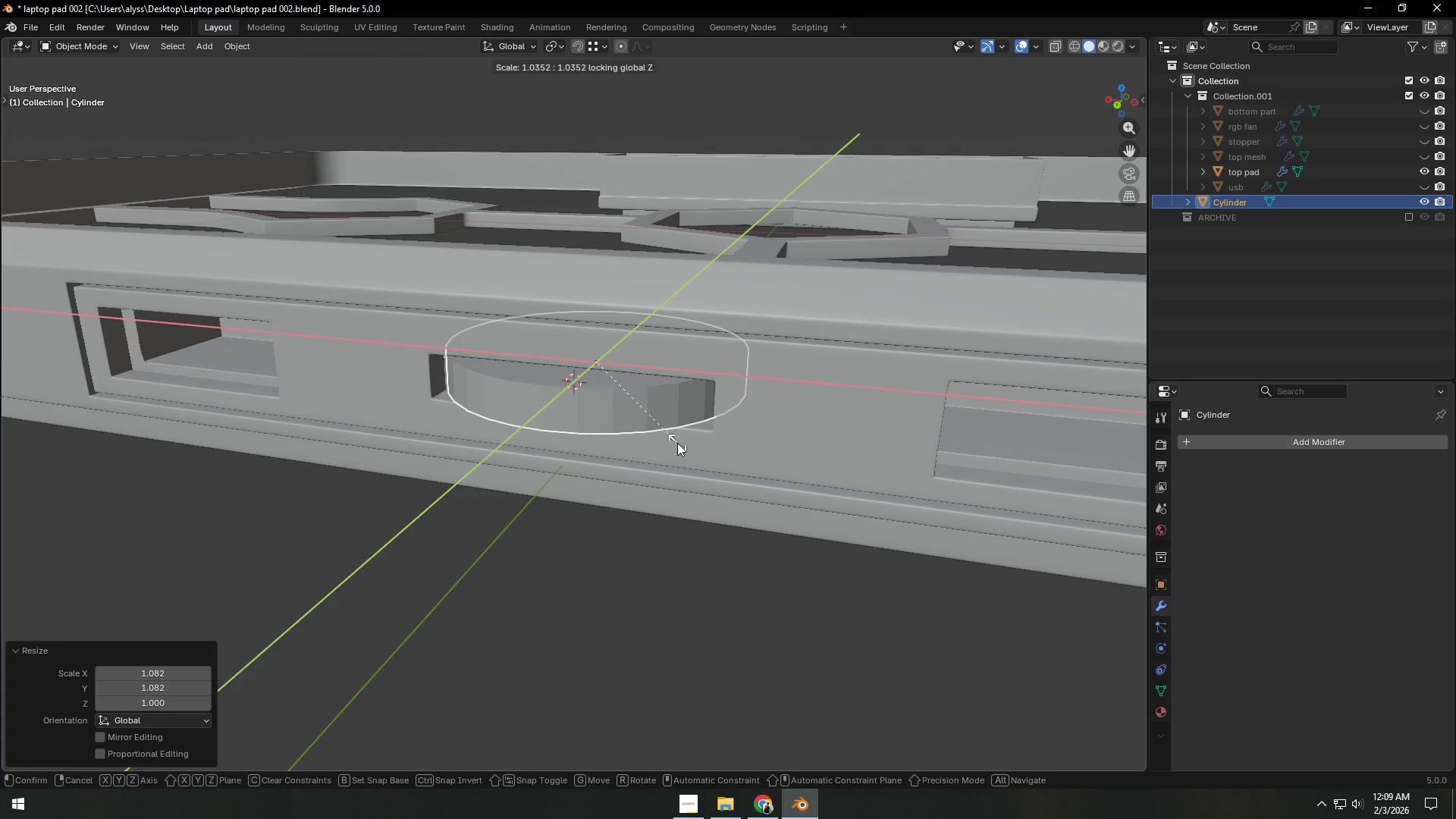 
left_click([677, 443])
 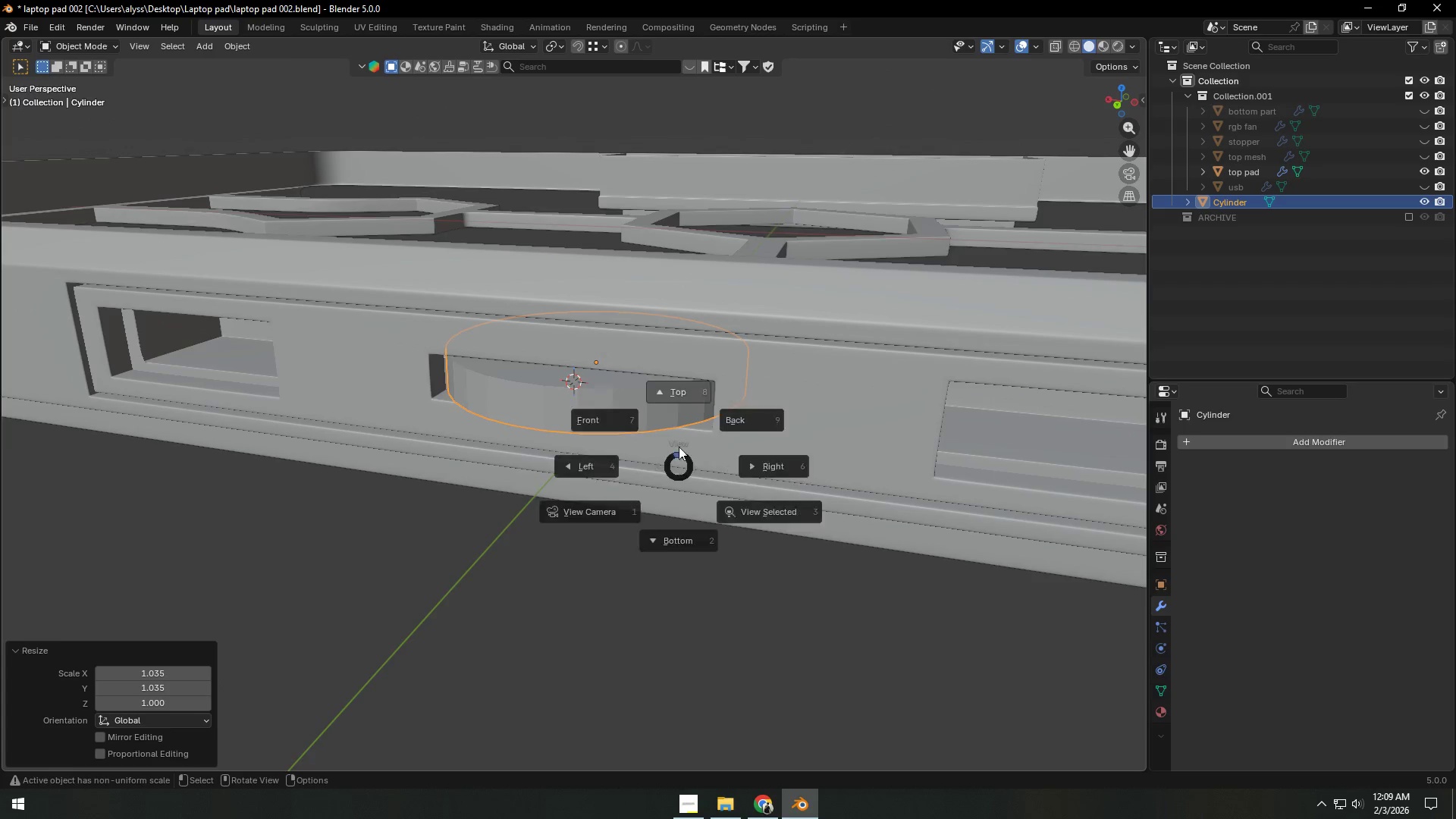 
key(Shift+ShiftLeft)
 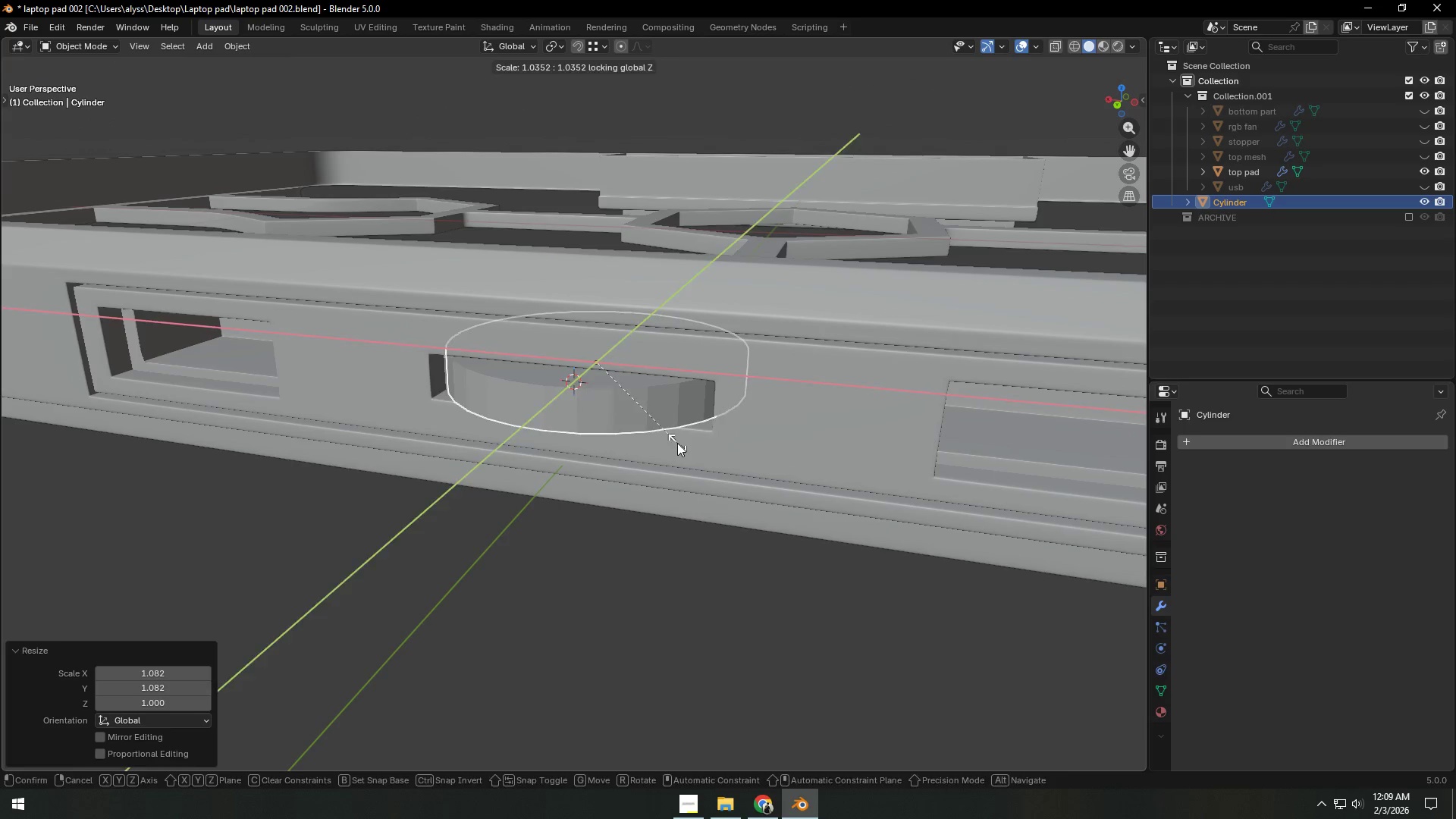 
key(Shift+ShiftLeft)
 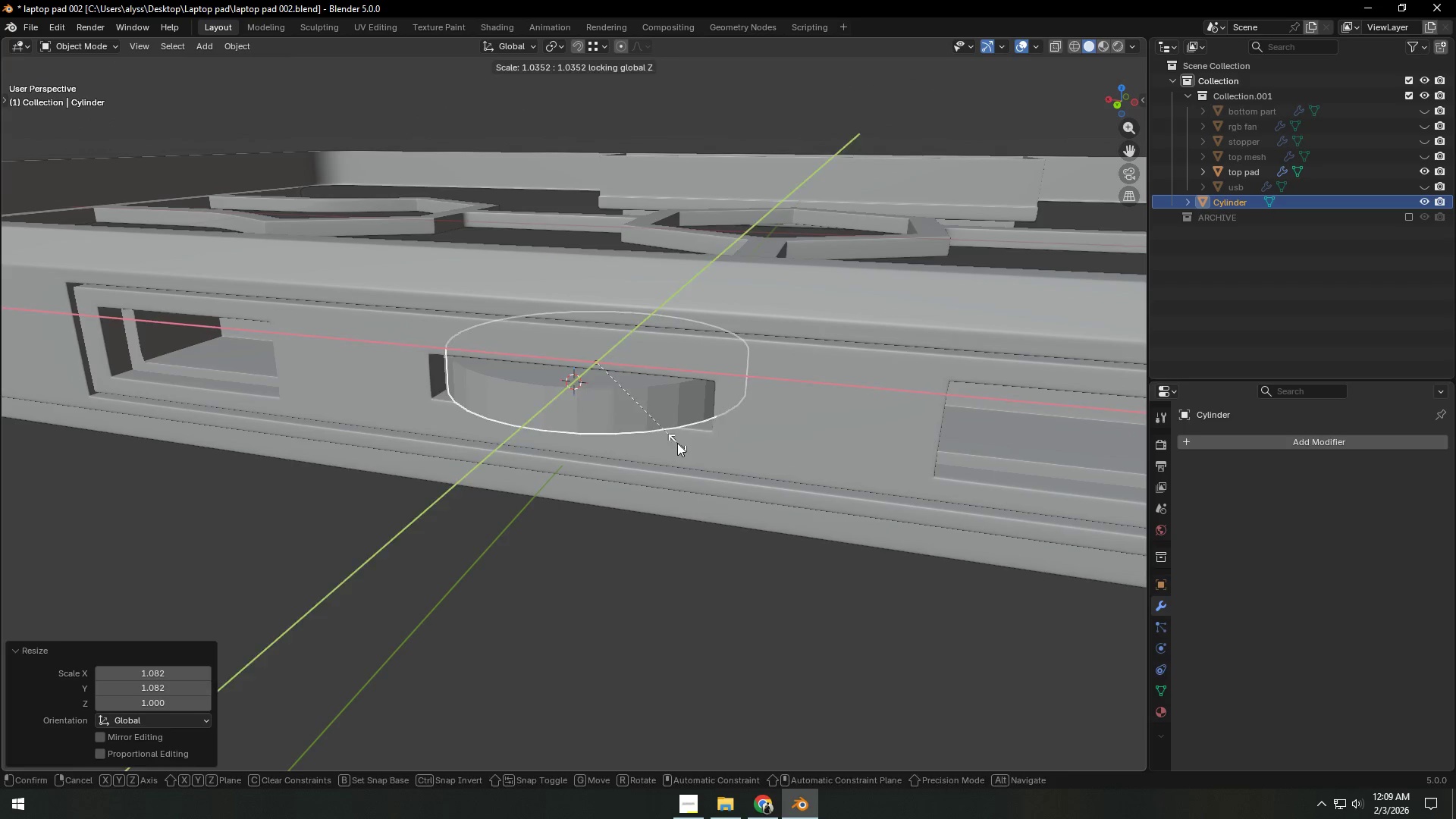 
key(Shift+ShiftLeft)
 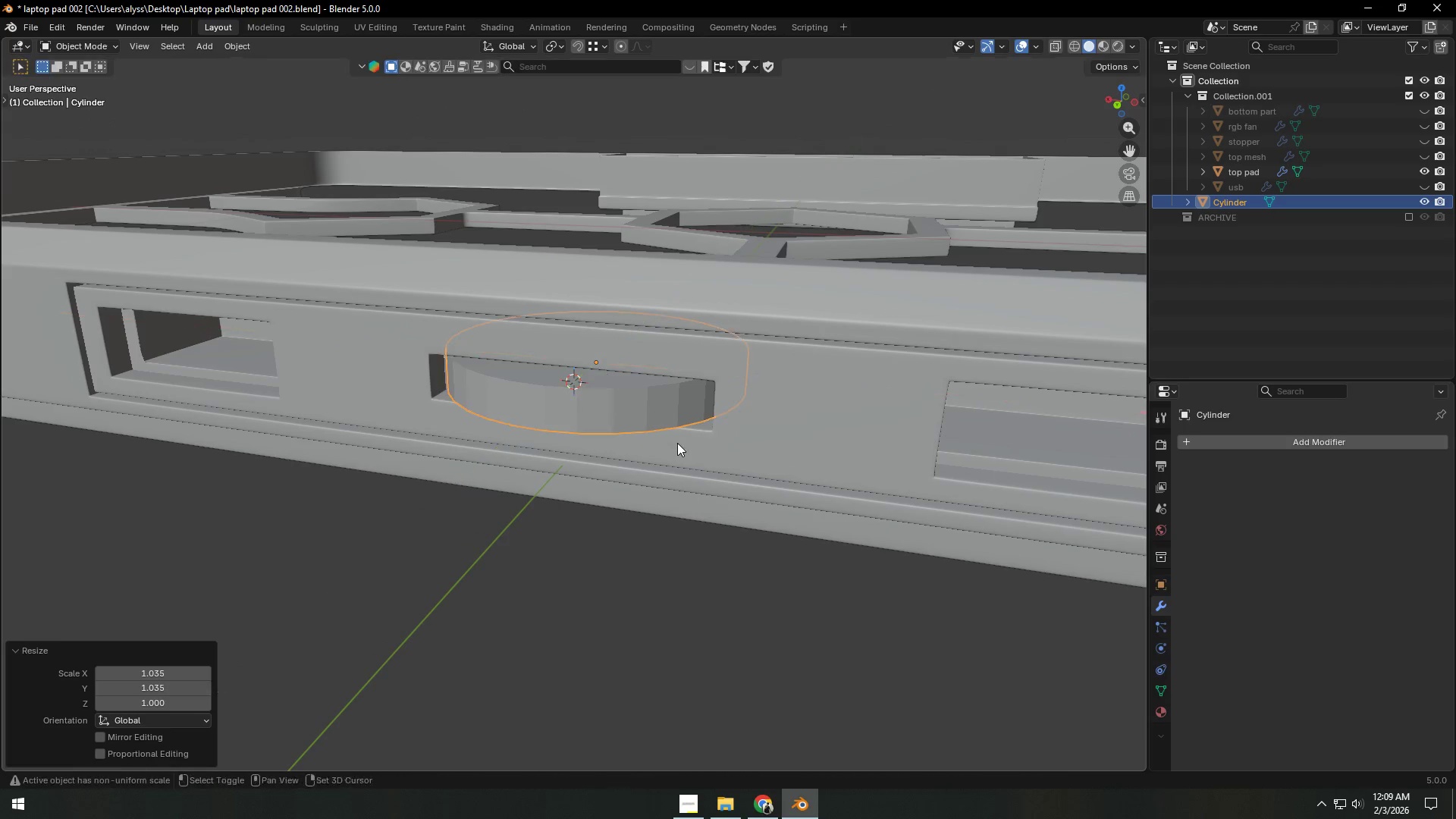 
hold_key(key=ShiftLeft, duration=1.52)
 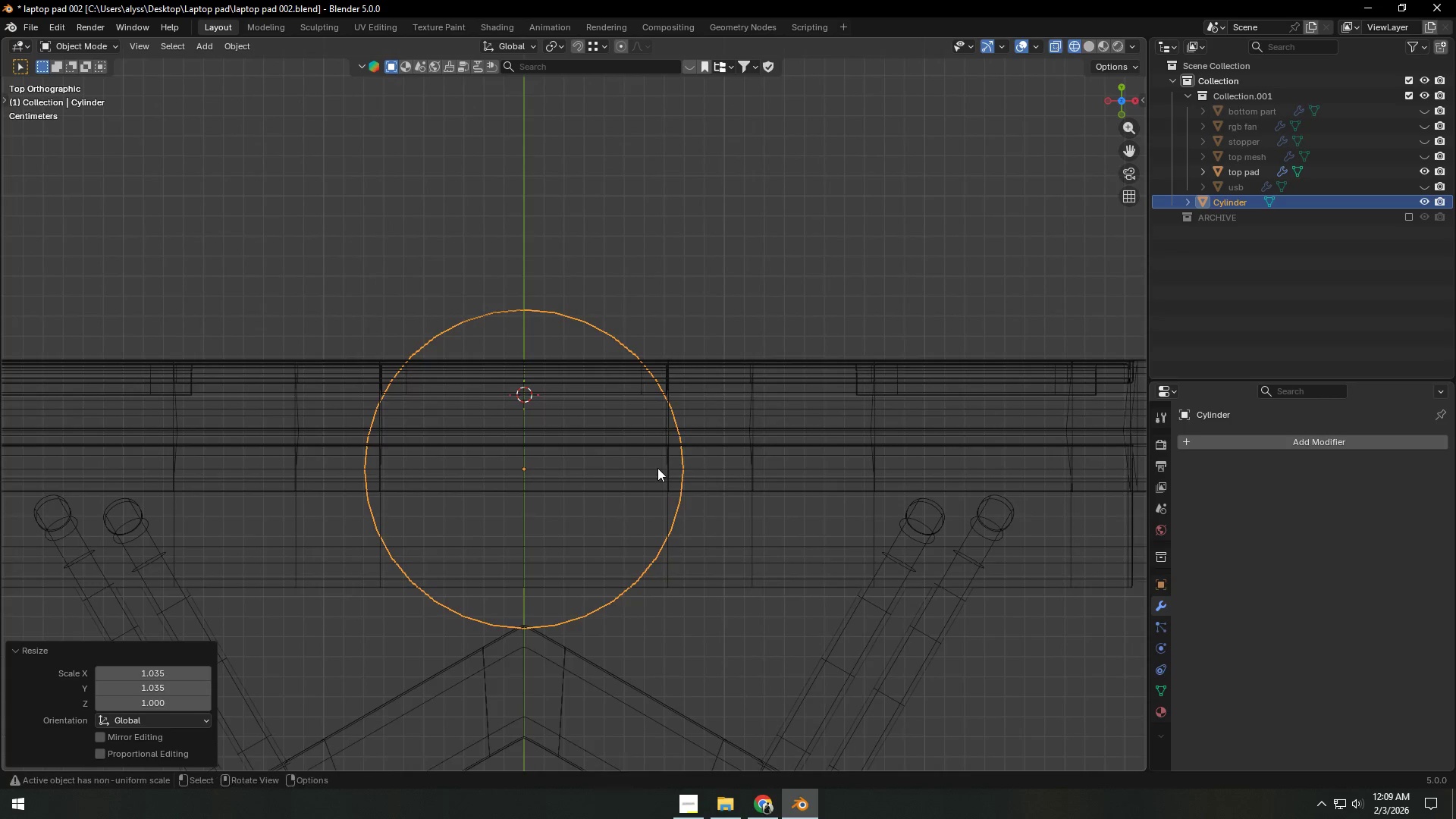 
key(Backquote)
 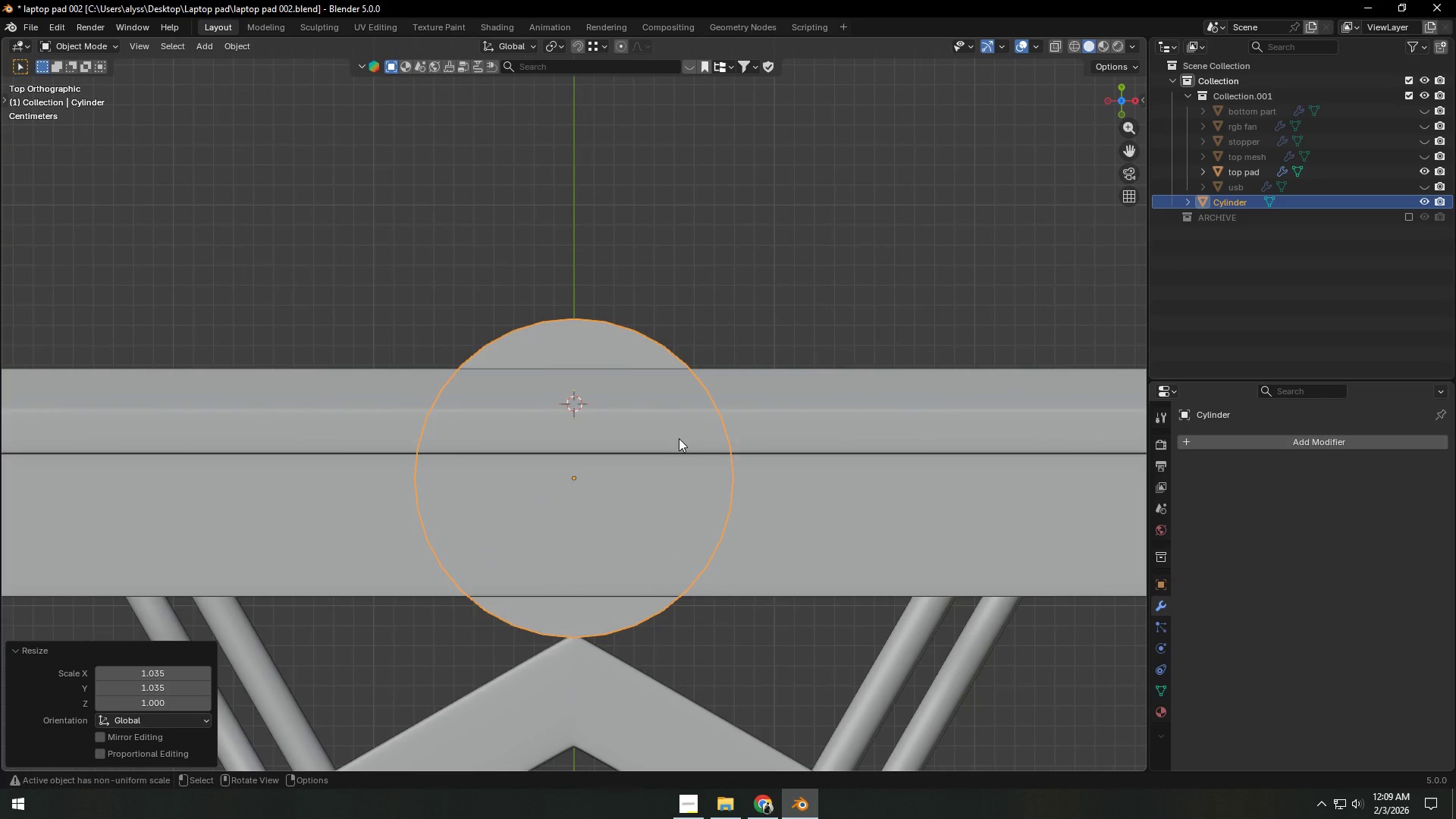 
key(Z)
 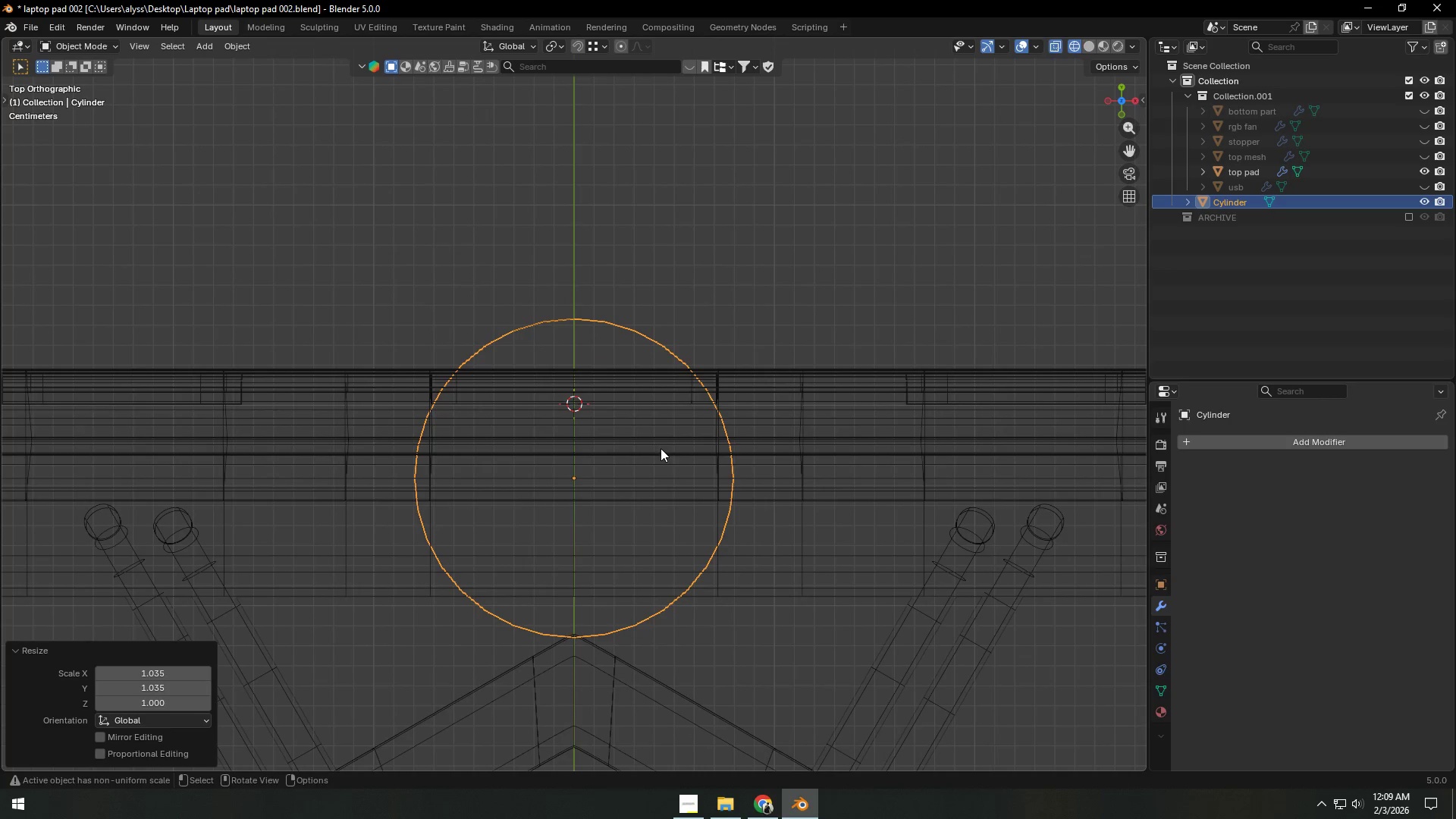 
hold_key(key=ShiftLeft, duration=0.45)
 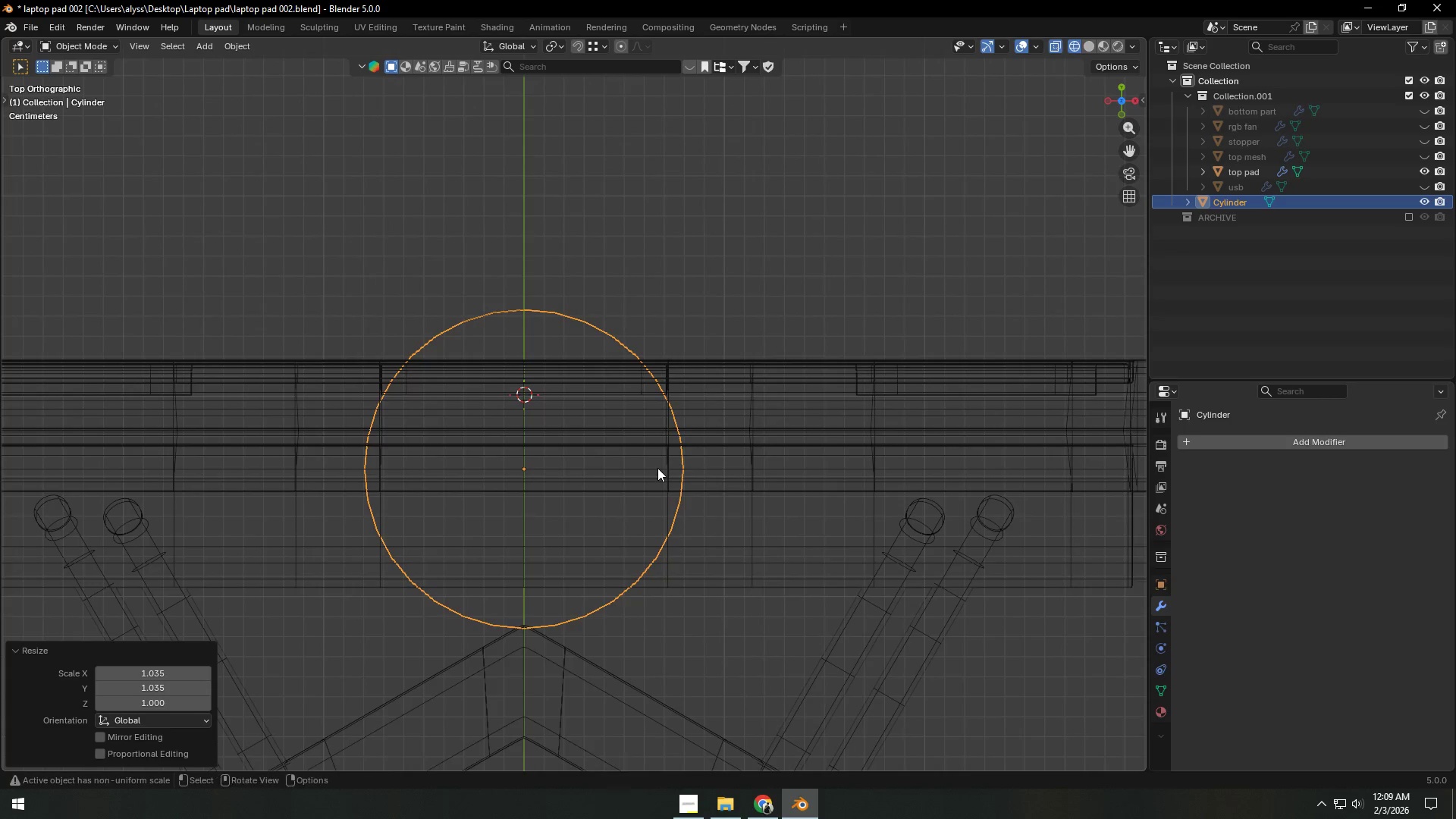 
scroll: coordinate [620, 472], scroll_direction: up, amount: 5.0
 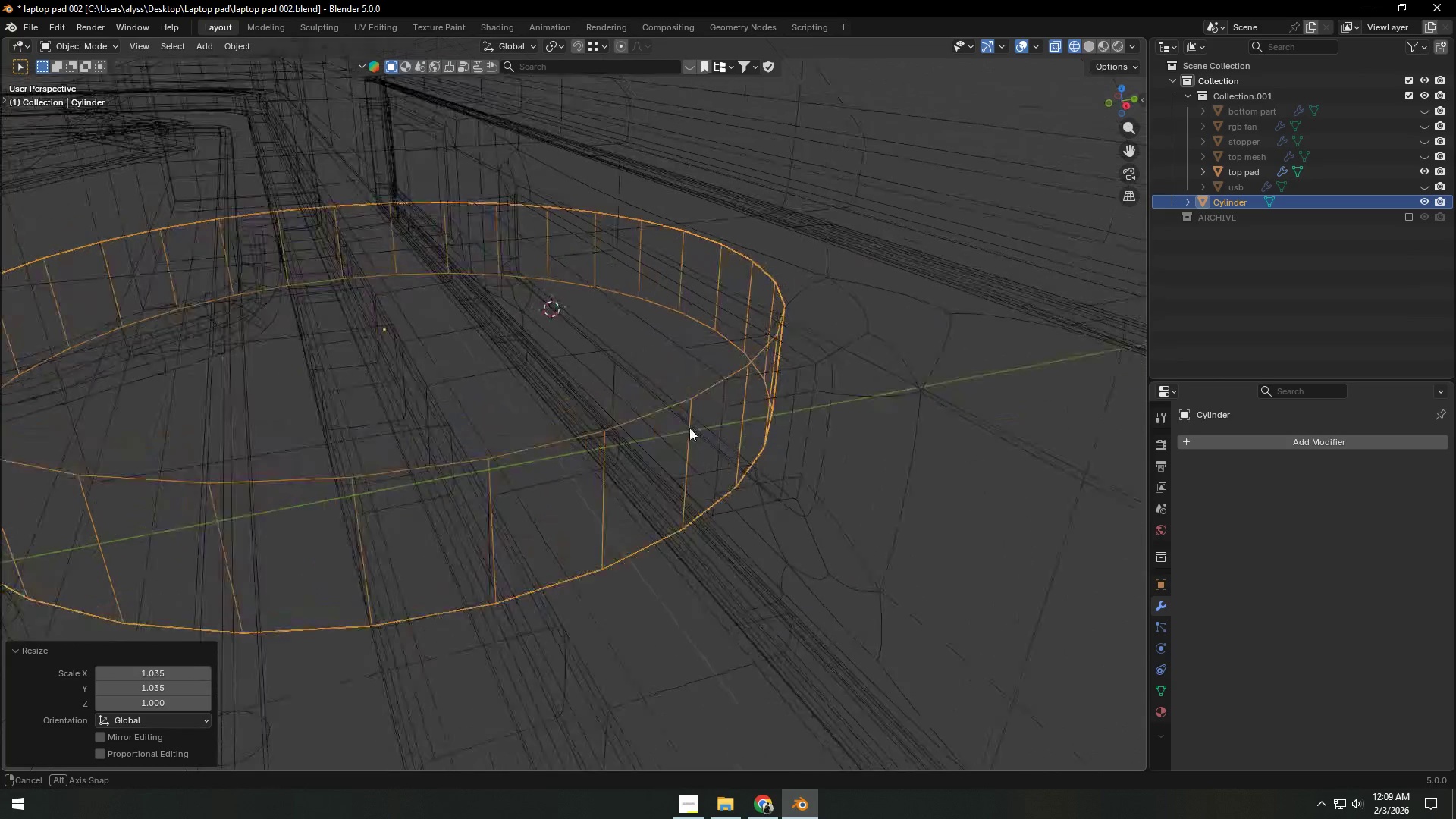 
scroll: coordinate [673, 447], scroll_direction: down, amount: 3.0
 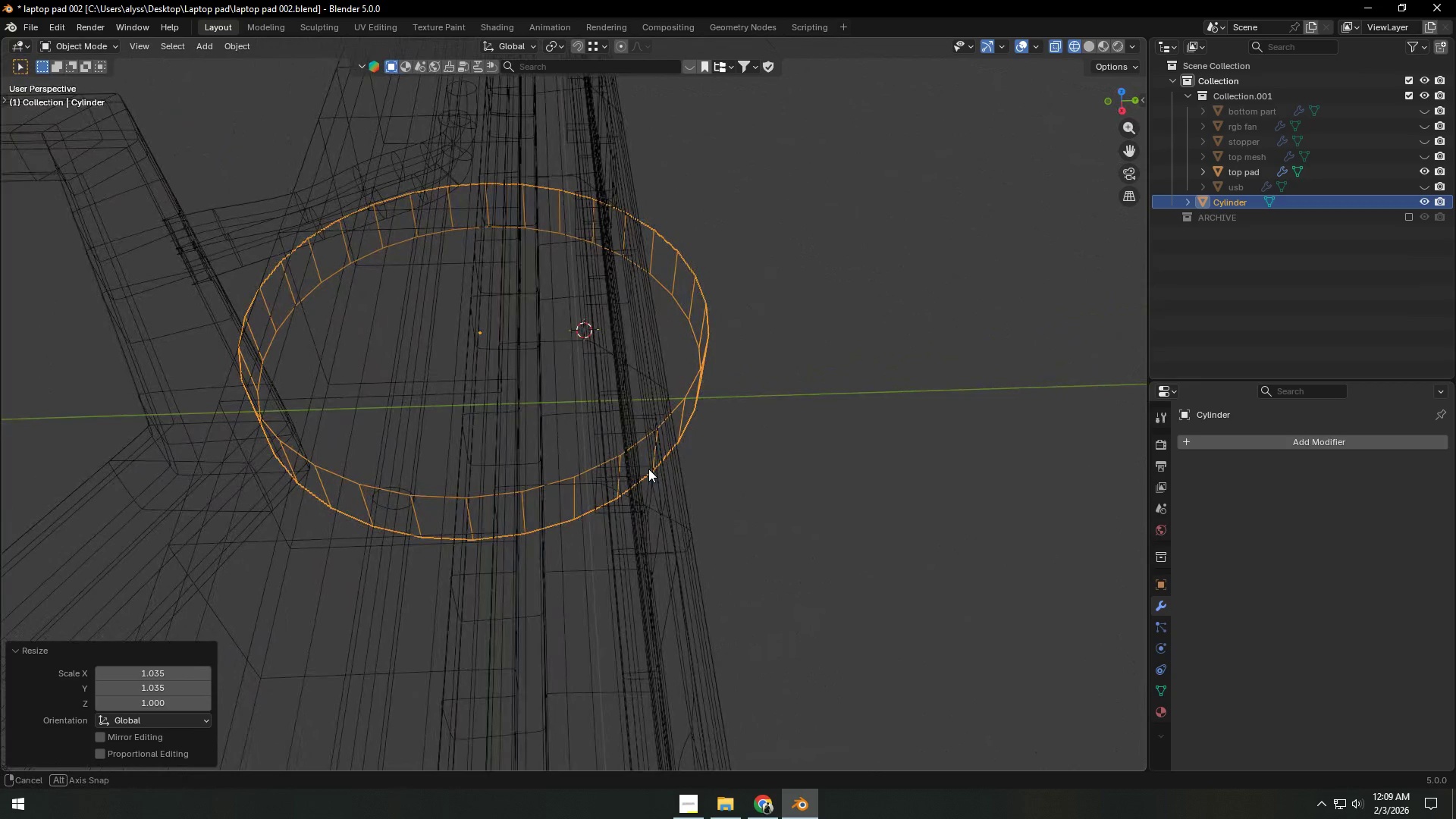 
key(Tab)
 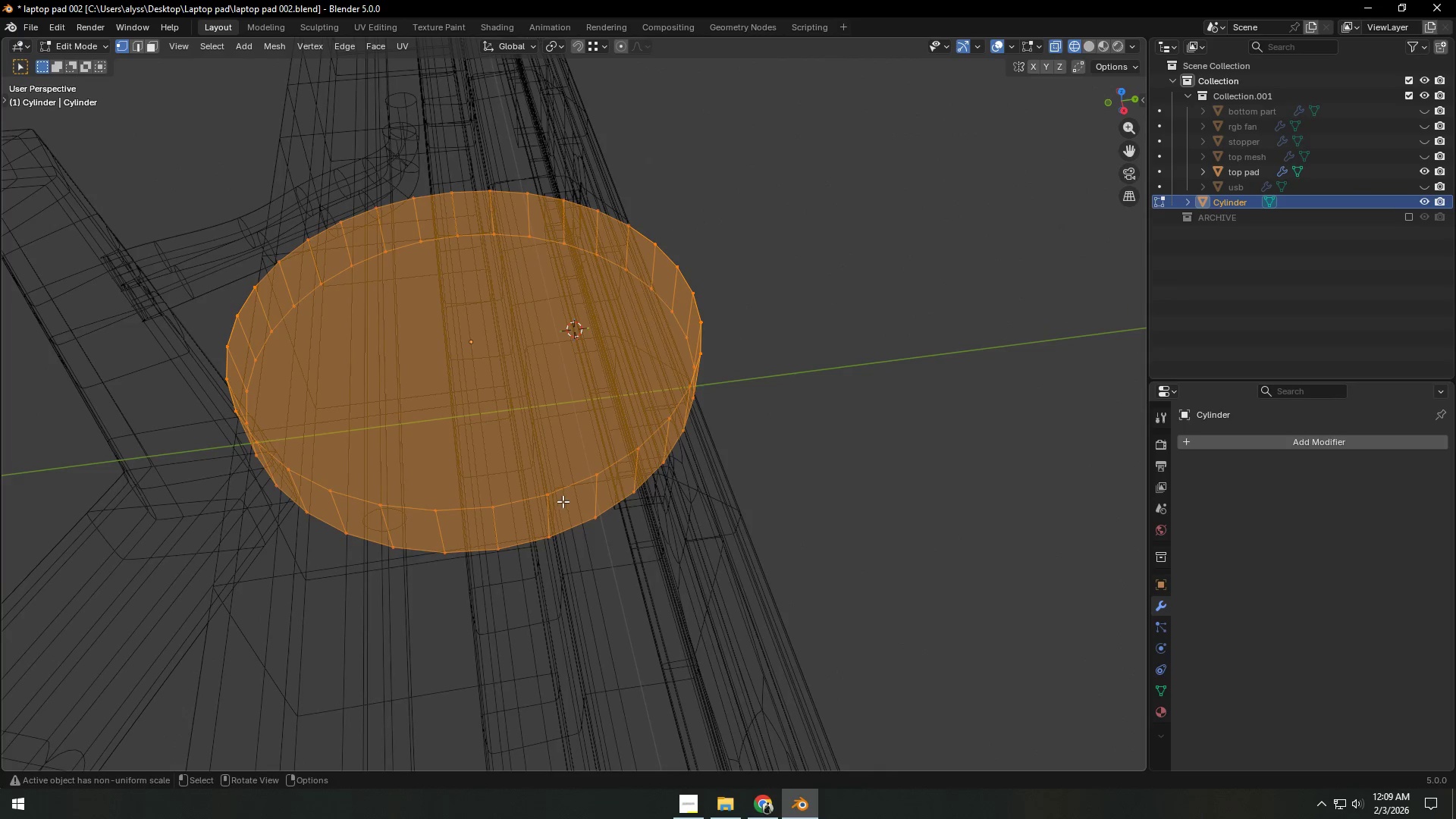 
key(3)
 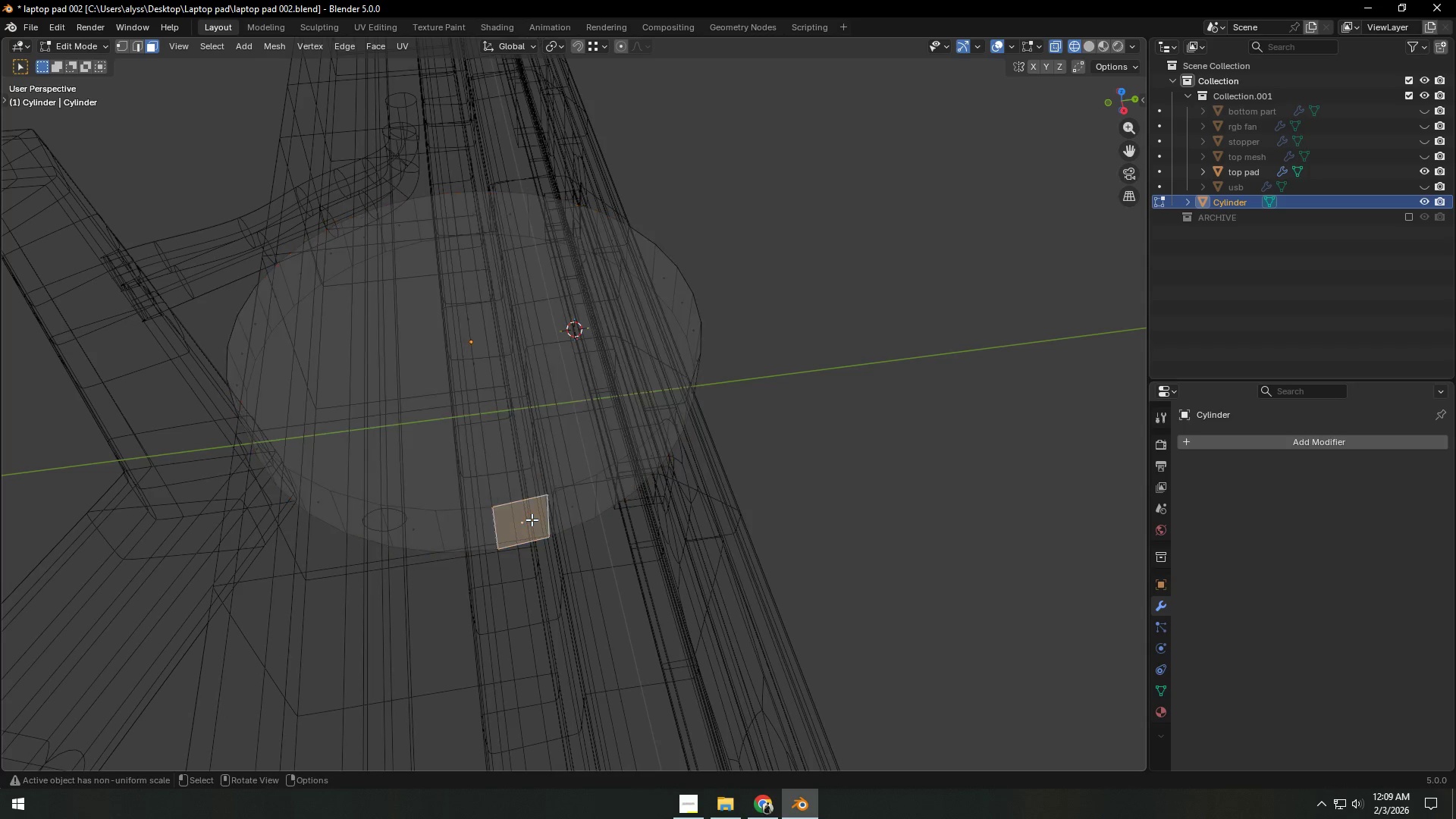 
left_click([532, 519])
 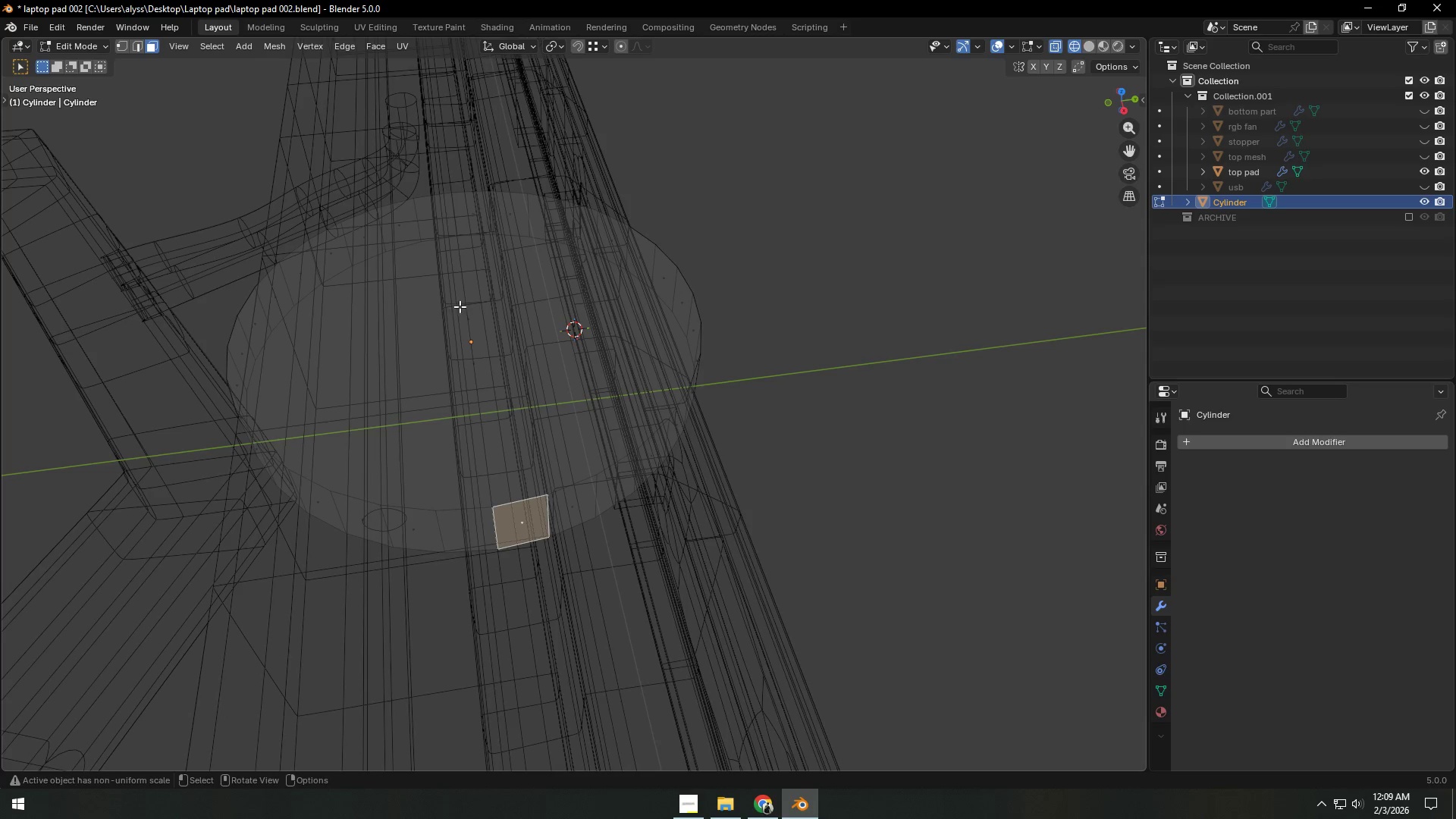 
hold_key(key=ControlLeft, duration=1.5)
left_click([251, 328])
 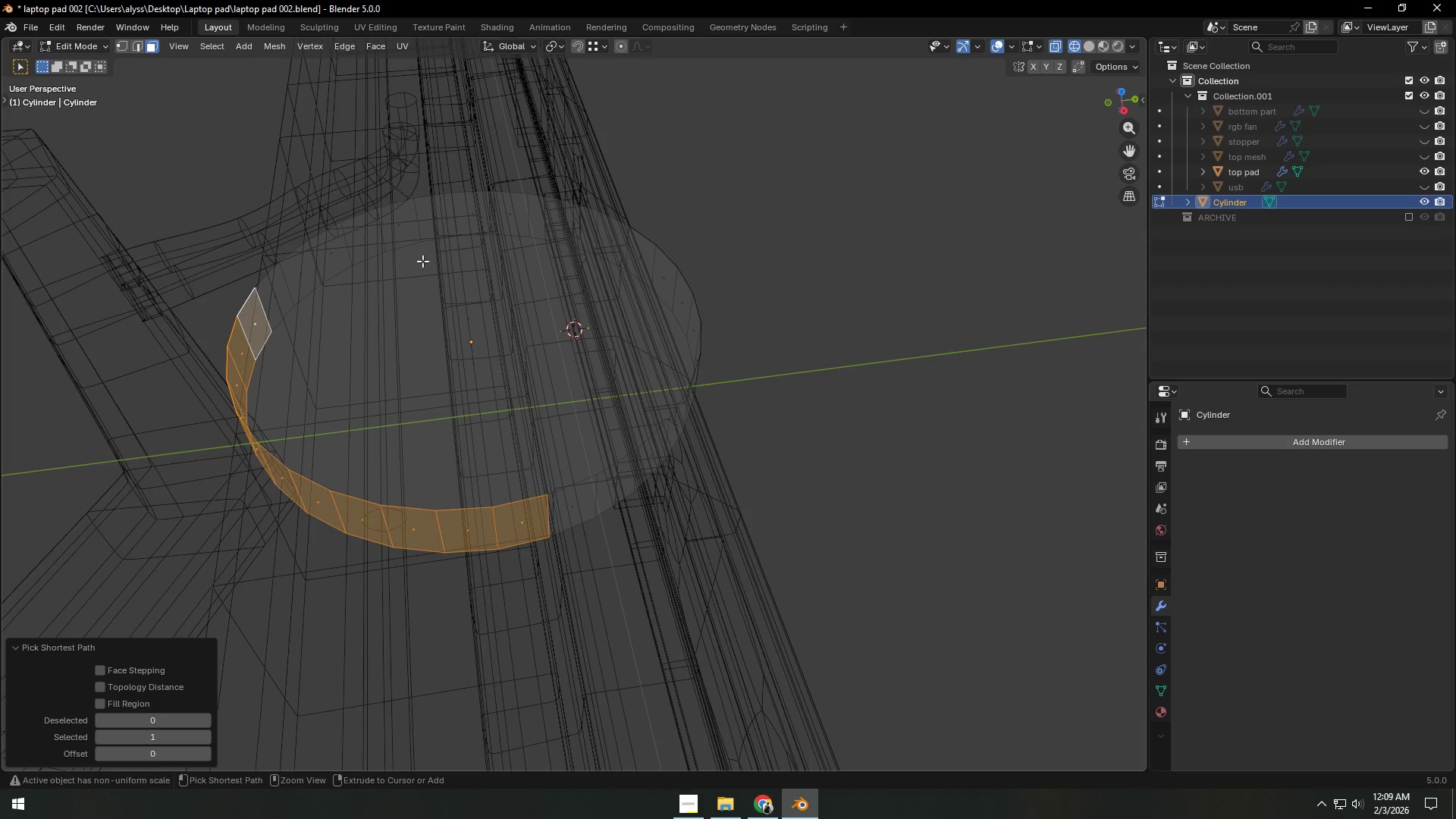 
hold_key(key=ControlLeft, duration=0.69)
left_click([484, 226])
 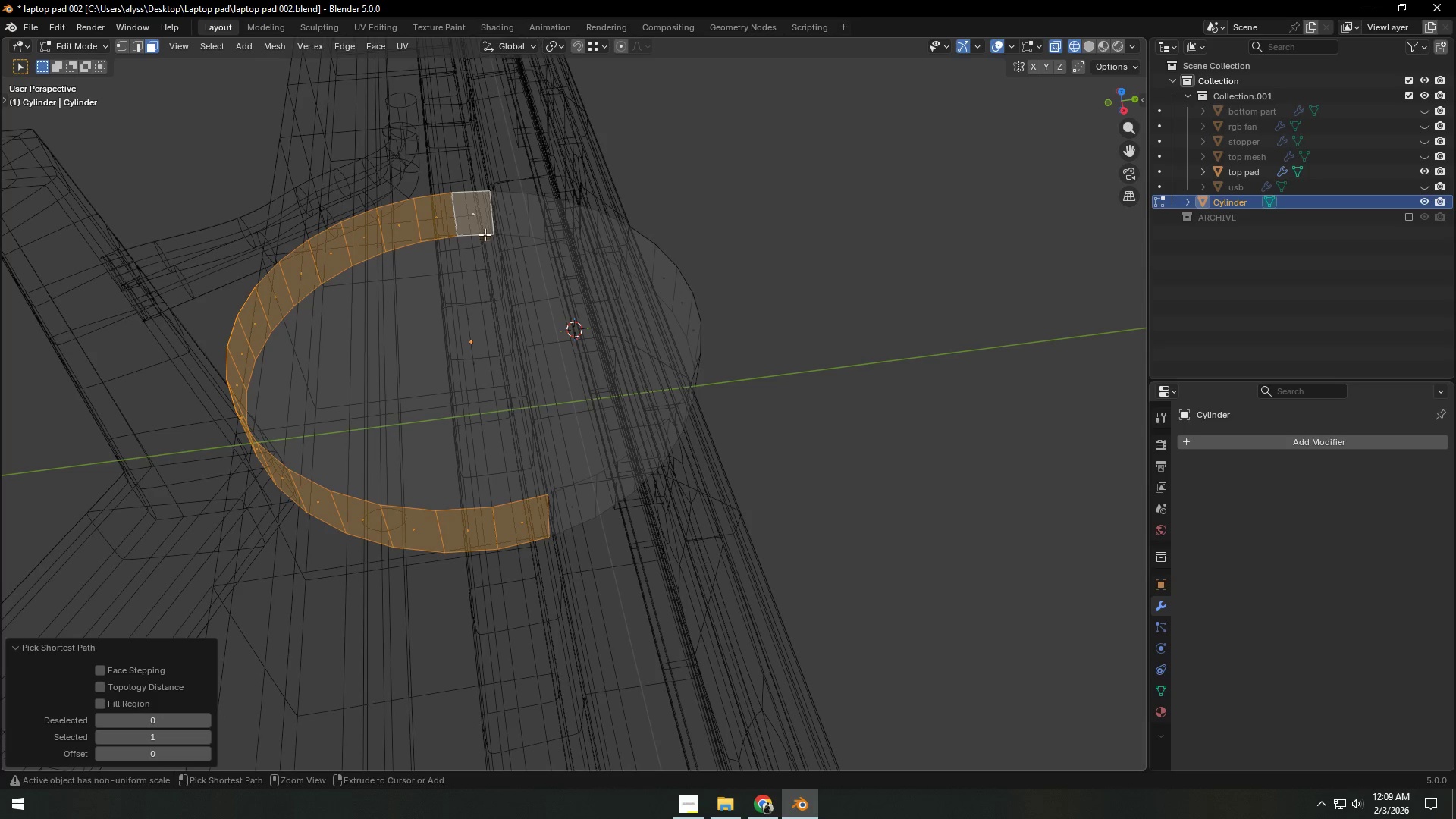 
hold_key(key=ControlLeft, duration=10.69)
 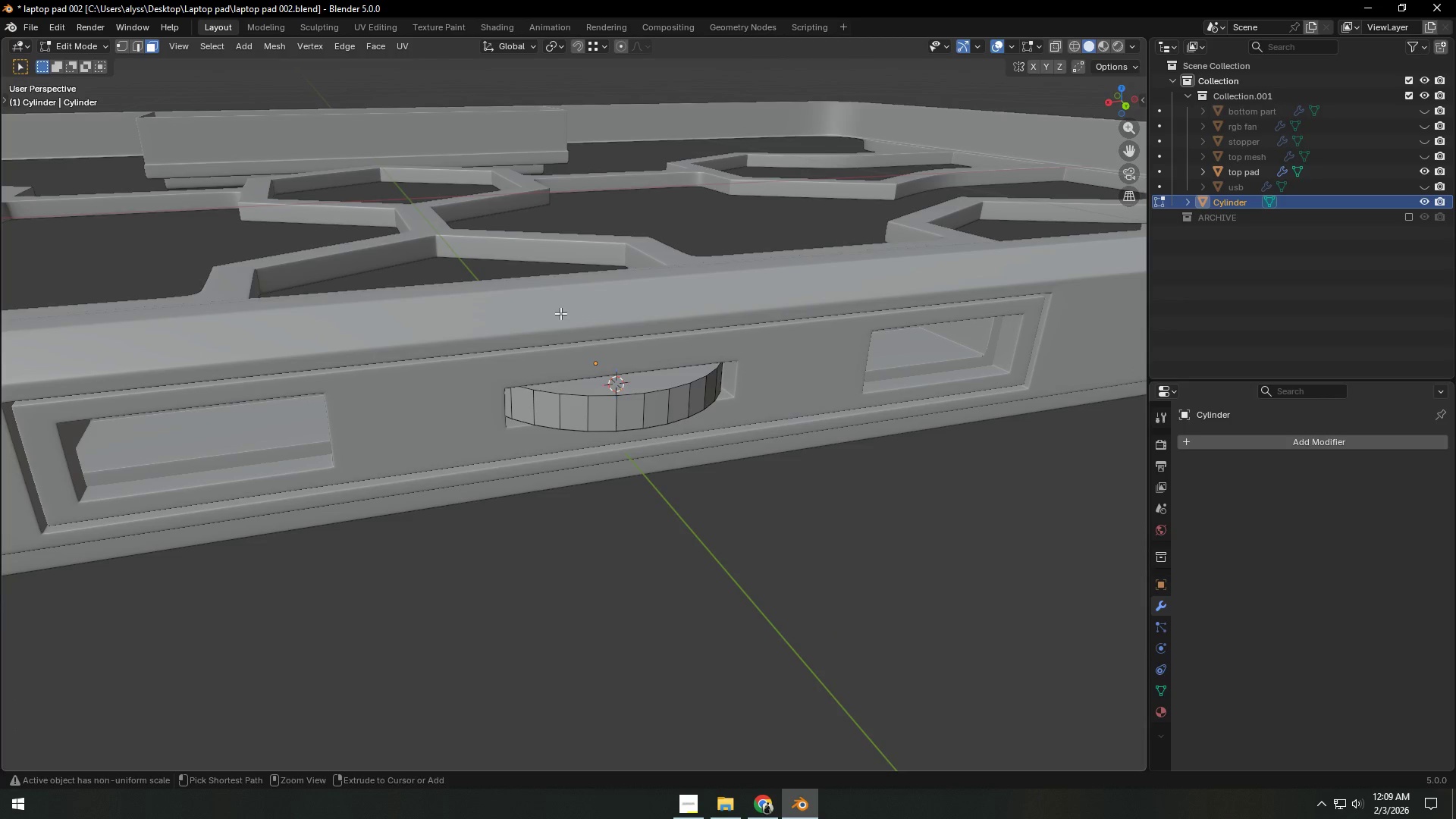 
key(Backquote)
 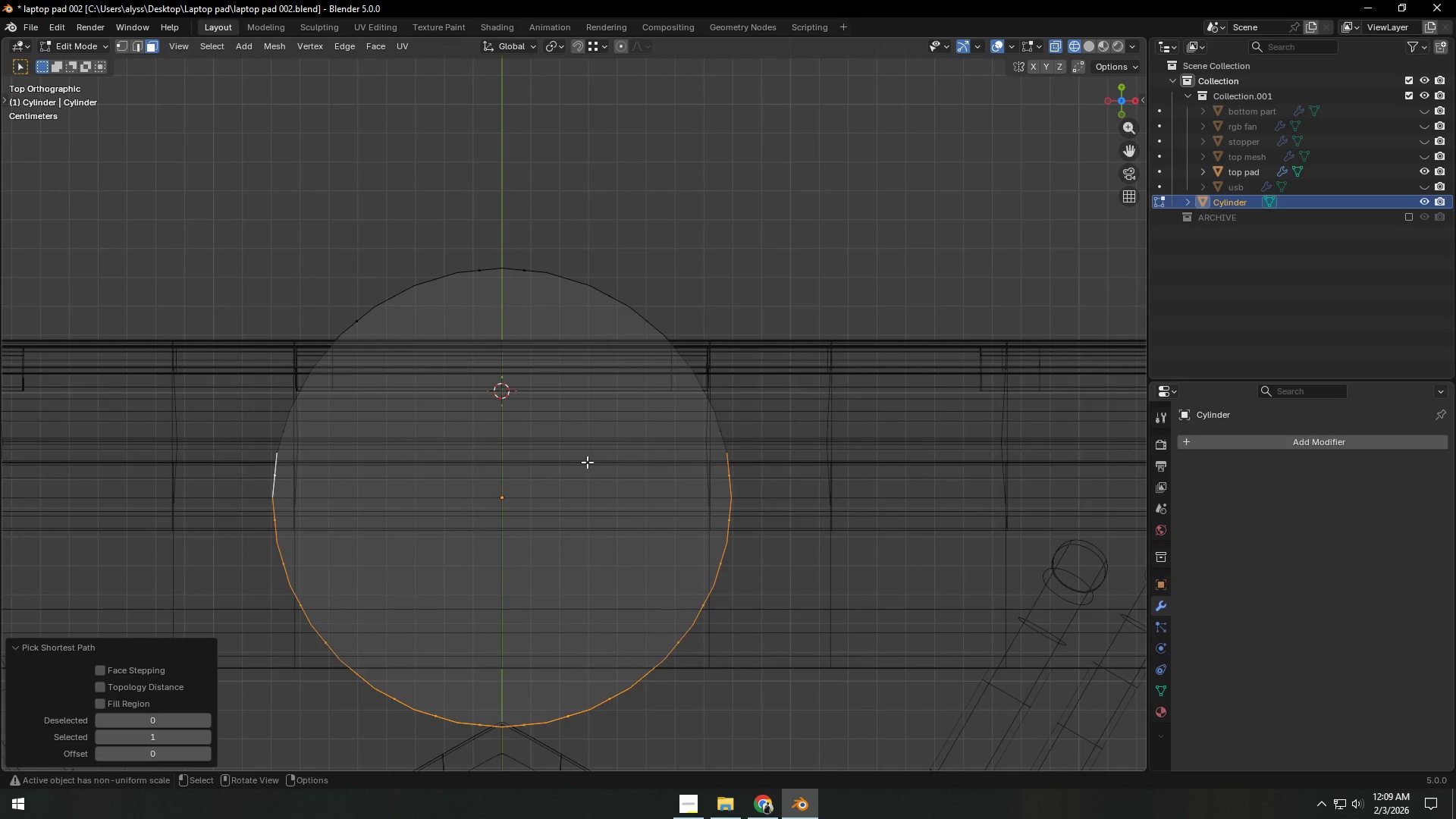 
hold_key(key=ShiftLeft, duration=1.5)
left_click_drag(start_coordinate=[717, 430], to_coordinate=[747, 443])
 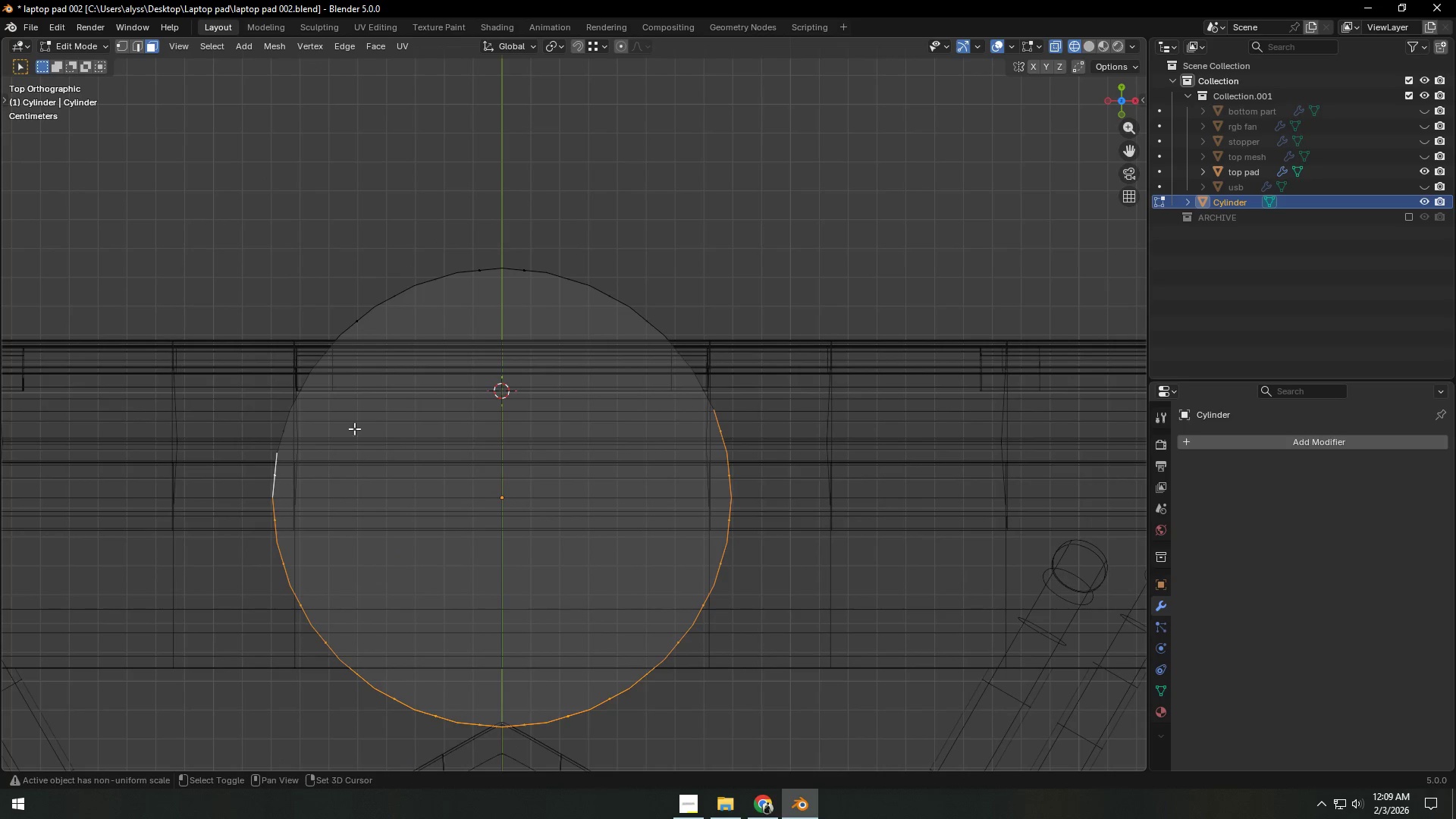 
hold_key(key=ShiftLeft, duration=0.59)
left_click_drag(start_coordinate=[277, 429], to_coordinate=[317, 444])
 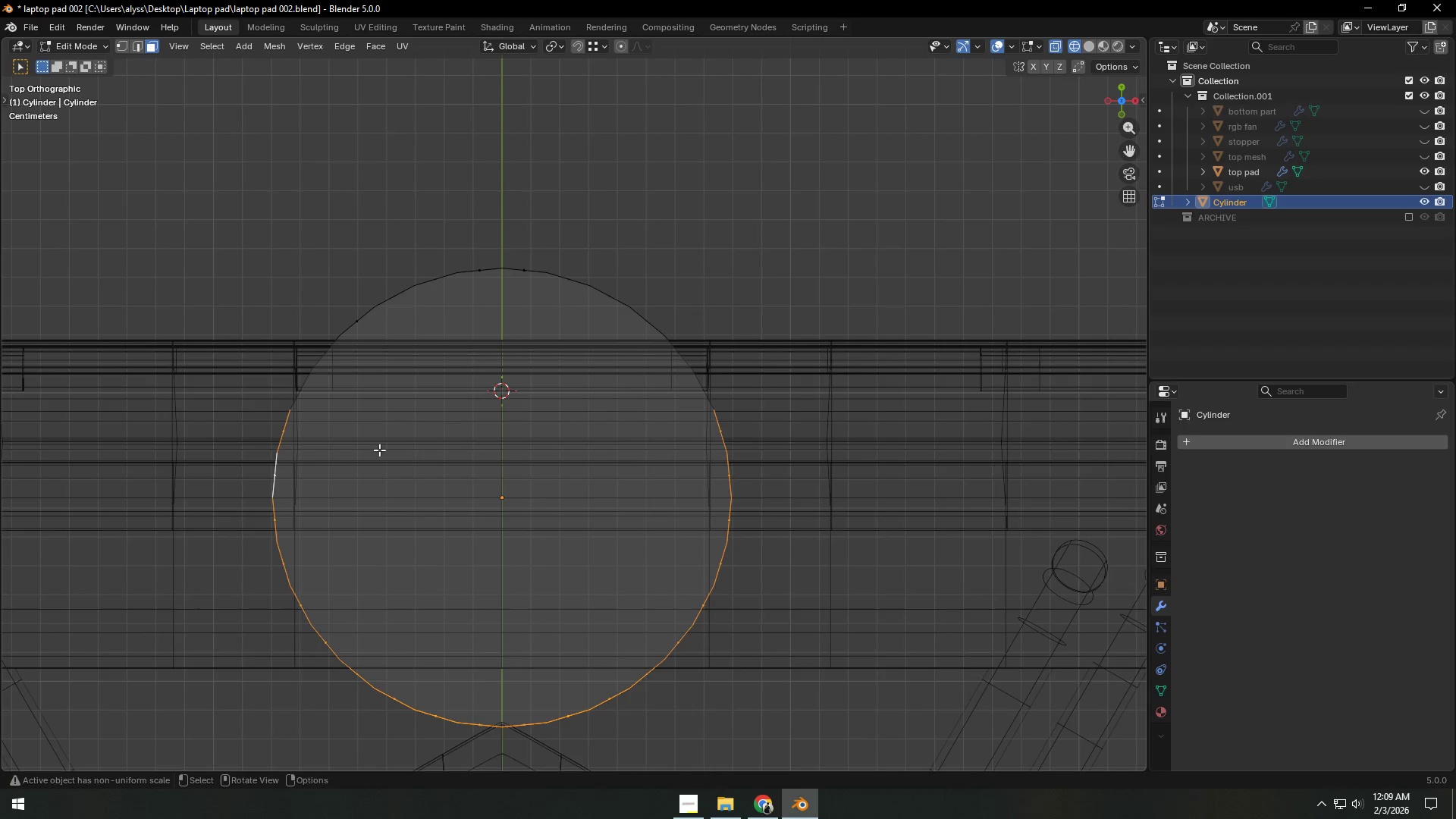 
key(X)
 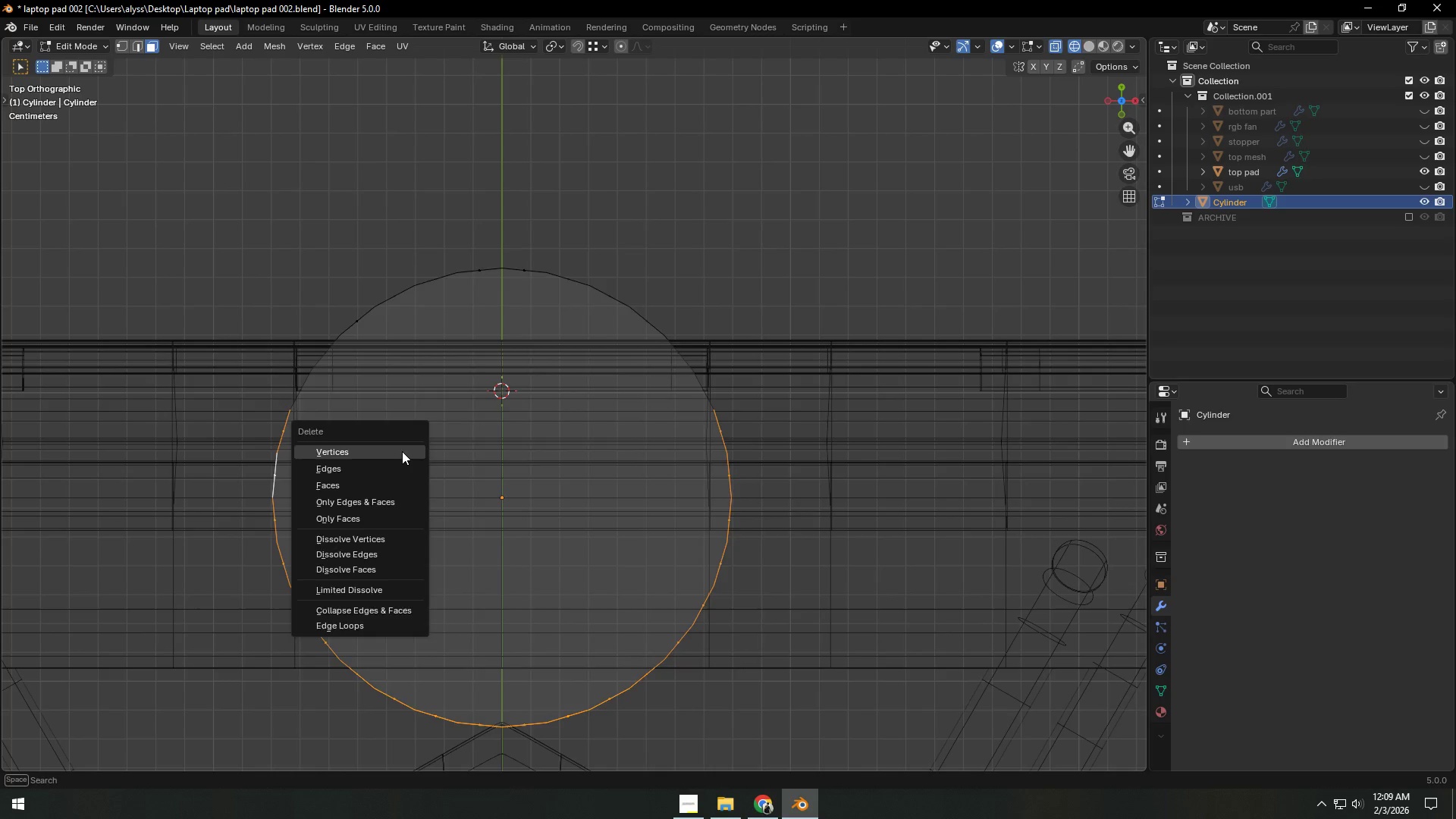 
left_click([402, 451])
 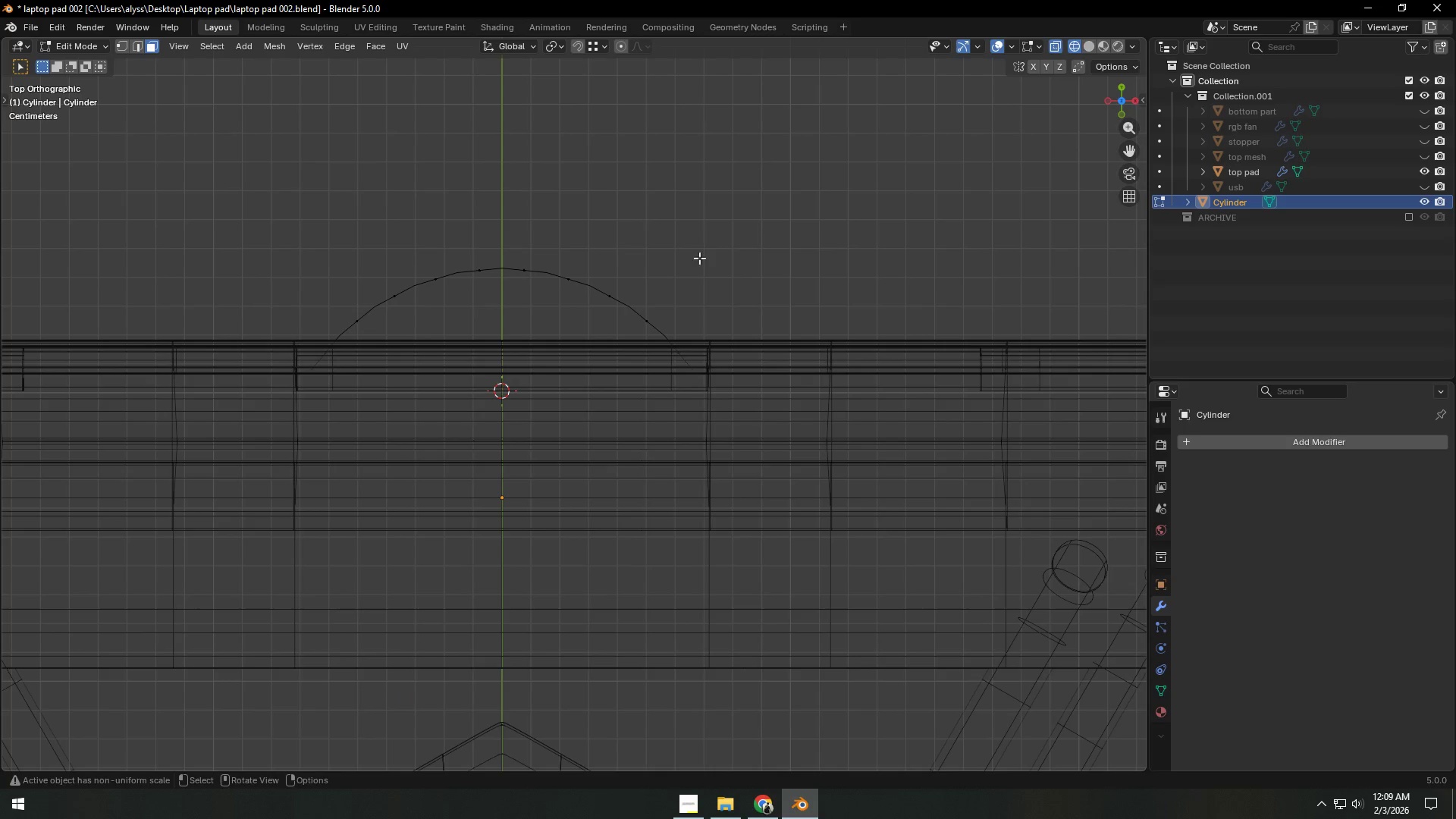 
left_click([708, 253])
 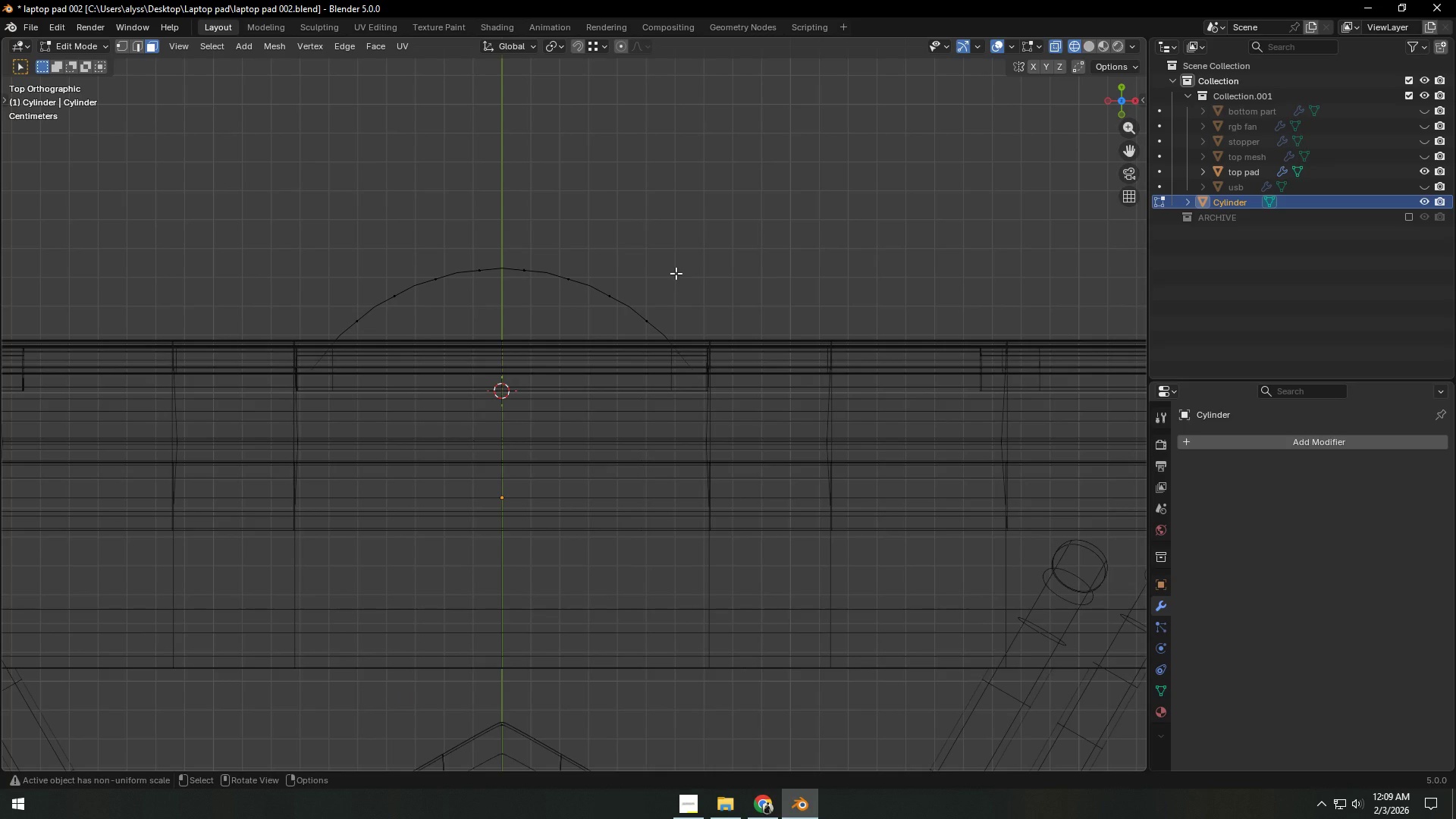 
key(Z)
 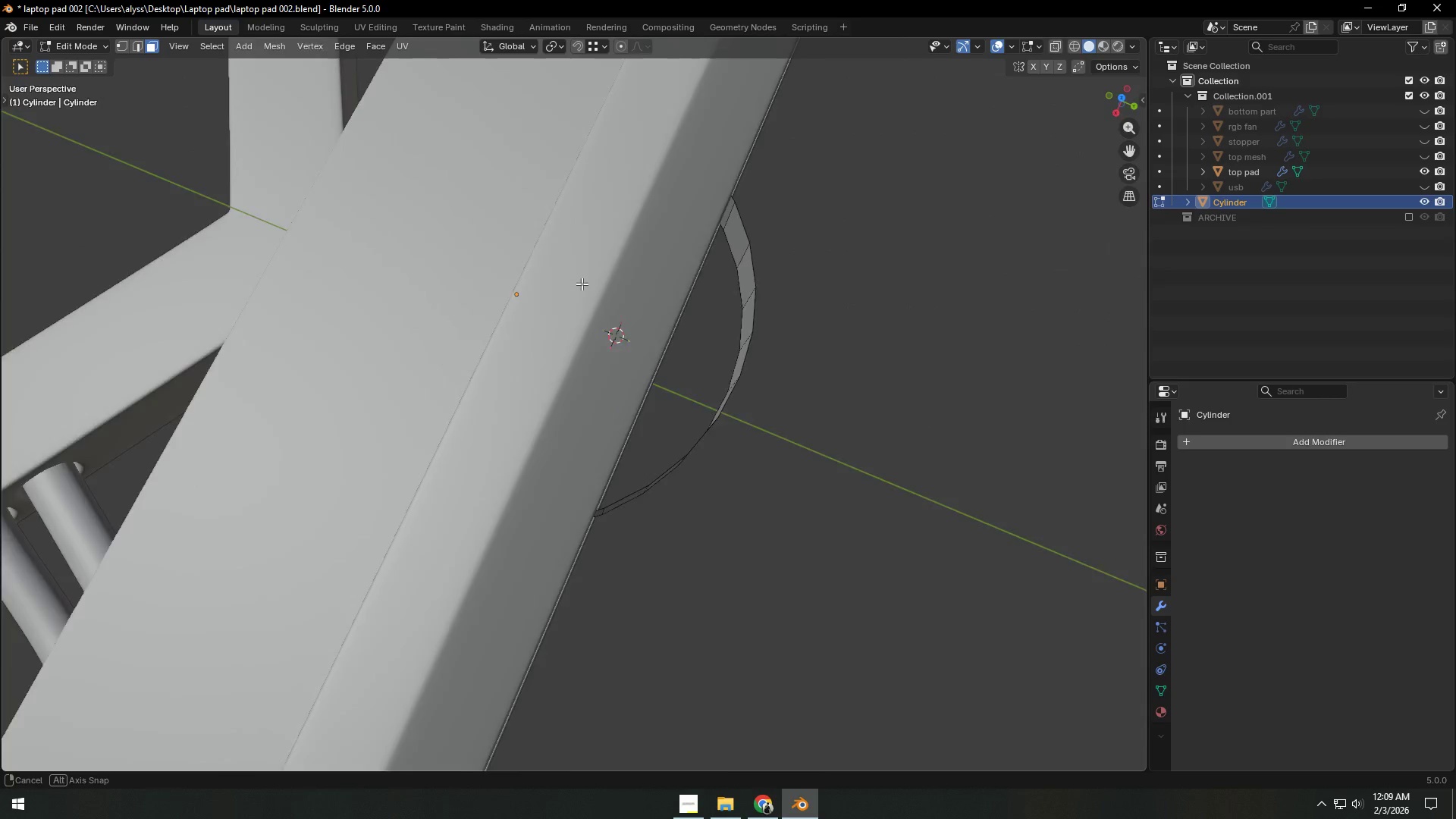 
scroll: coordinate [530, 304], scroll_direction: down, amount: 3.0
 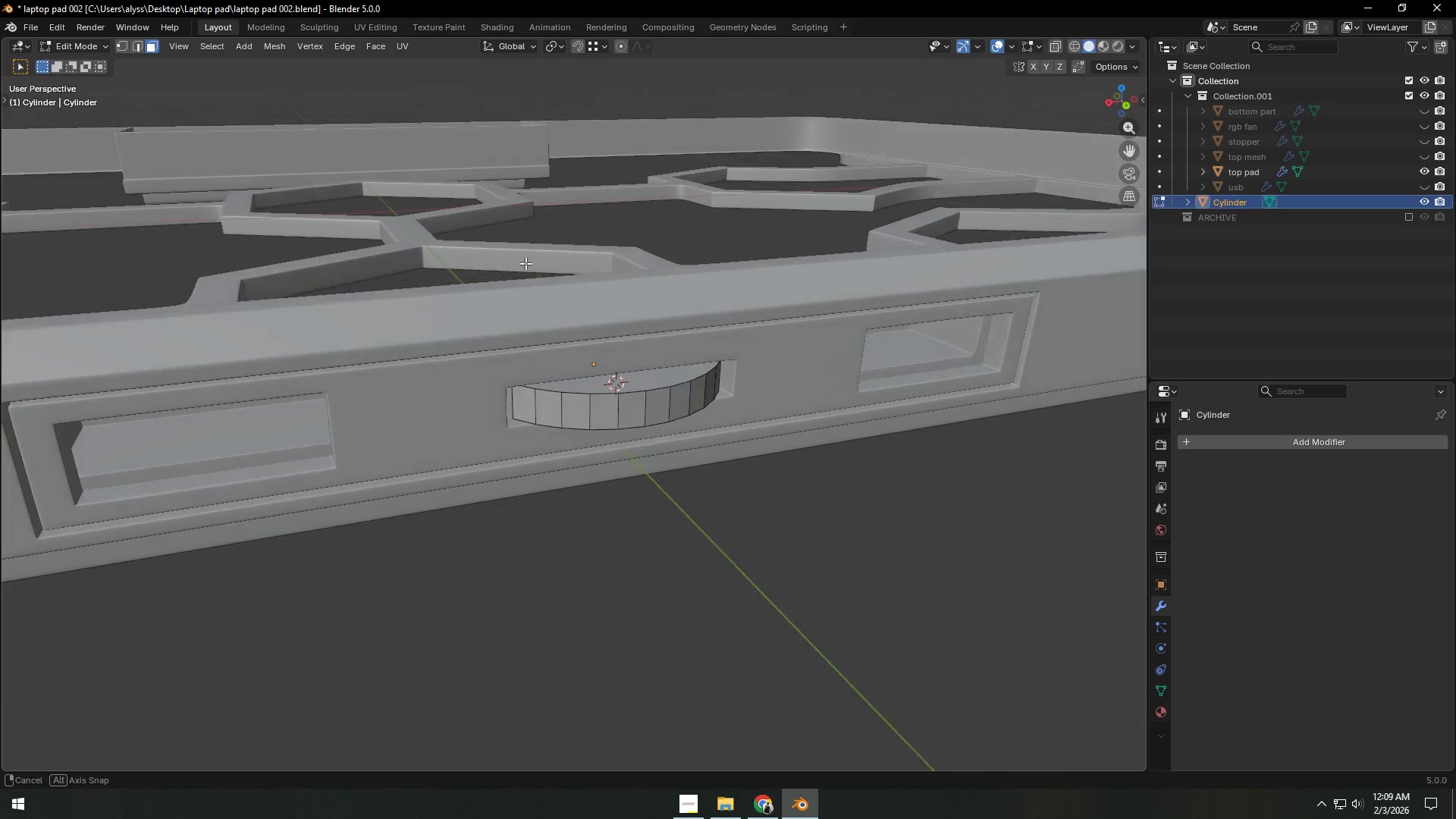 
key(Control+Z)
 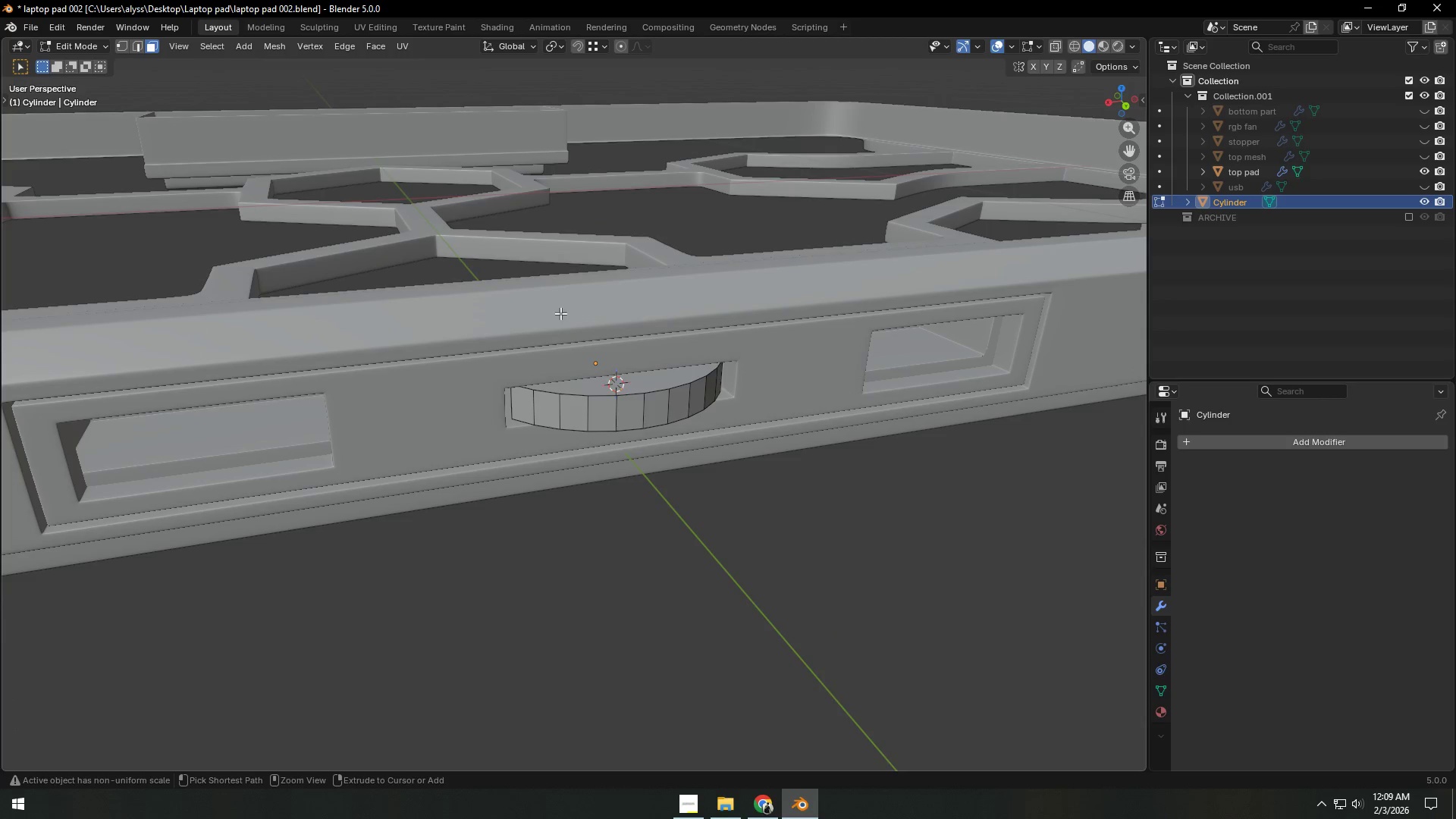 
key(Control+Z)
 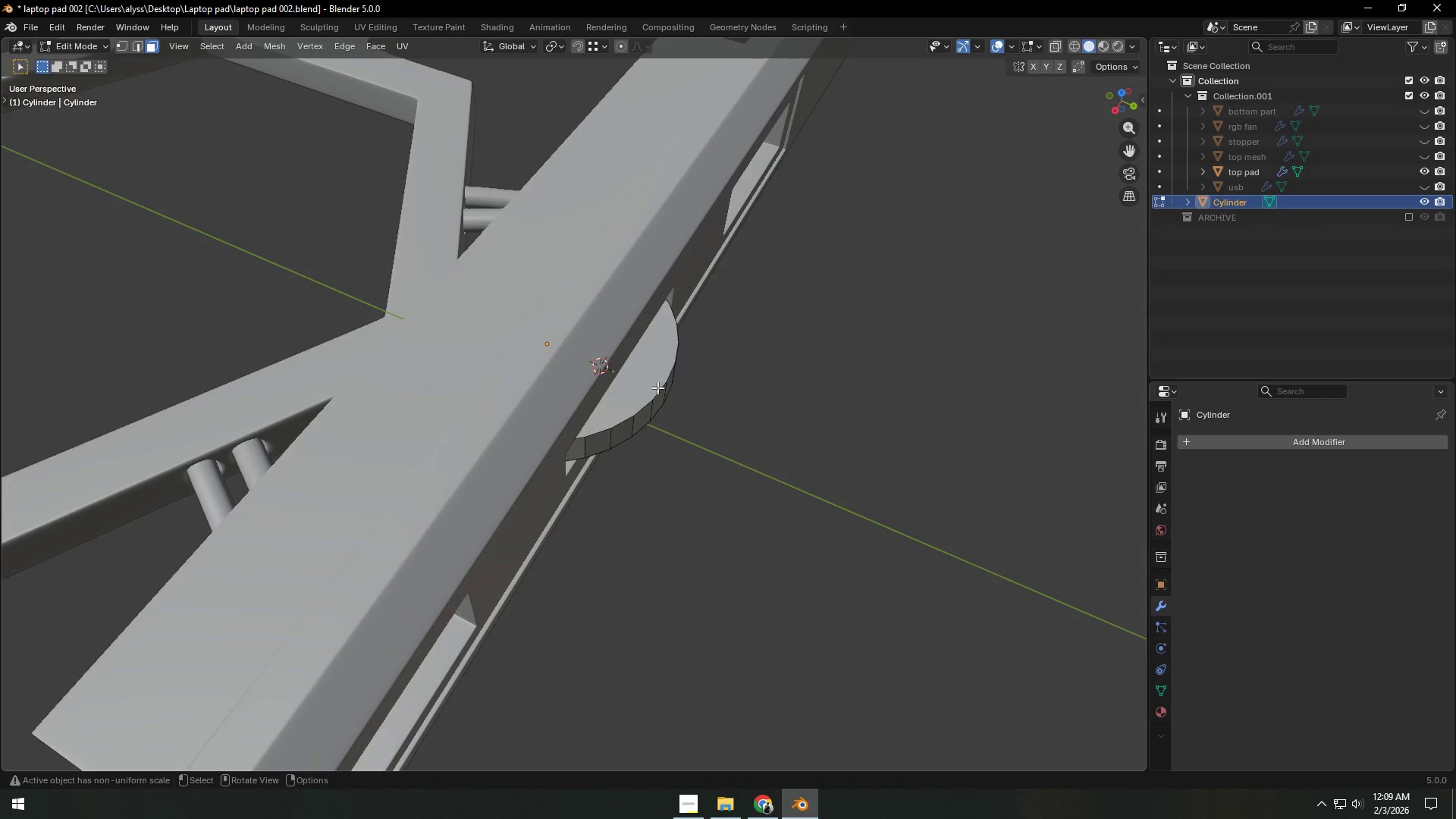 
left_click([824, 388])
 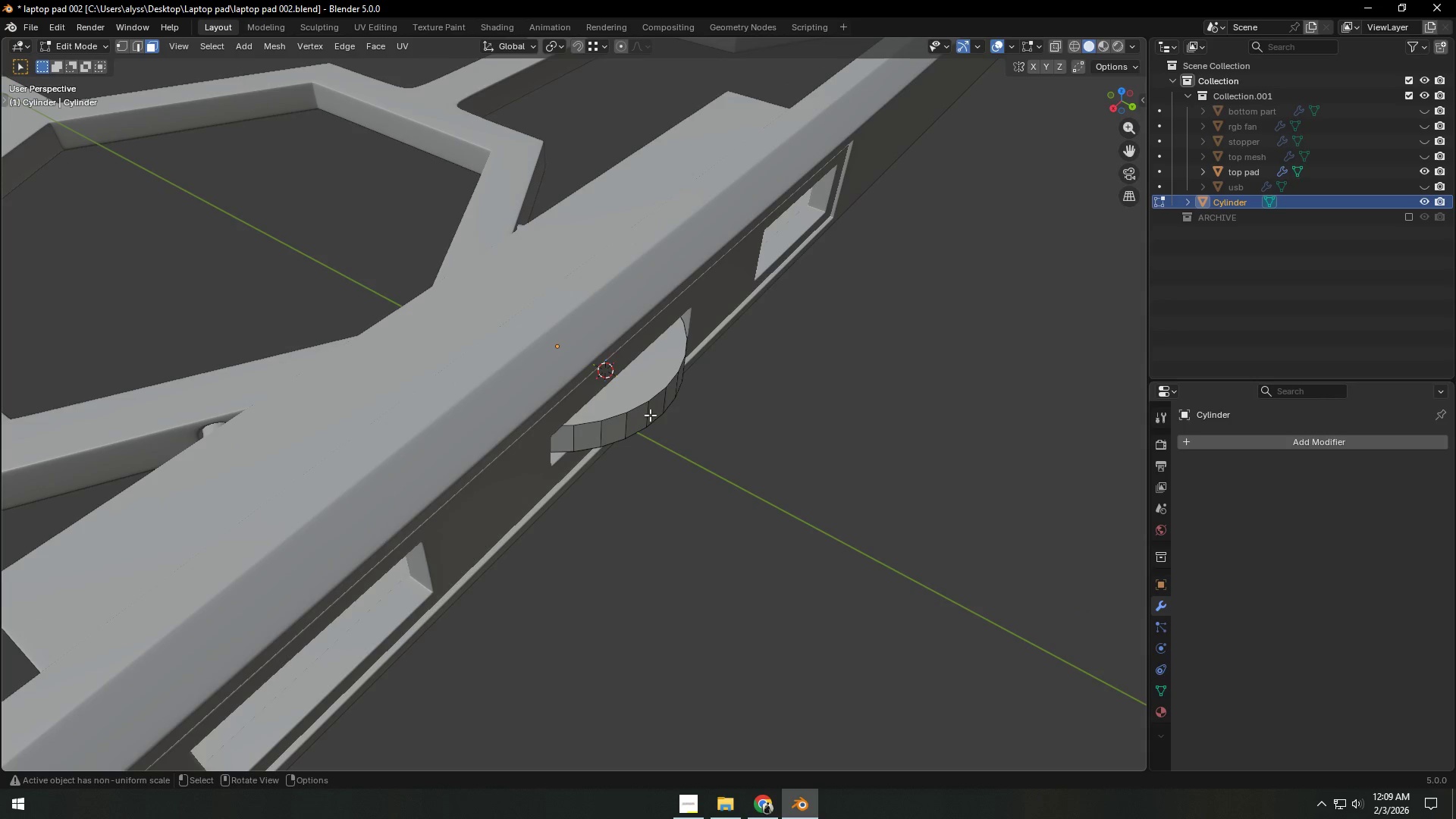 
left_click([651, 414])
 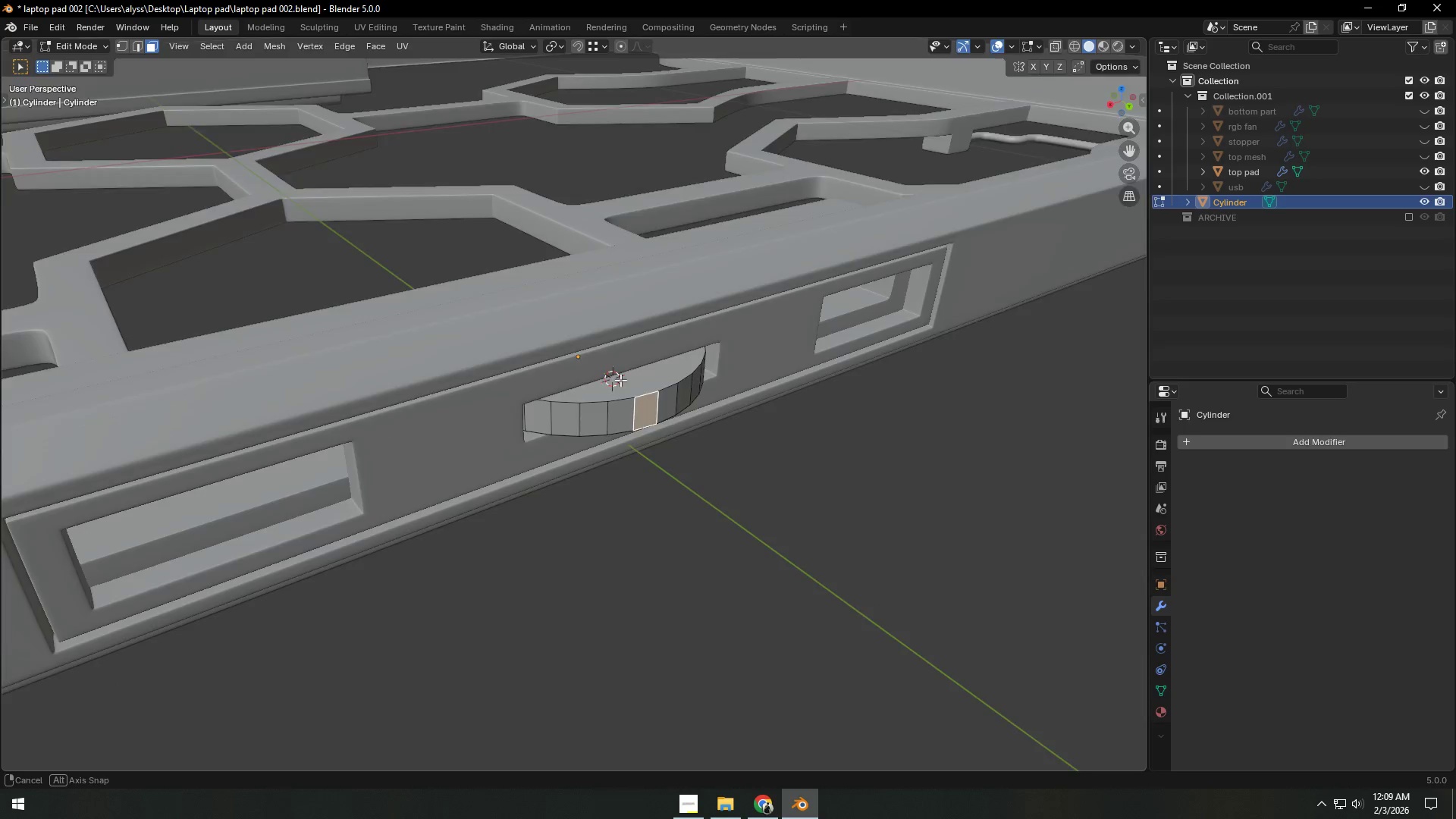 
key(Z)
 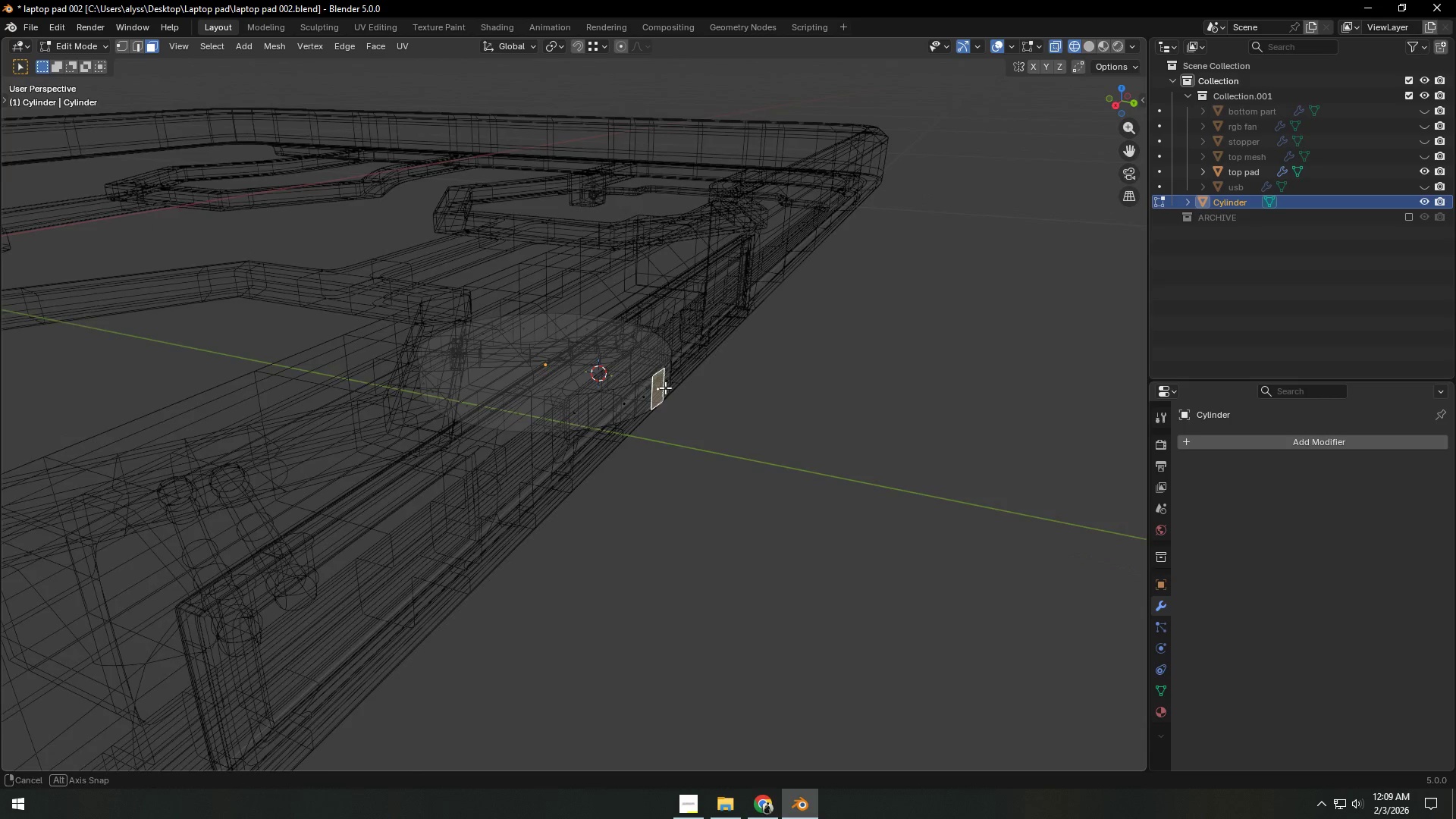 
scroll: coordinate [661, 406], scroll_direction: up, amount: 2.0
 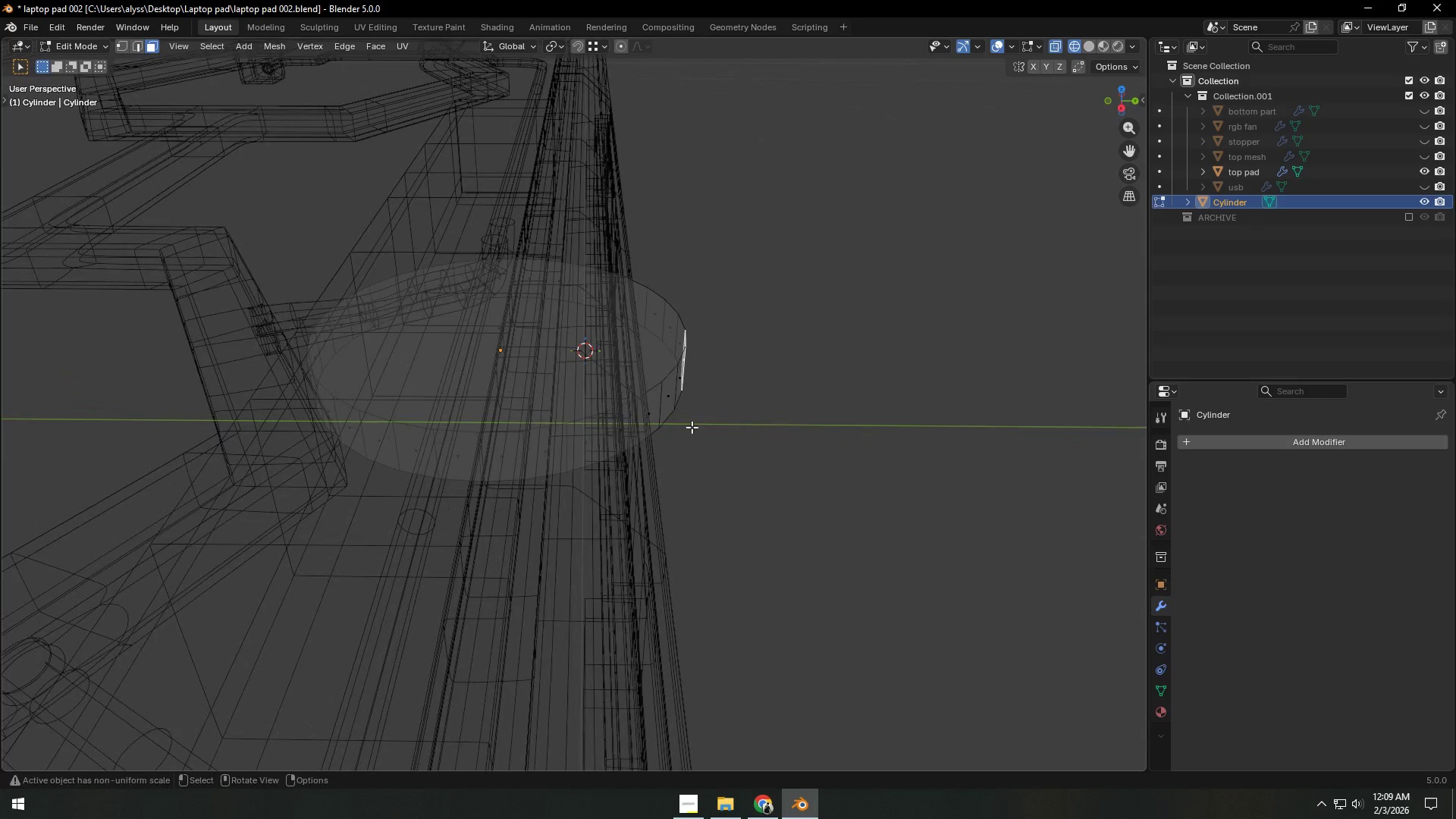 
key(Backquote)
 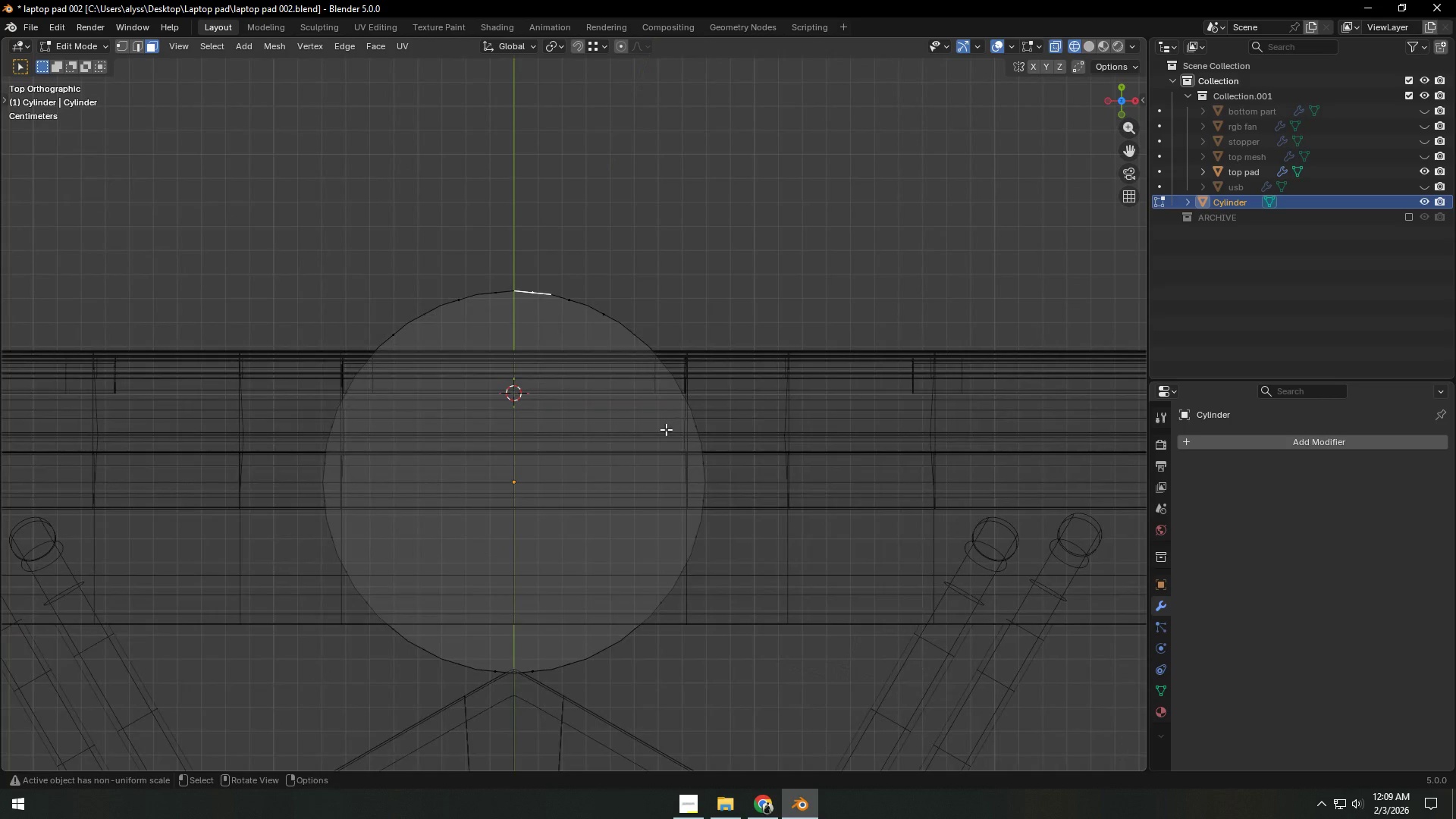 
key(Shift+ShiftLeft)
 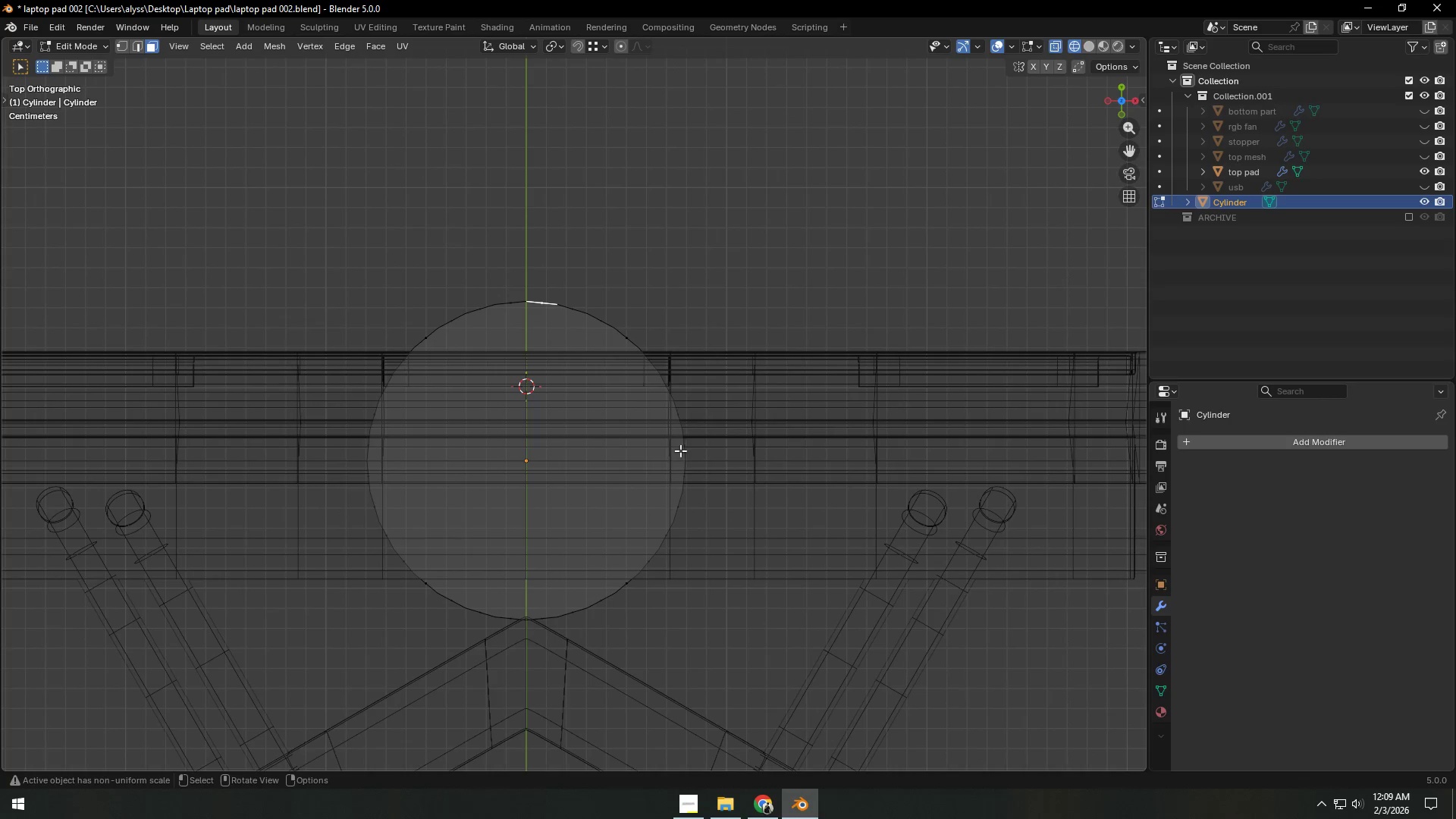 
scroll: coordinate [666, 431], scroll_direction: down, amount: 1.0
 